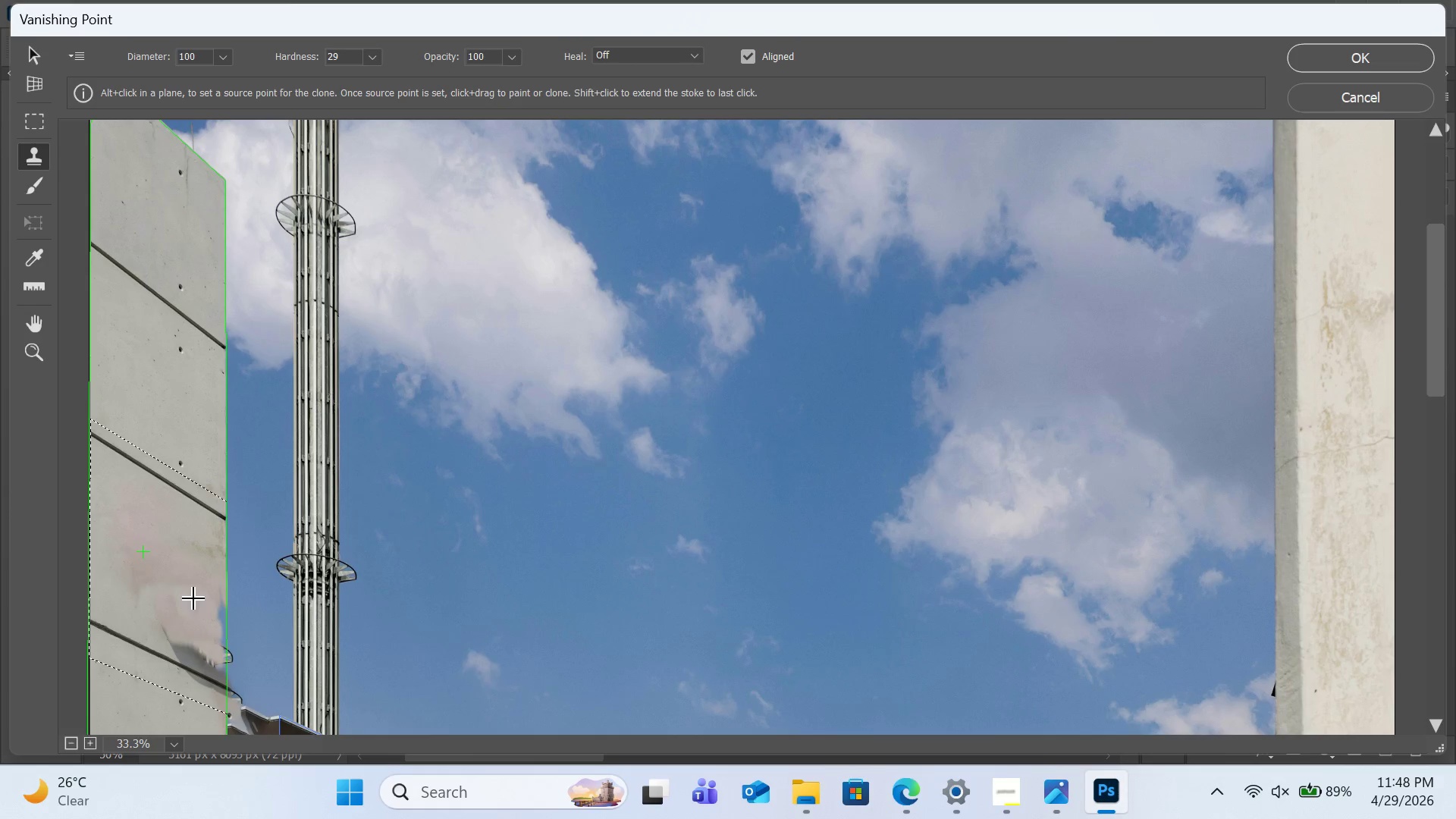 
left_click_drag(start_coordinate=[200, 603], to_coordinate=[231, 640])
 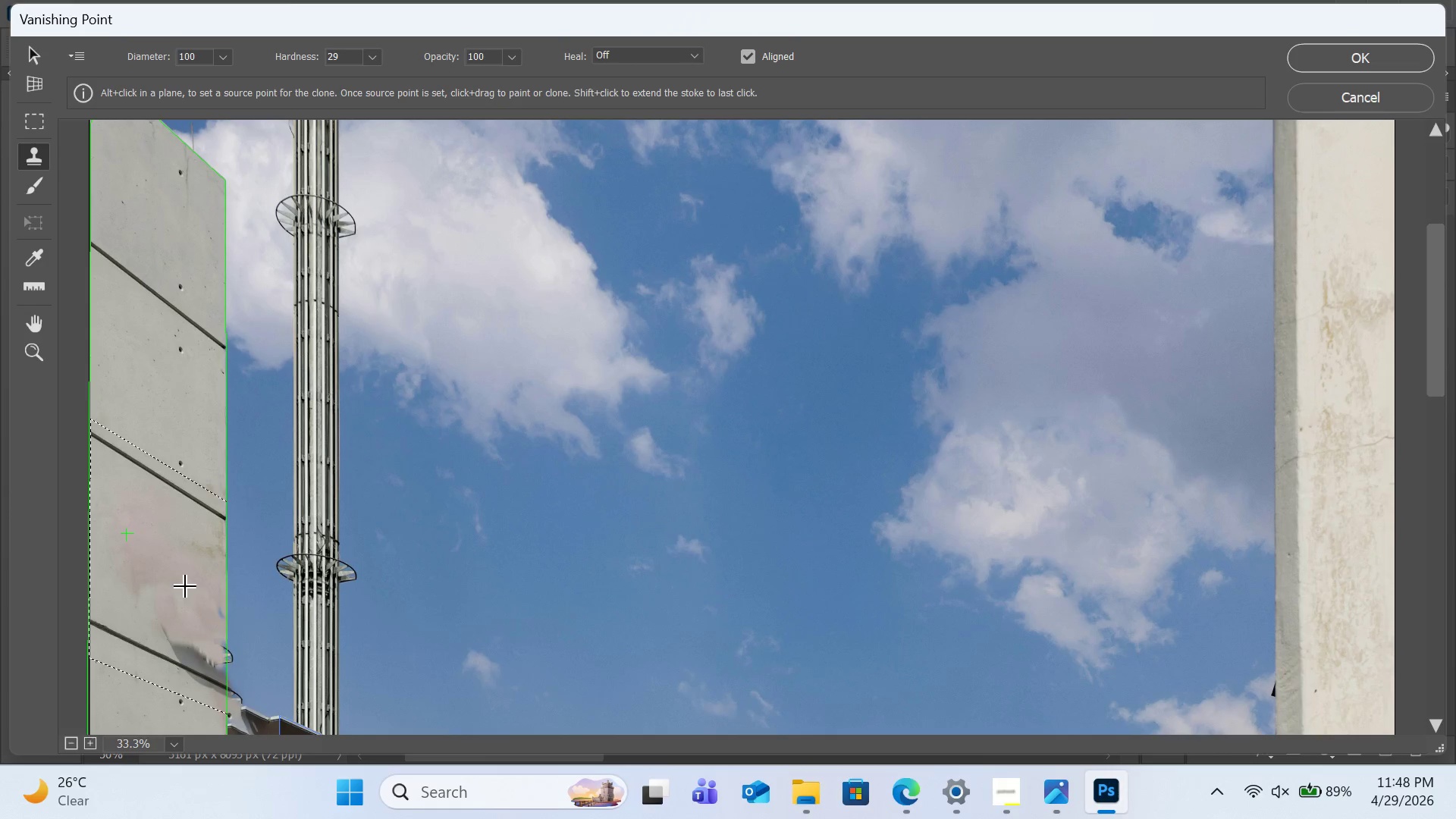 
hold_key(key=AltLeft, duration=0.39)
 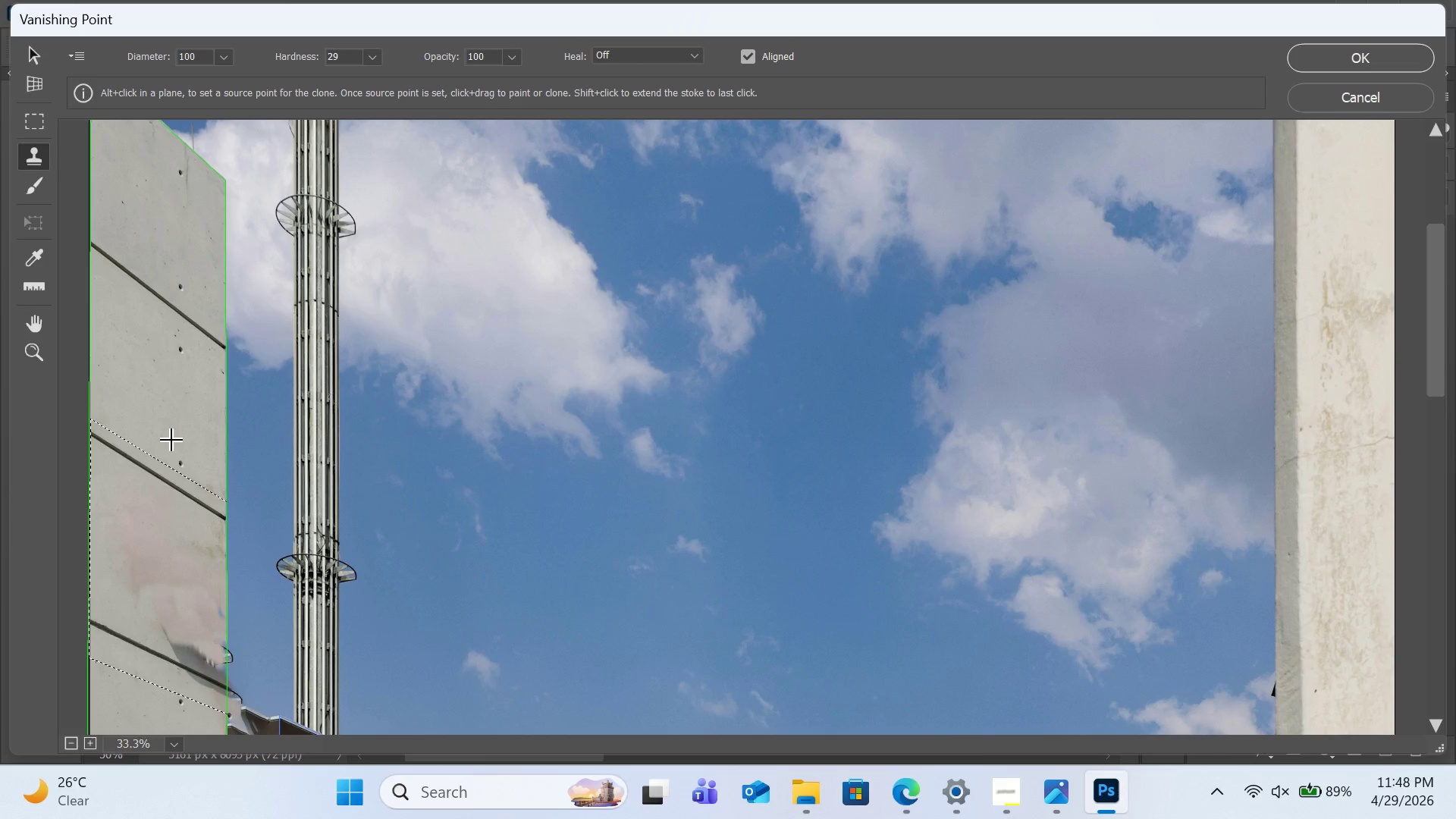 
hold_key(key=AltLeft, duration=0.73)
left_click([144, 548])
 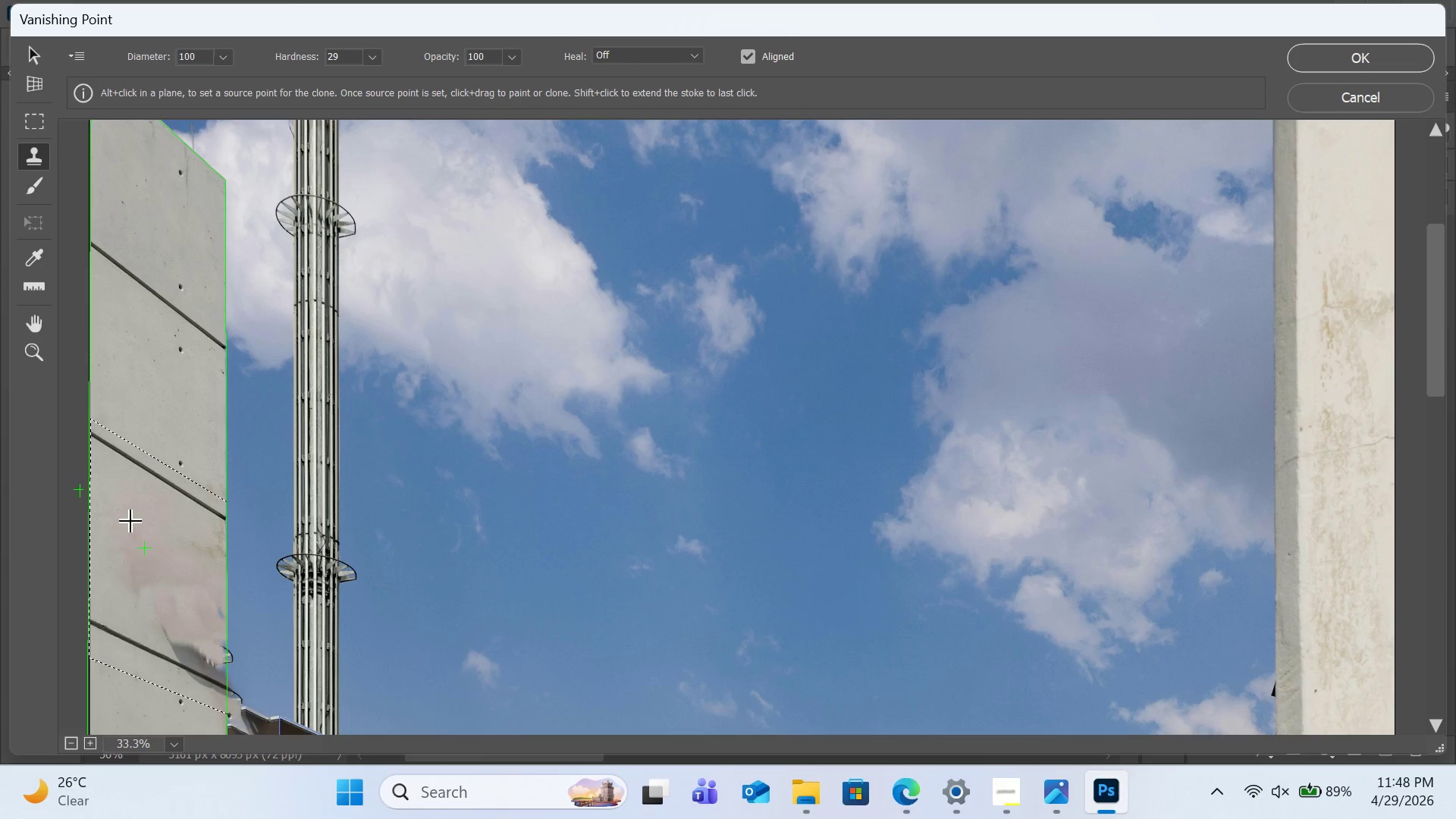 
hold_key(key=AltLeft, duration=1.11)
left_click([127, 516])
 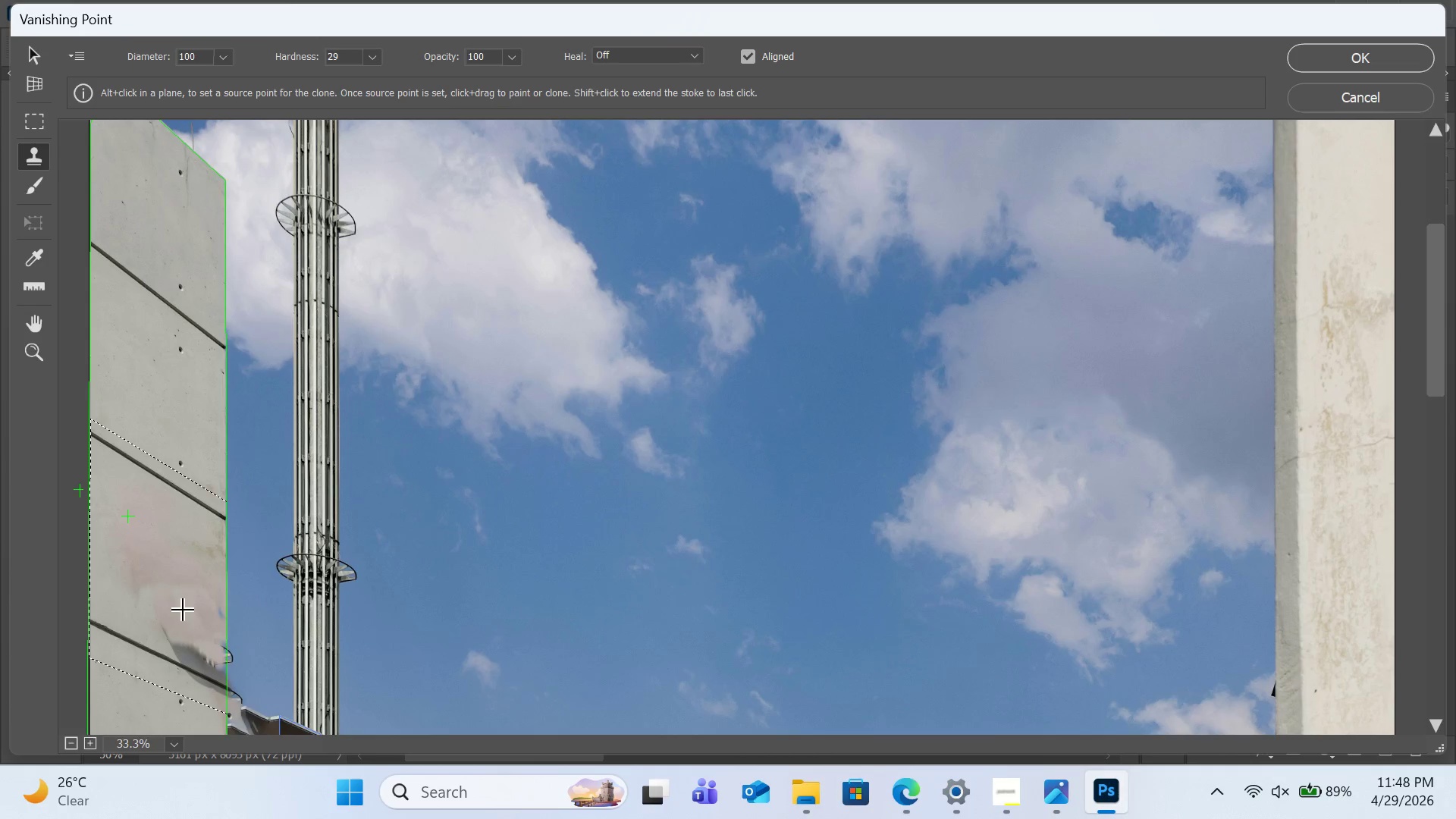 
left_click_drag(start_coordinate=[192, 631], to_coordinate=[162, 587])
 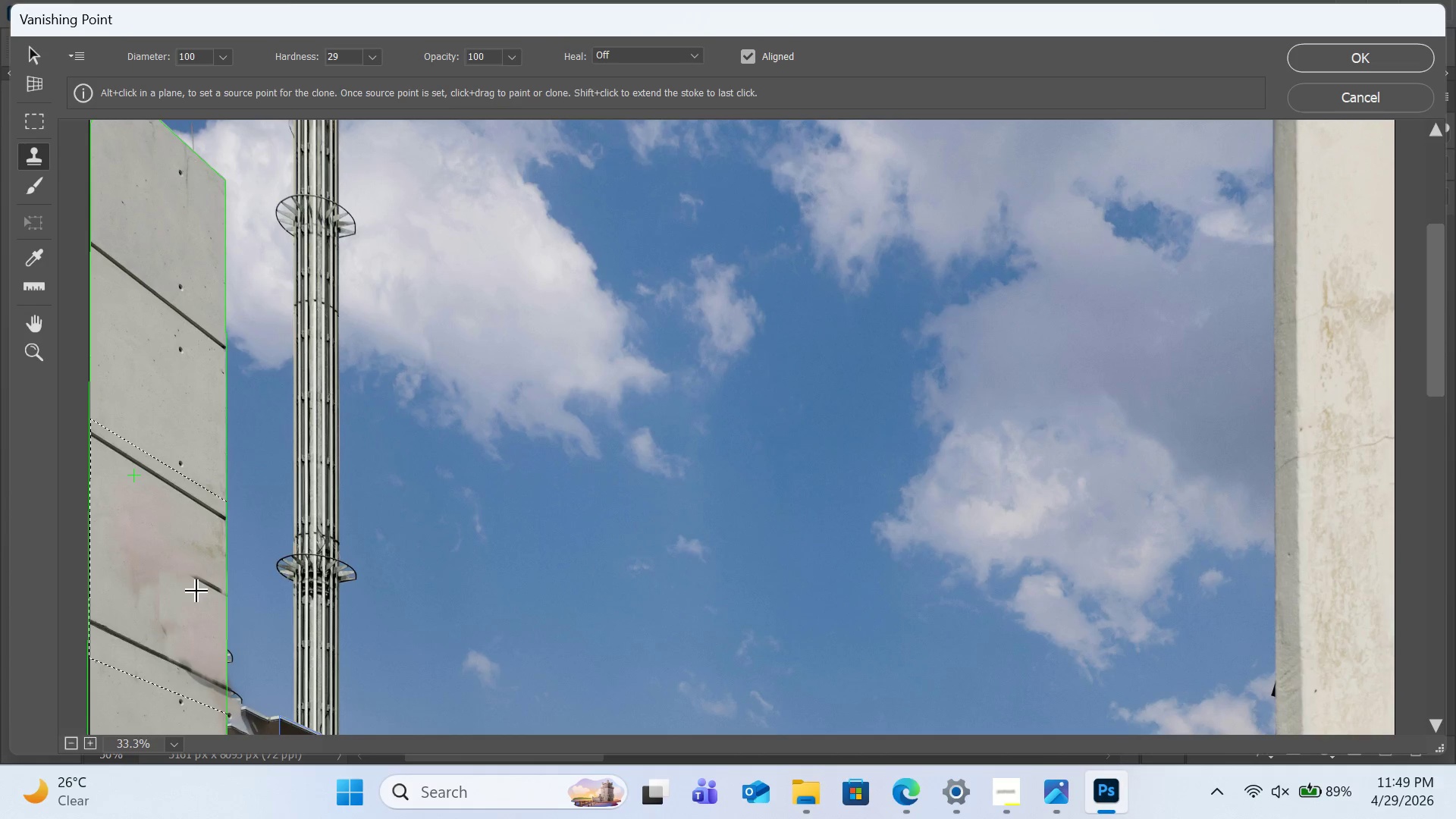 
hold_key(key=ControlLeft, duration=0.56)
 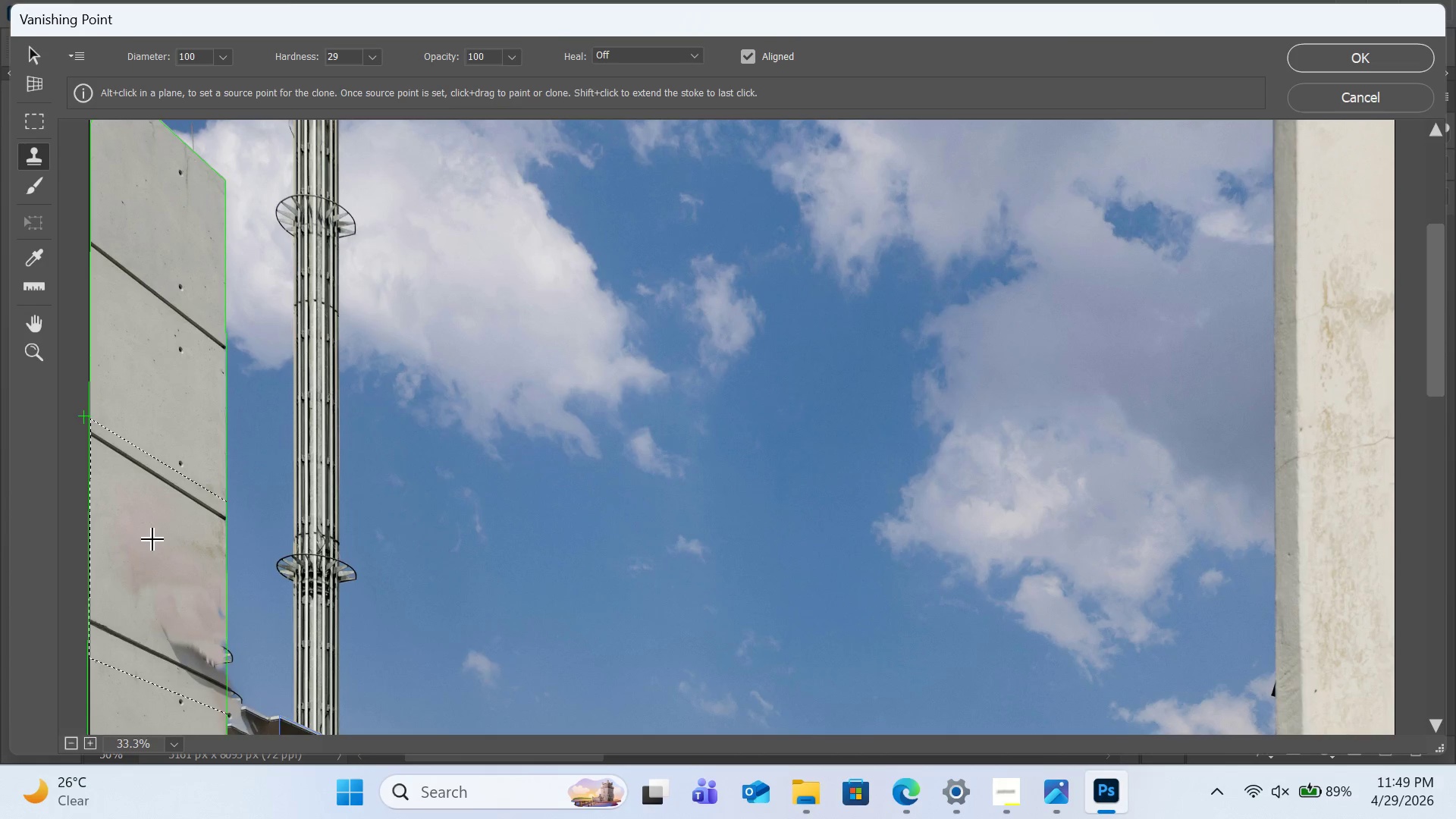 
key(Z)
 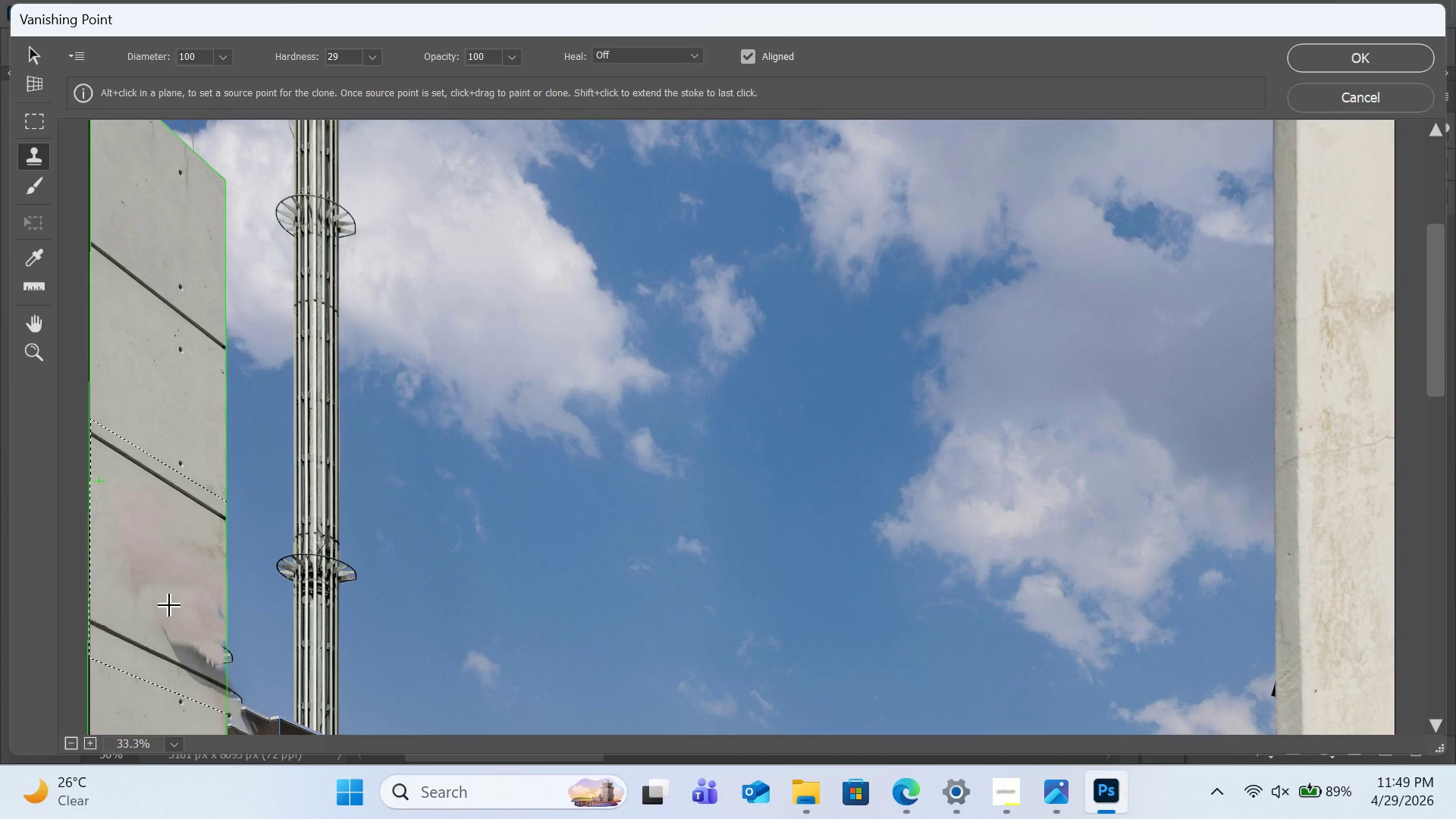 
hold_key(key=AltLeft, duration=1.97)
left_click([145, 551])
 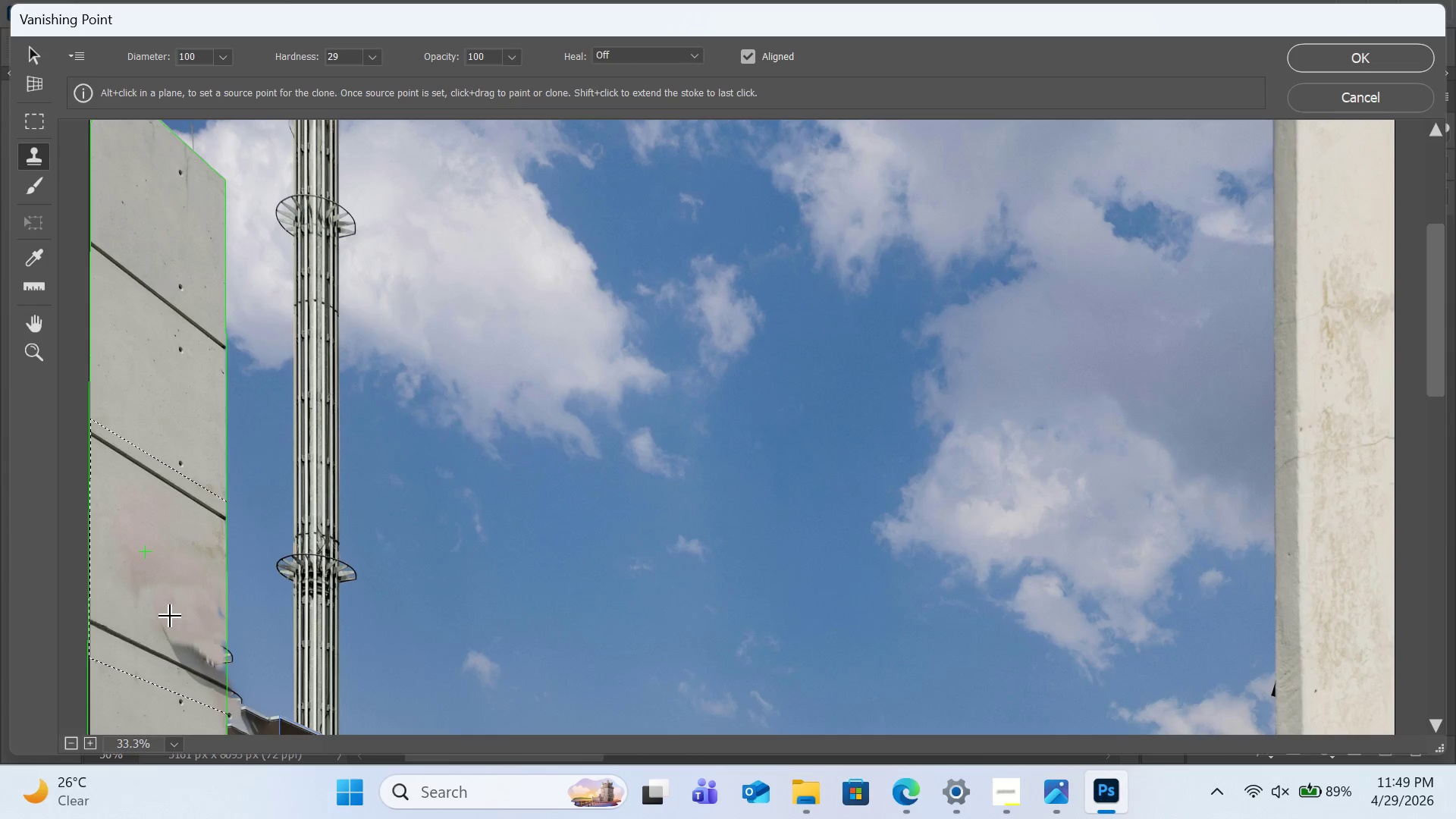 
left_click_drag(start_coordinate=[164, 617], to_coordinate=[218, 610])
 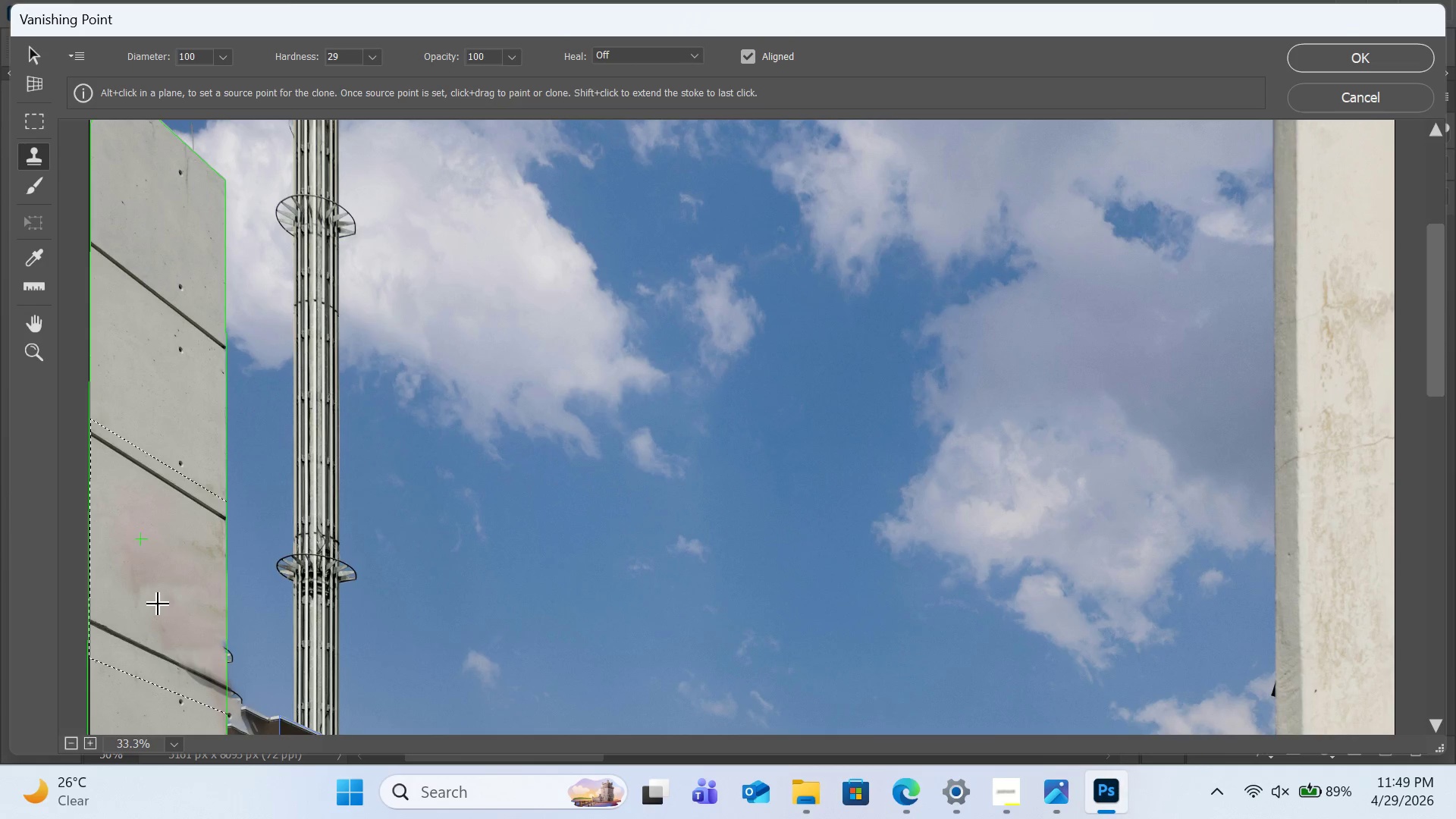 
left_click_drag(start_coordinate=[158, 600], to_coordinate=[168, 592])
 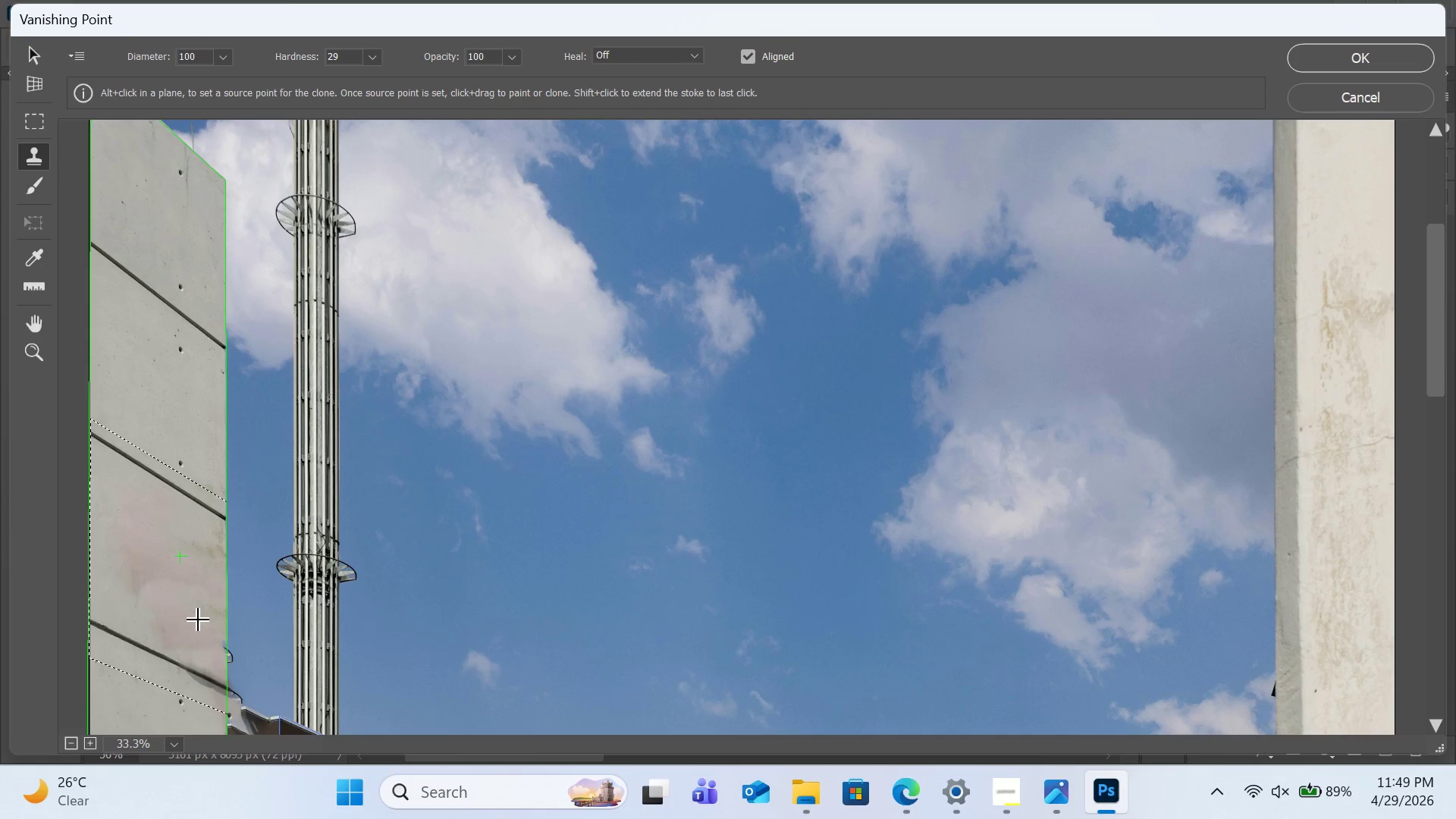 
hold_key(key=AltLeft, duration=0.67)
left_click([180, 567])
 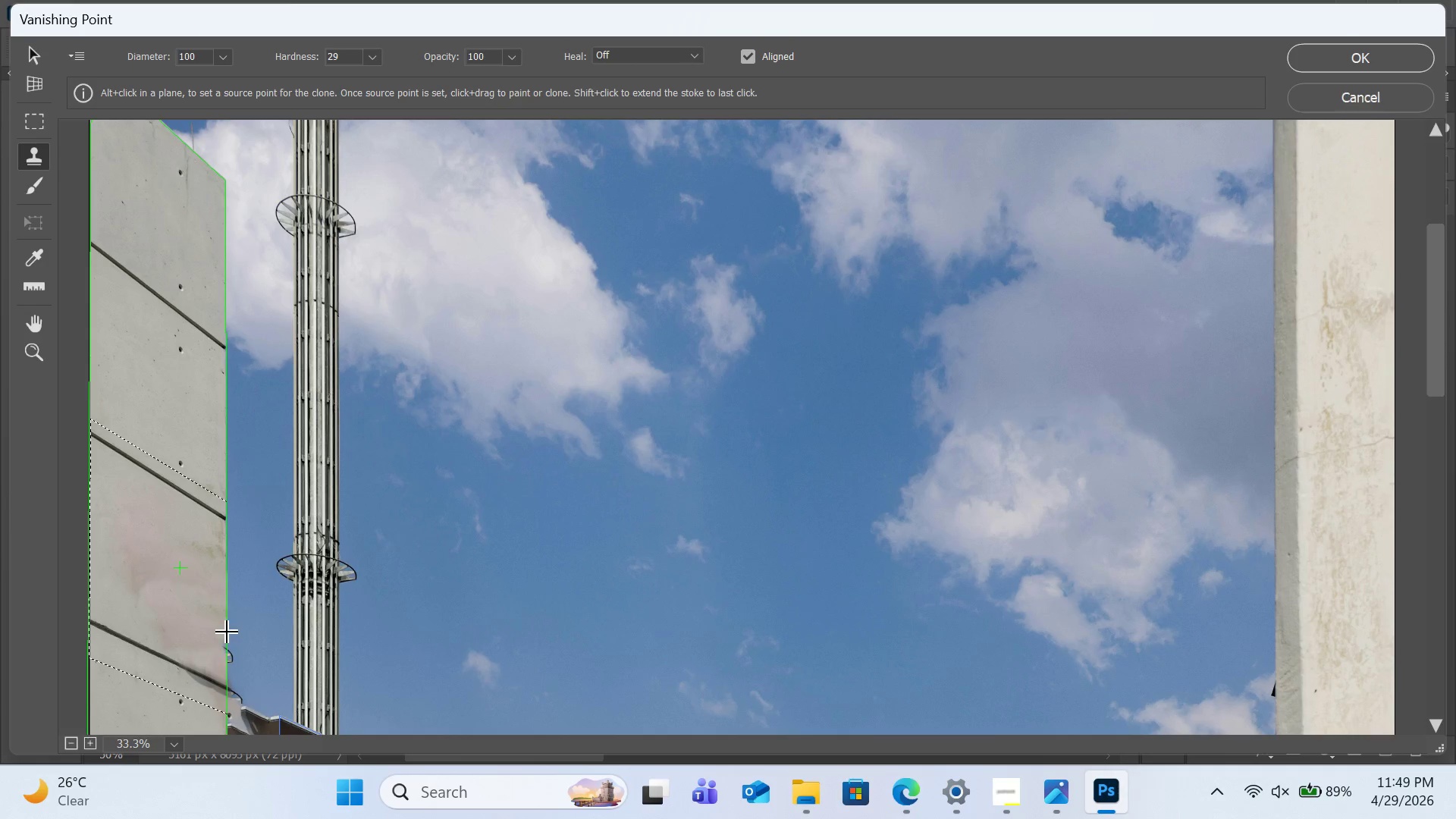 
left_click_drag(start_coordinate=[230, 637], to_coordinate=[202, 598])
 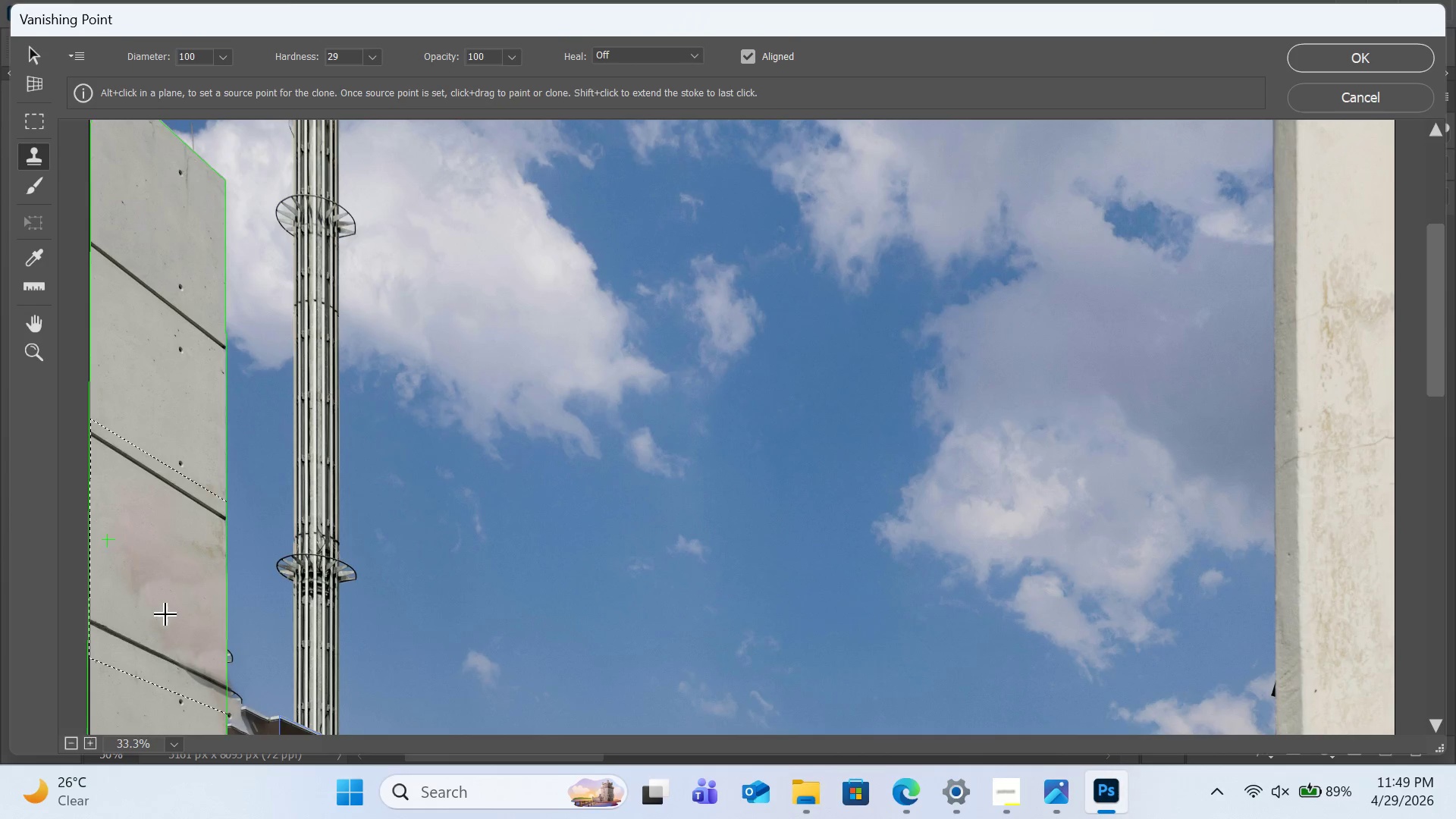 
hold_key(key=AltLeft, duration=0.66)
 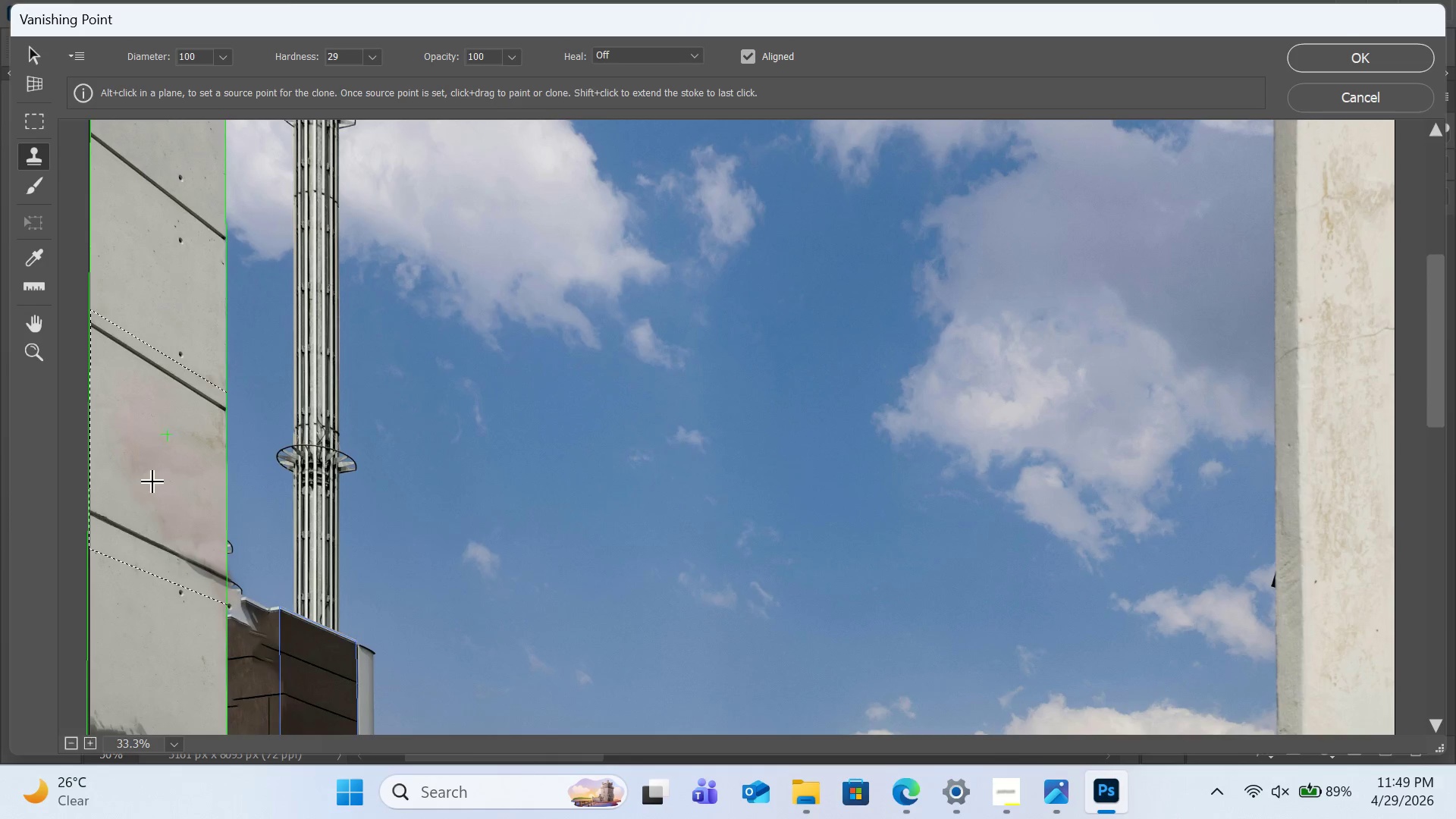 
scroll: coordinate [168, 609], scroll_direction: down, amount: 2.0
 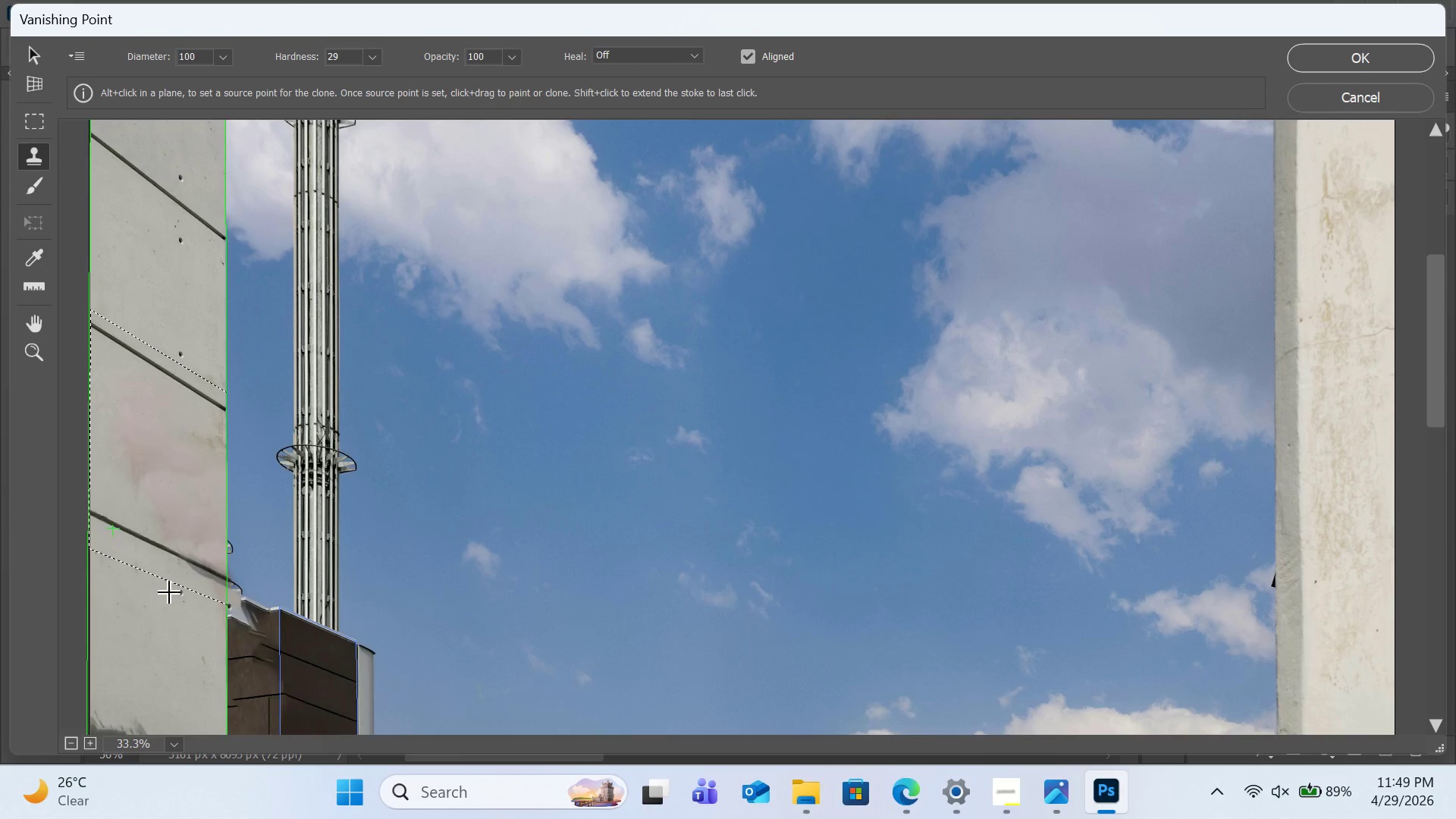 
left_click([155, 438])
 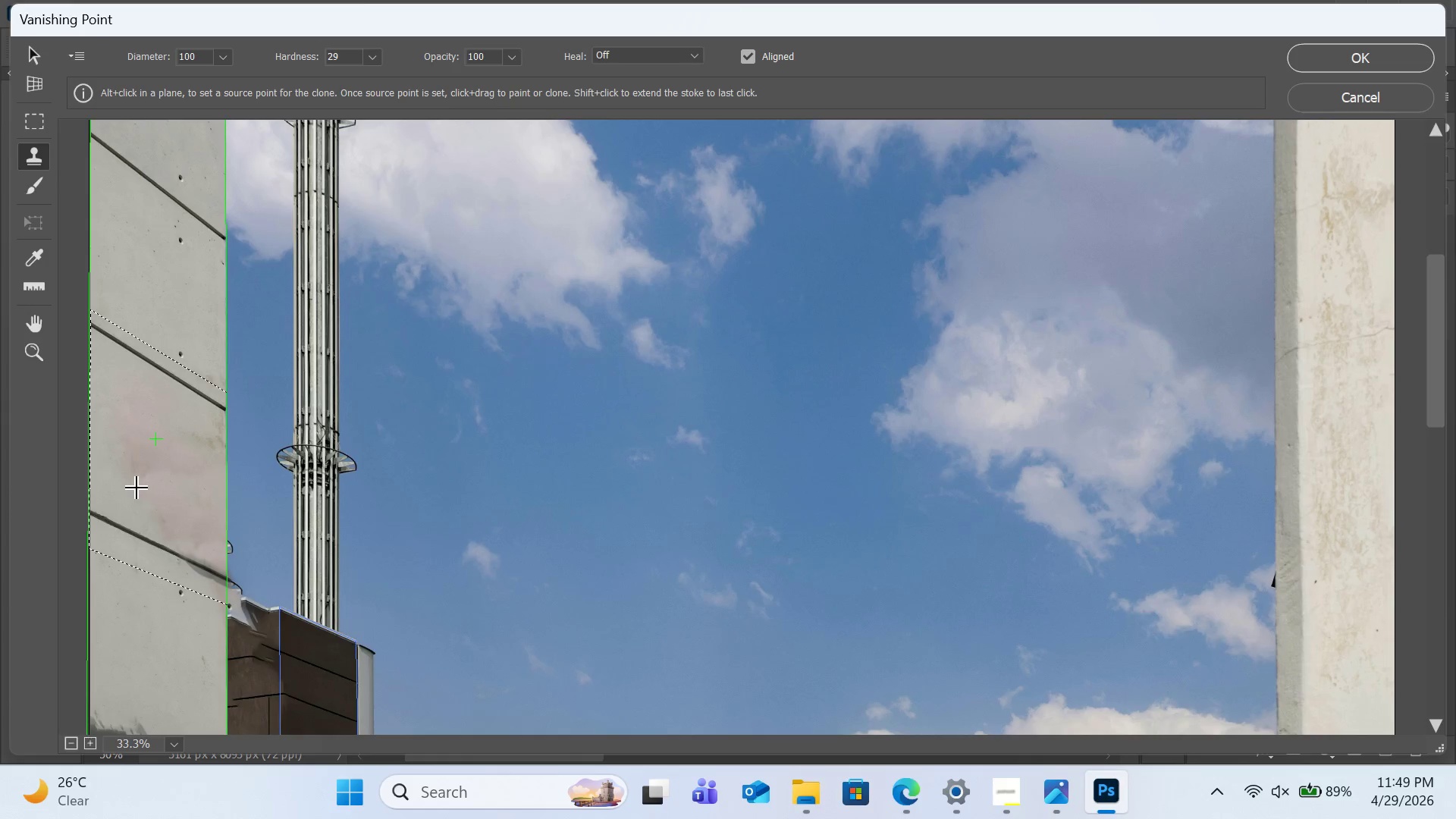 
left_click_drag(start_coordinate=[137, 488], to_coordinate=[203, 480])
 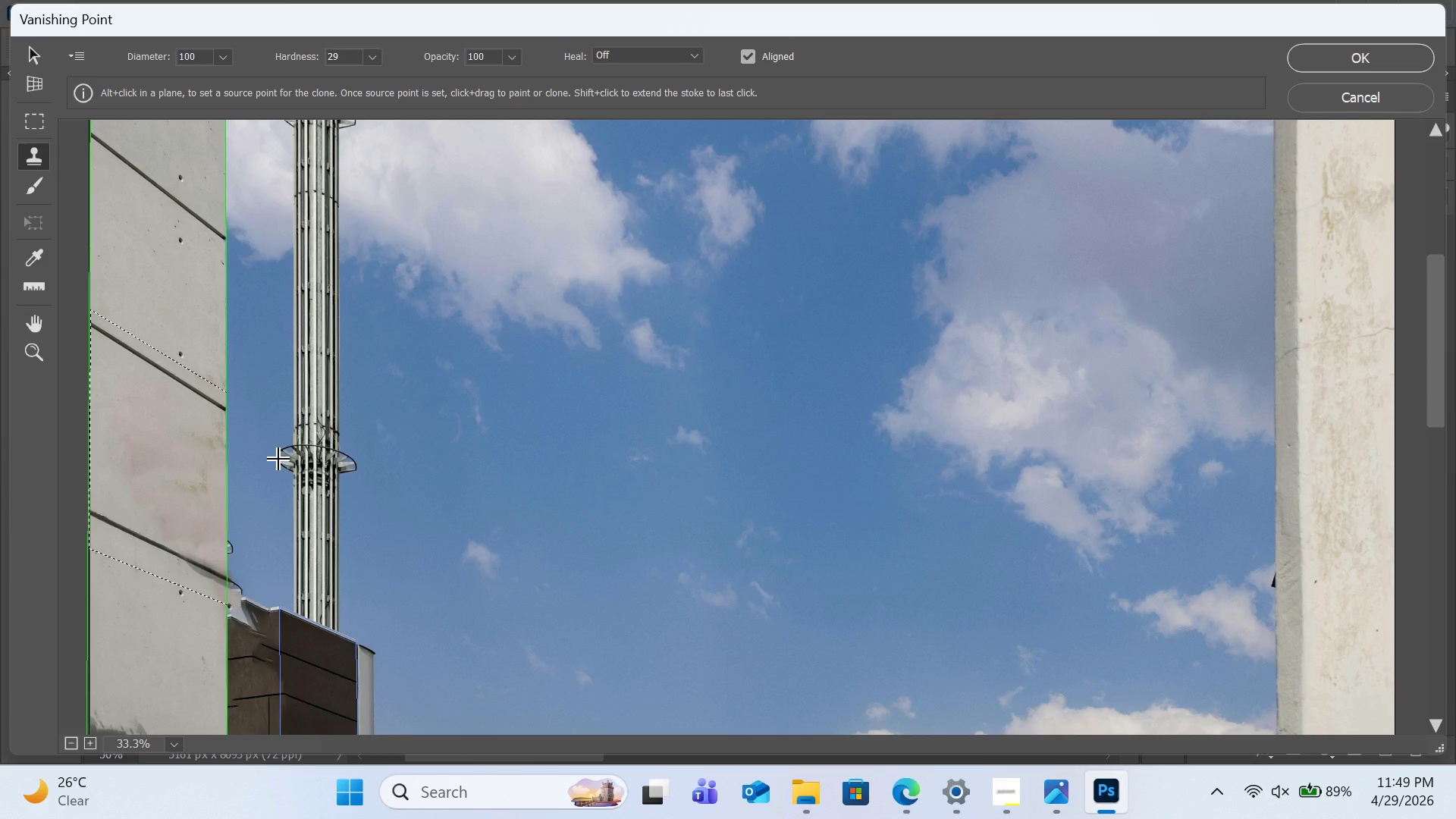 
wait(8.52)
 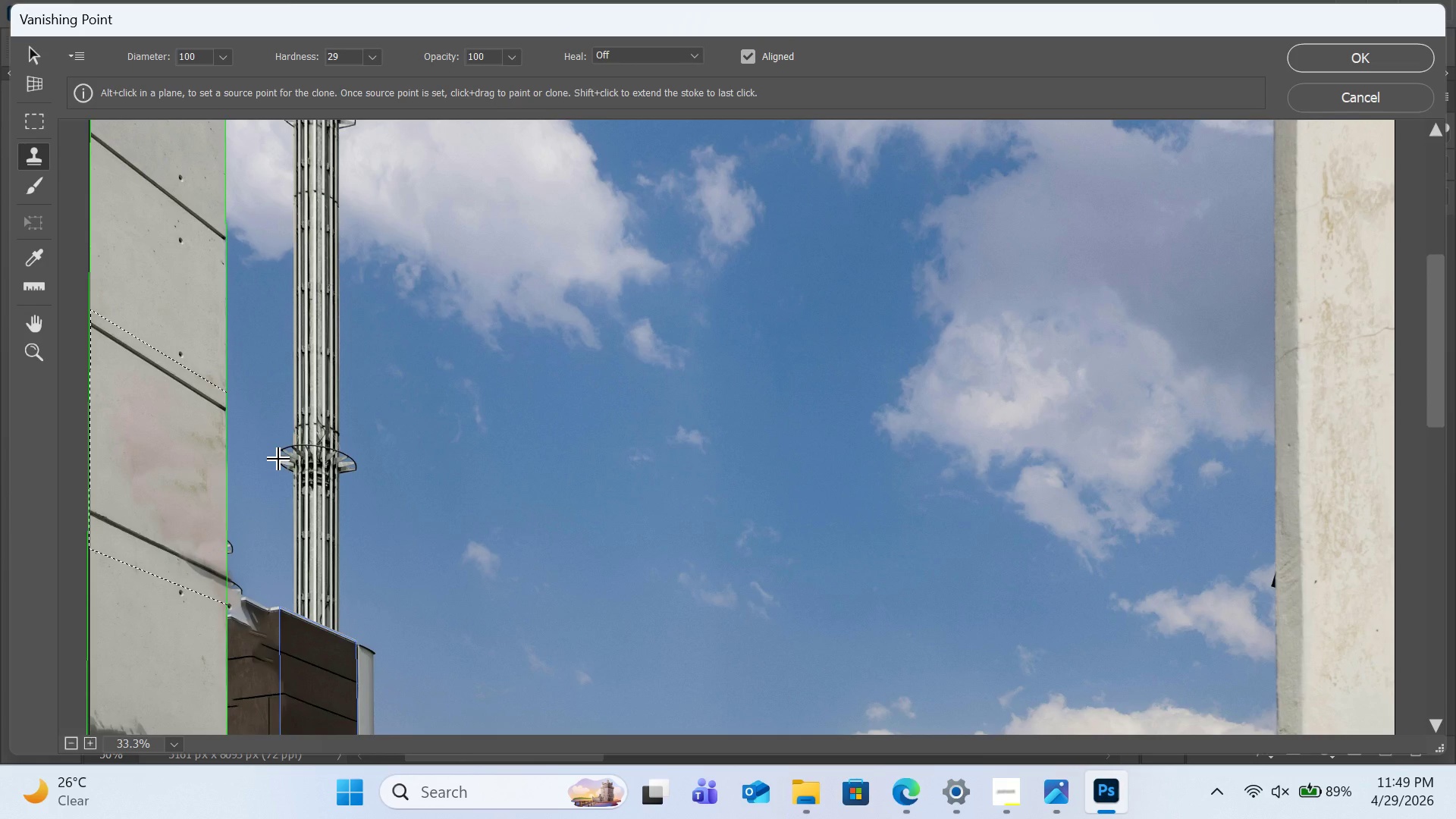 
hold_key(key=ControlLeft, duration=0.59)
 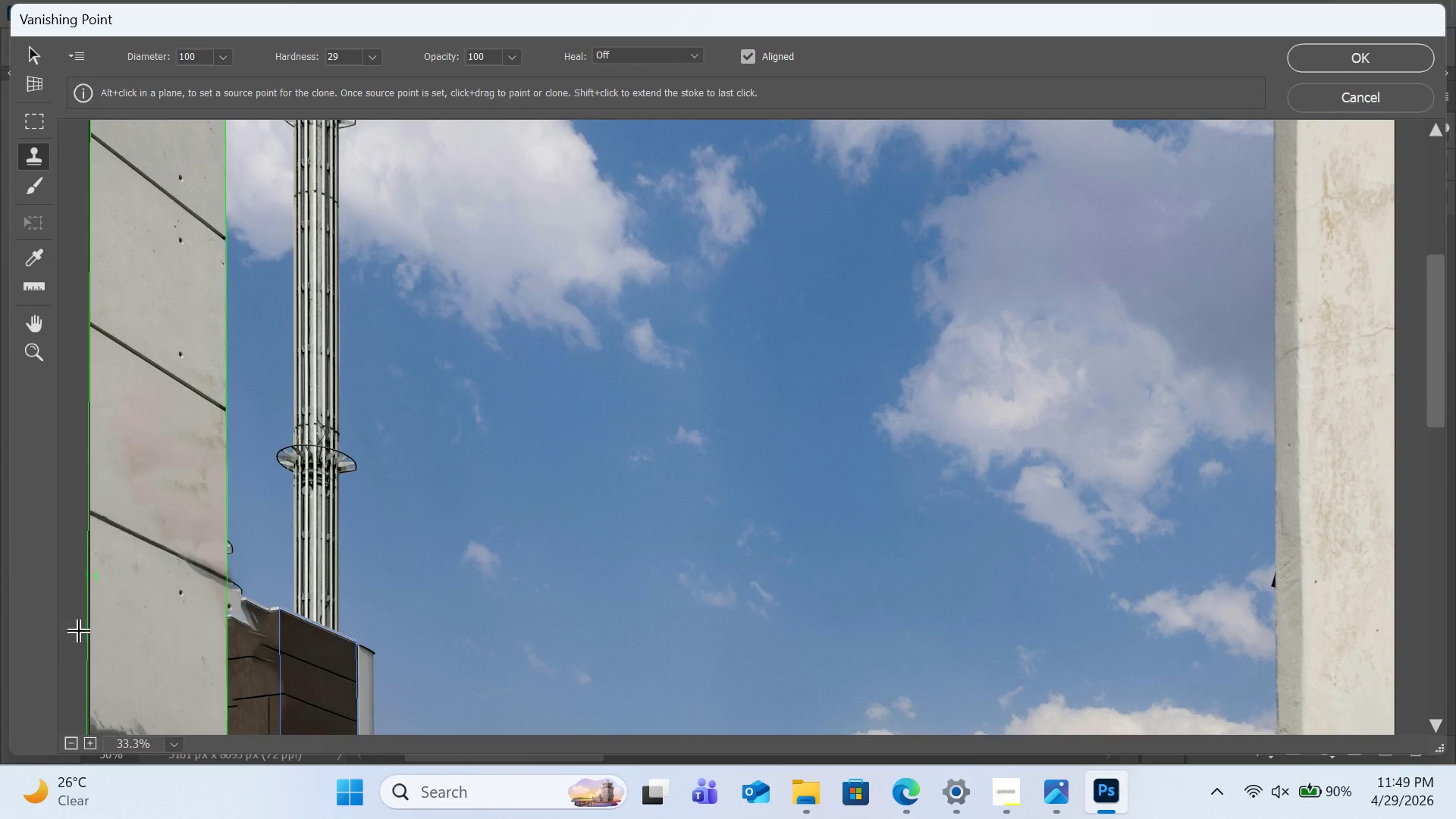 
key(D)
 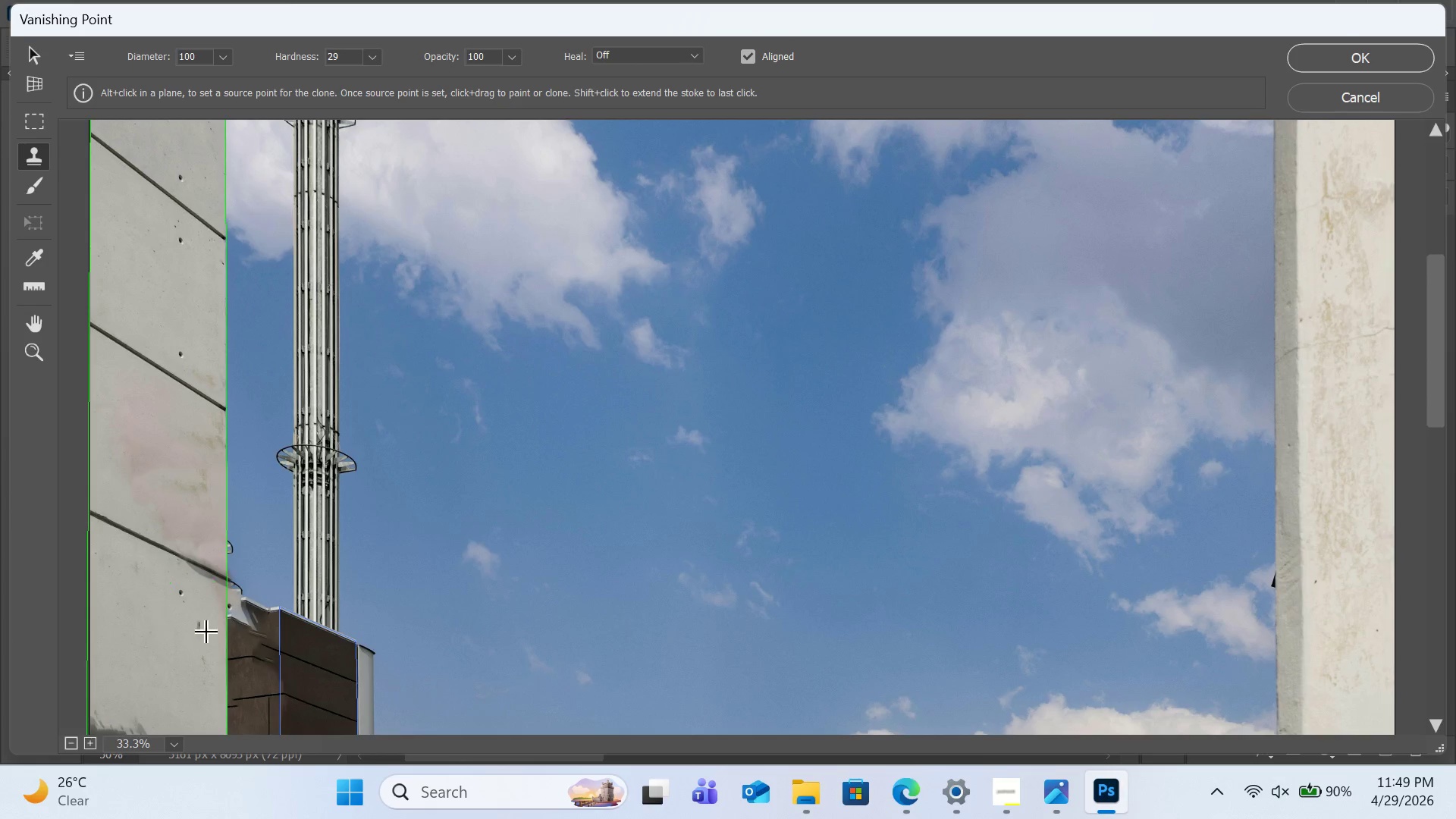 
scroll: coordinate [166, 557], scroll_direction: down, amount: 7.0
 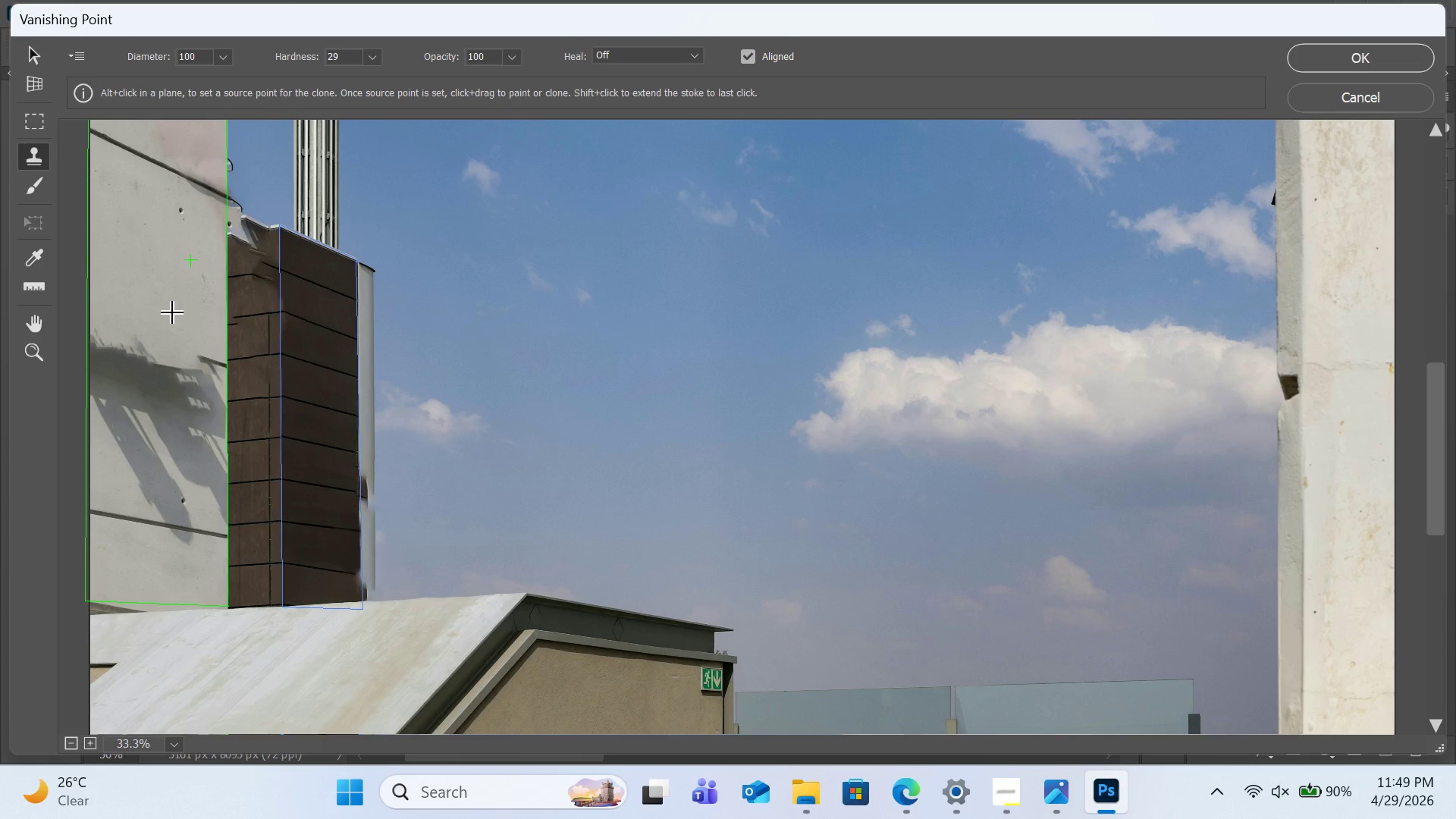 
hold_key(key=AltLeft, duration=1.5)
 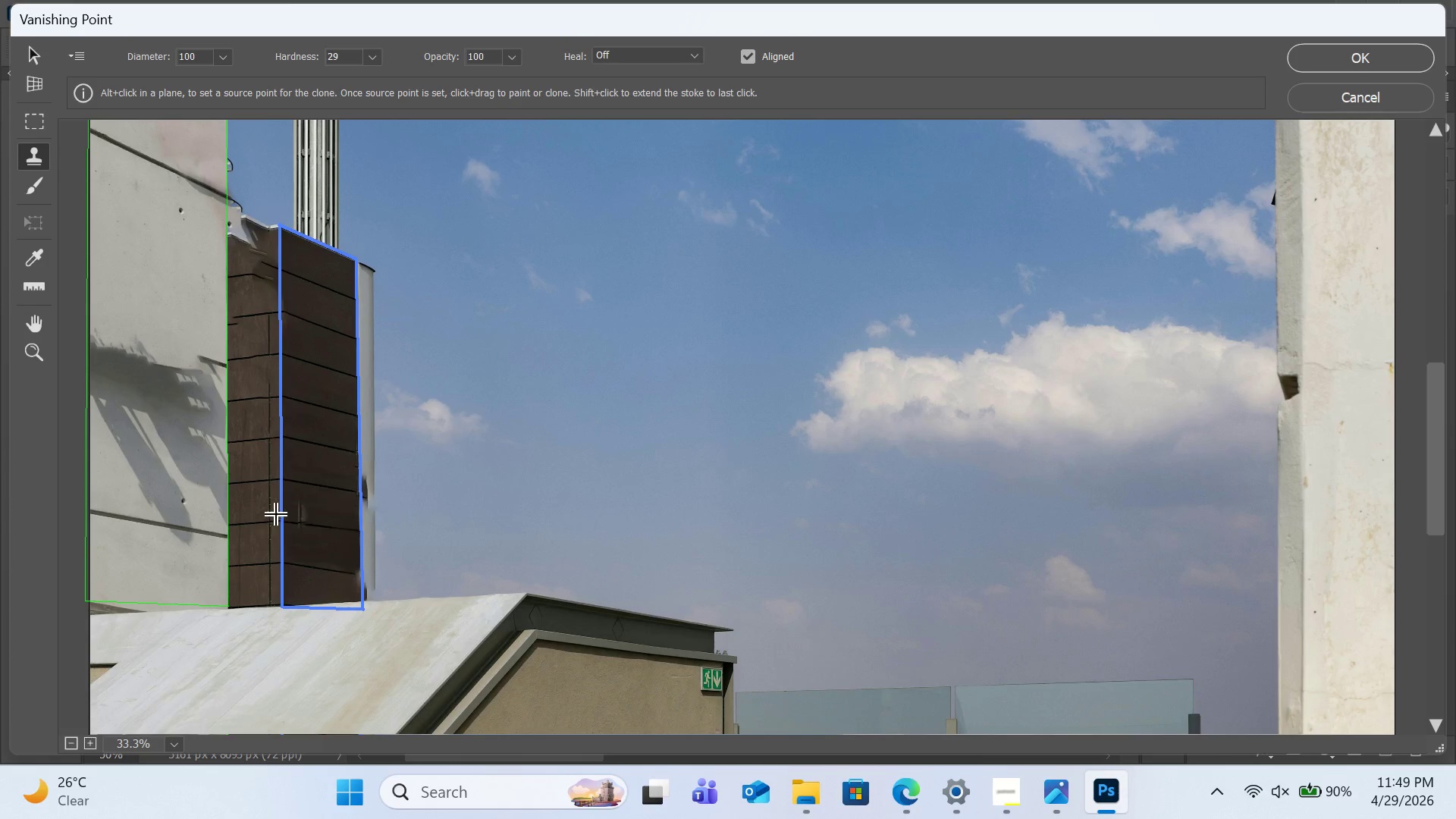 
hold_key(key=AltLeft, duration=3.2)
 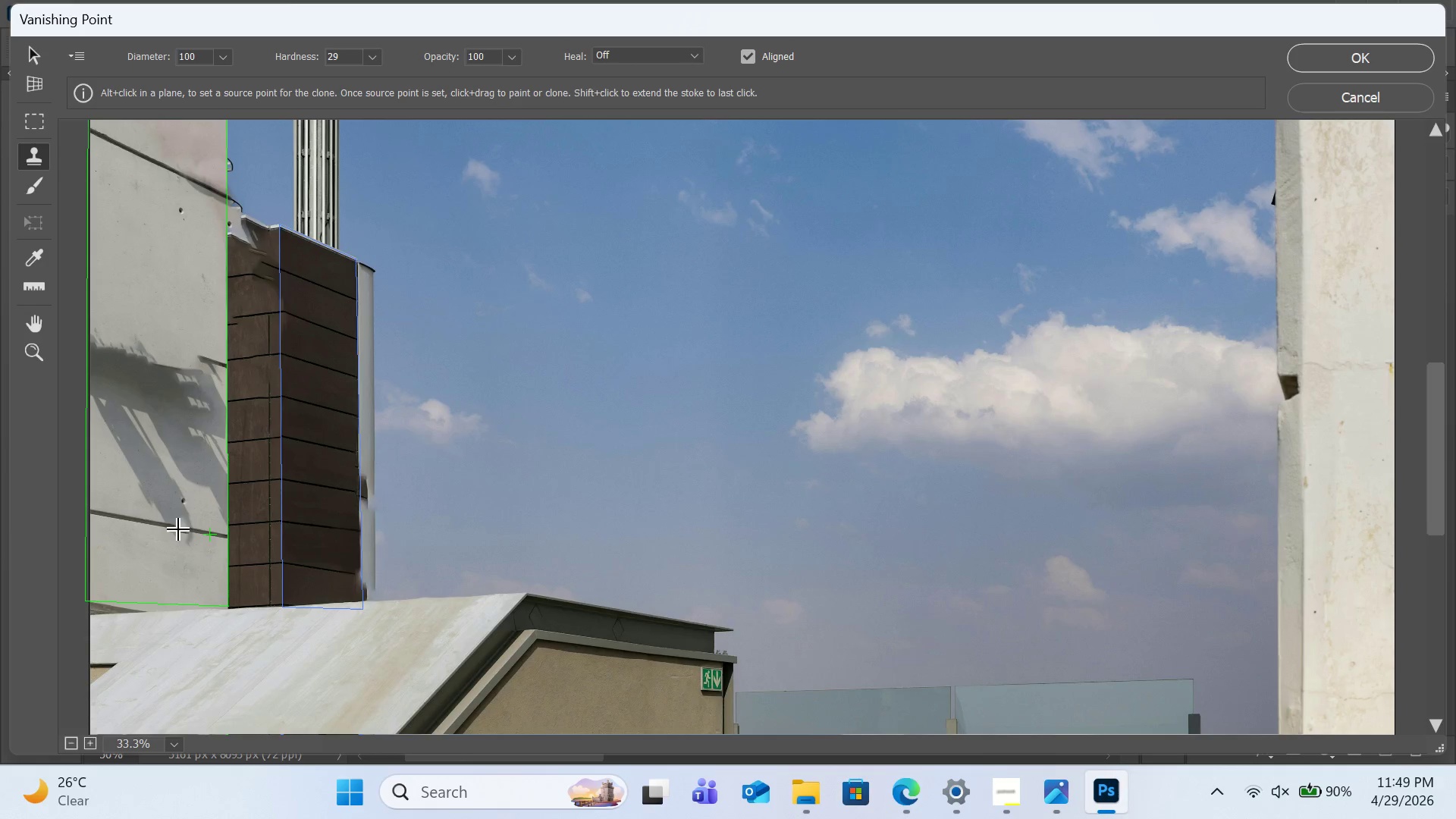 
hold_key(key=AltLeft, duration=1.39)
left_click([120, 519])
 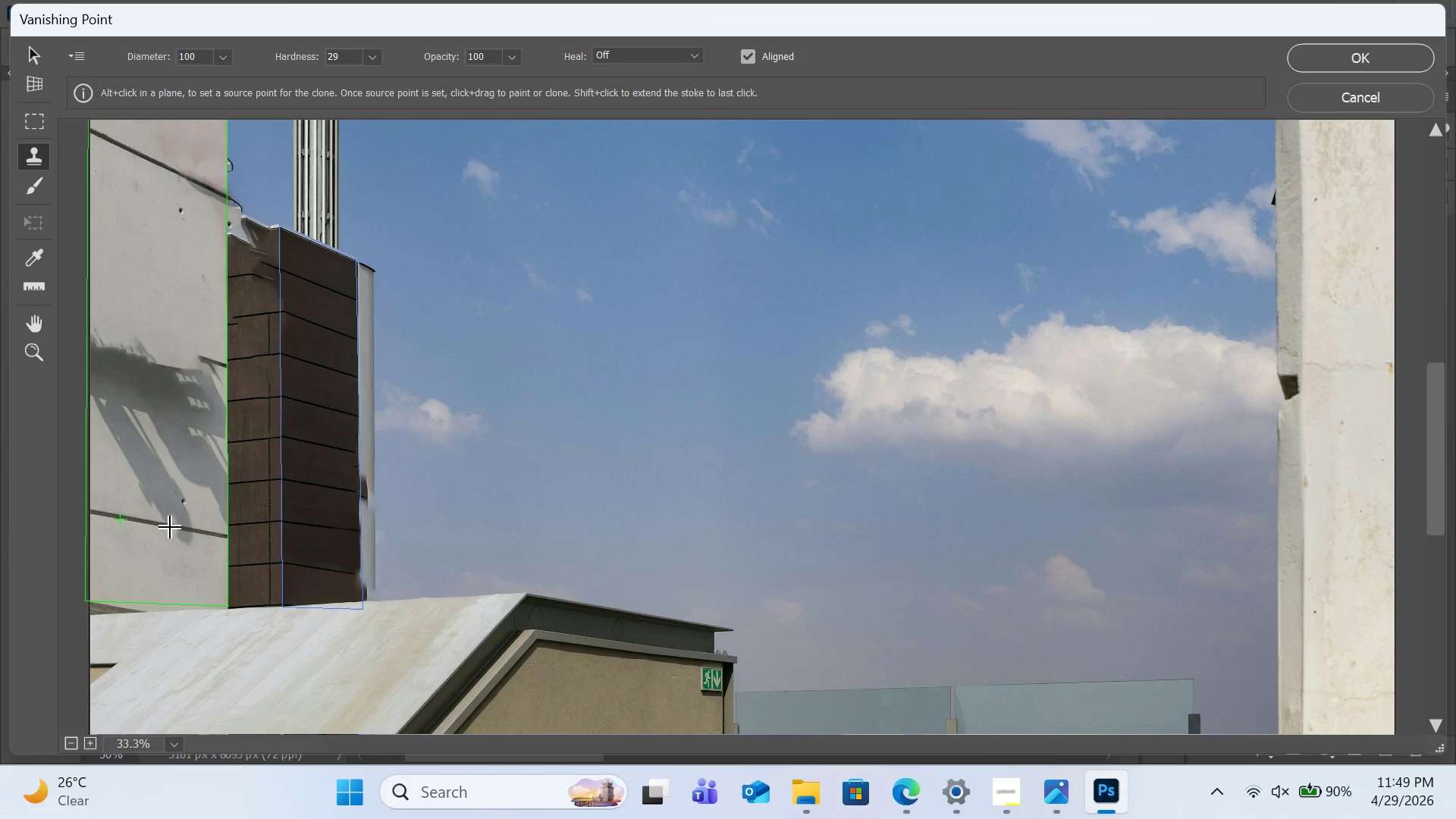 
left_click_drag(start_coordinate=[171, 528], to_coordinate=[146, 500])
 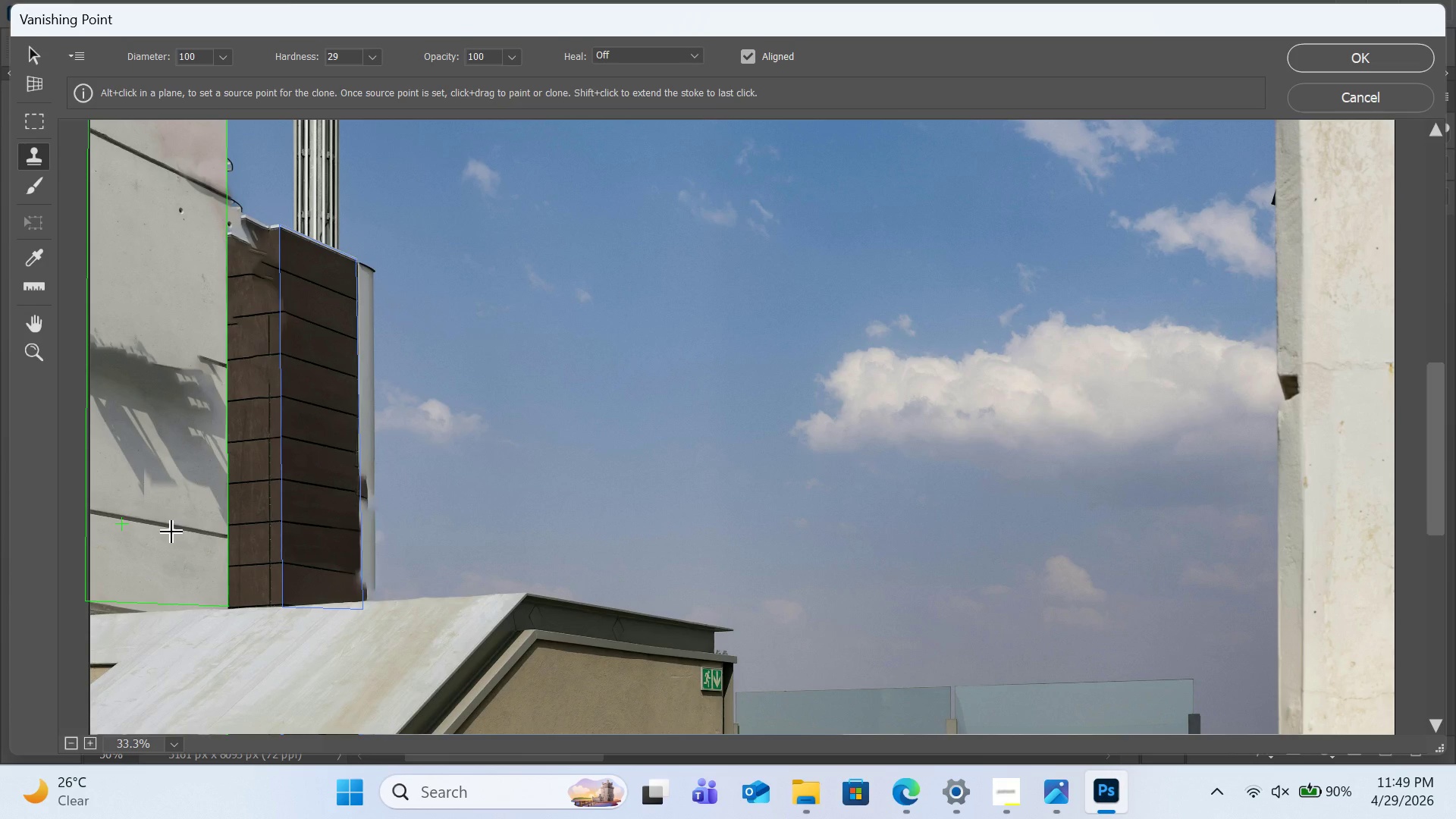 
hold_key(key=AltLeft, duration=4.34)
left_click([93, 512])
 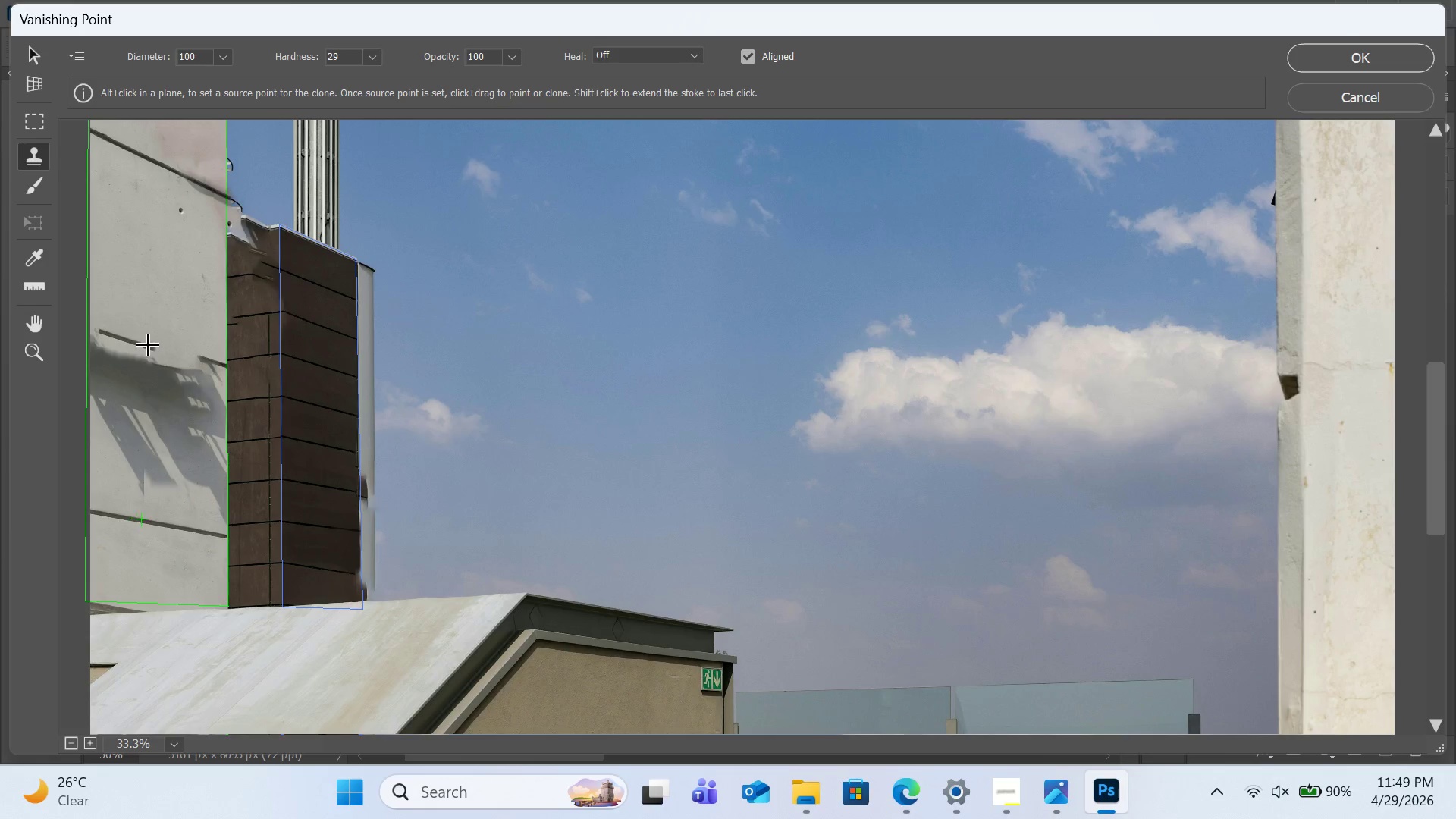 
wait(9.02)
 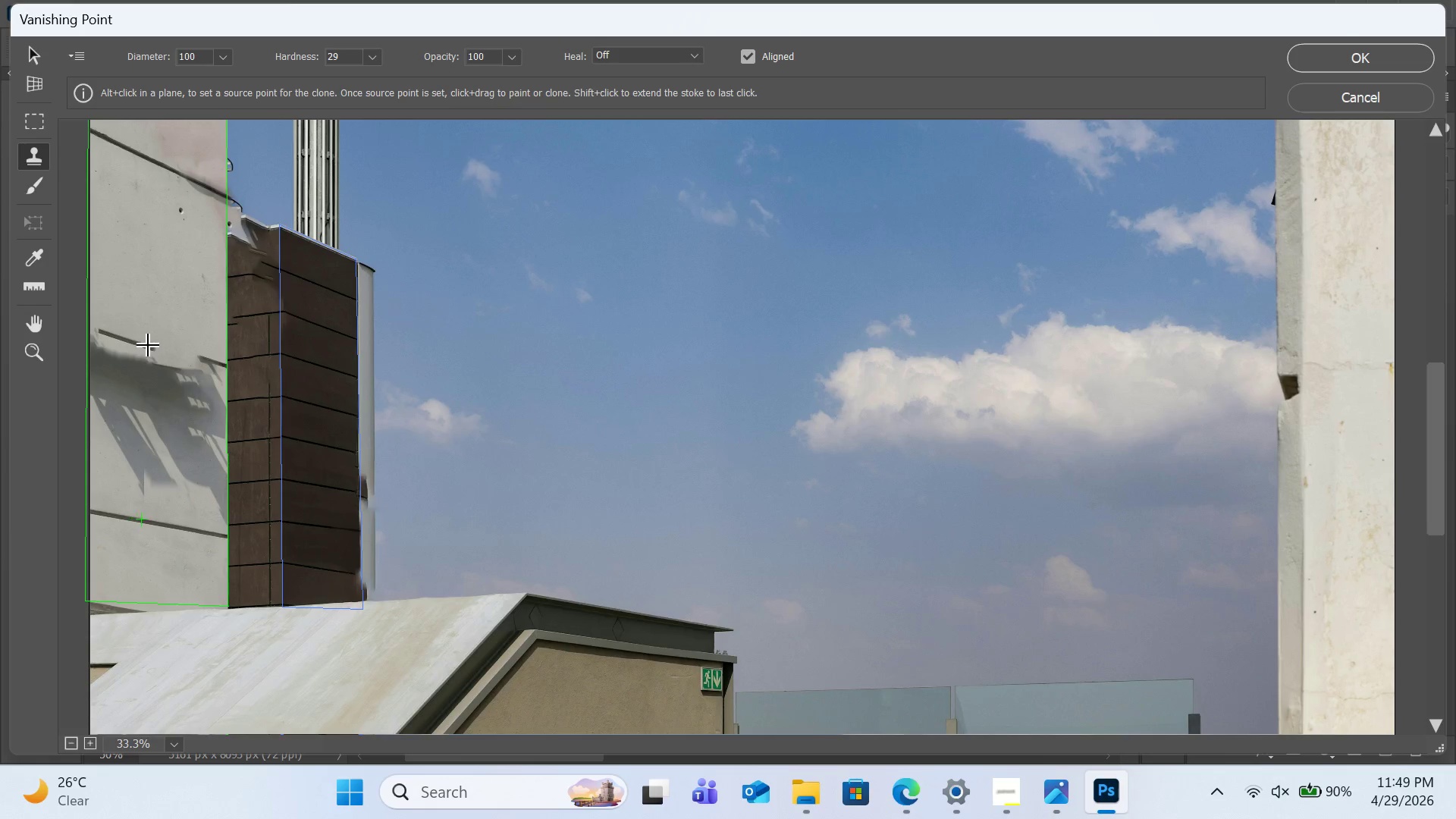 
hold_key(key=AltLeft, duration=1.47)
left_click([96, 514])
 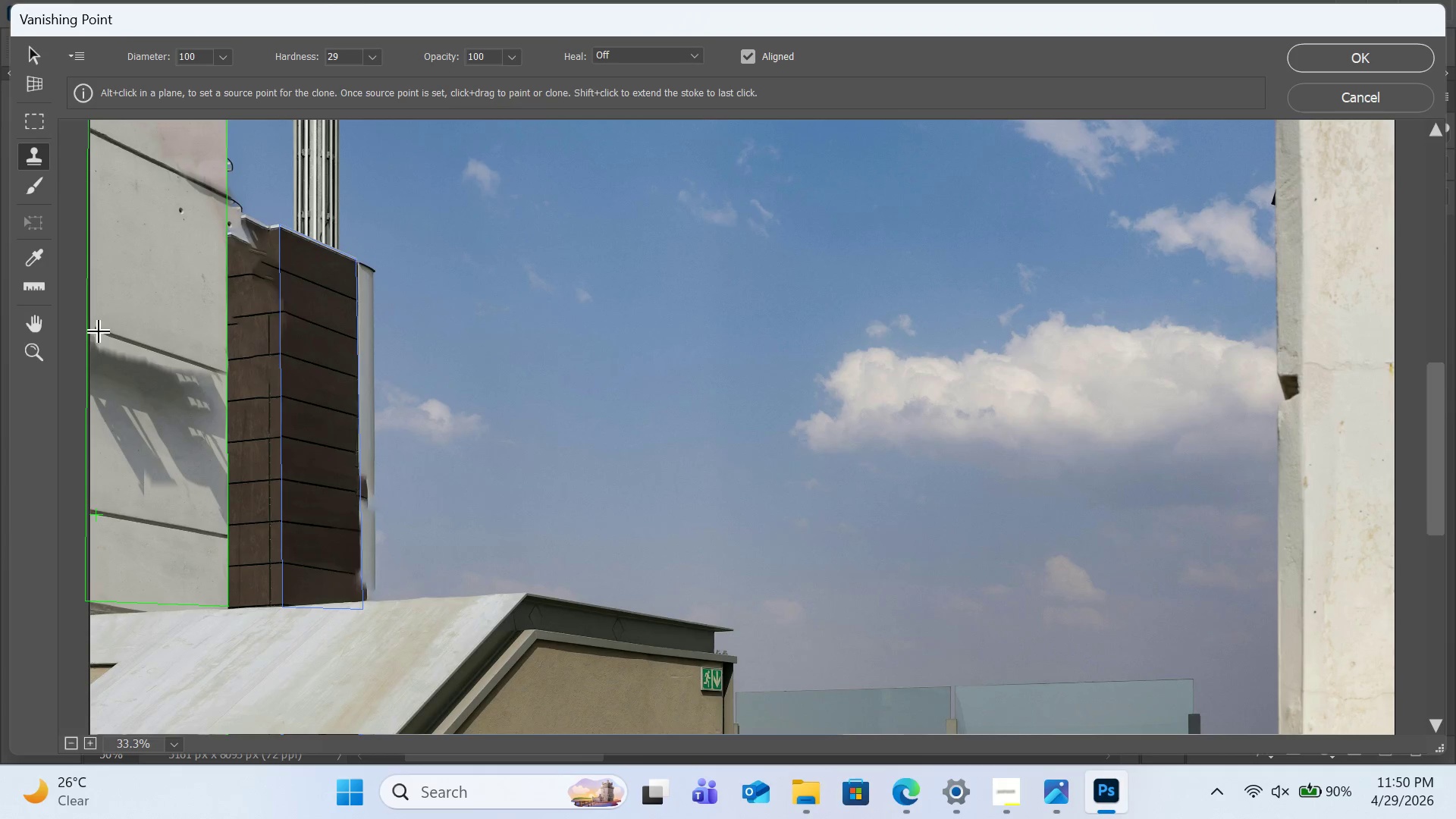 
left_click_drag(start_coordinate=[99, 332], to_coordinate=[81, 325])
 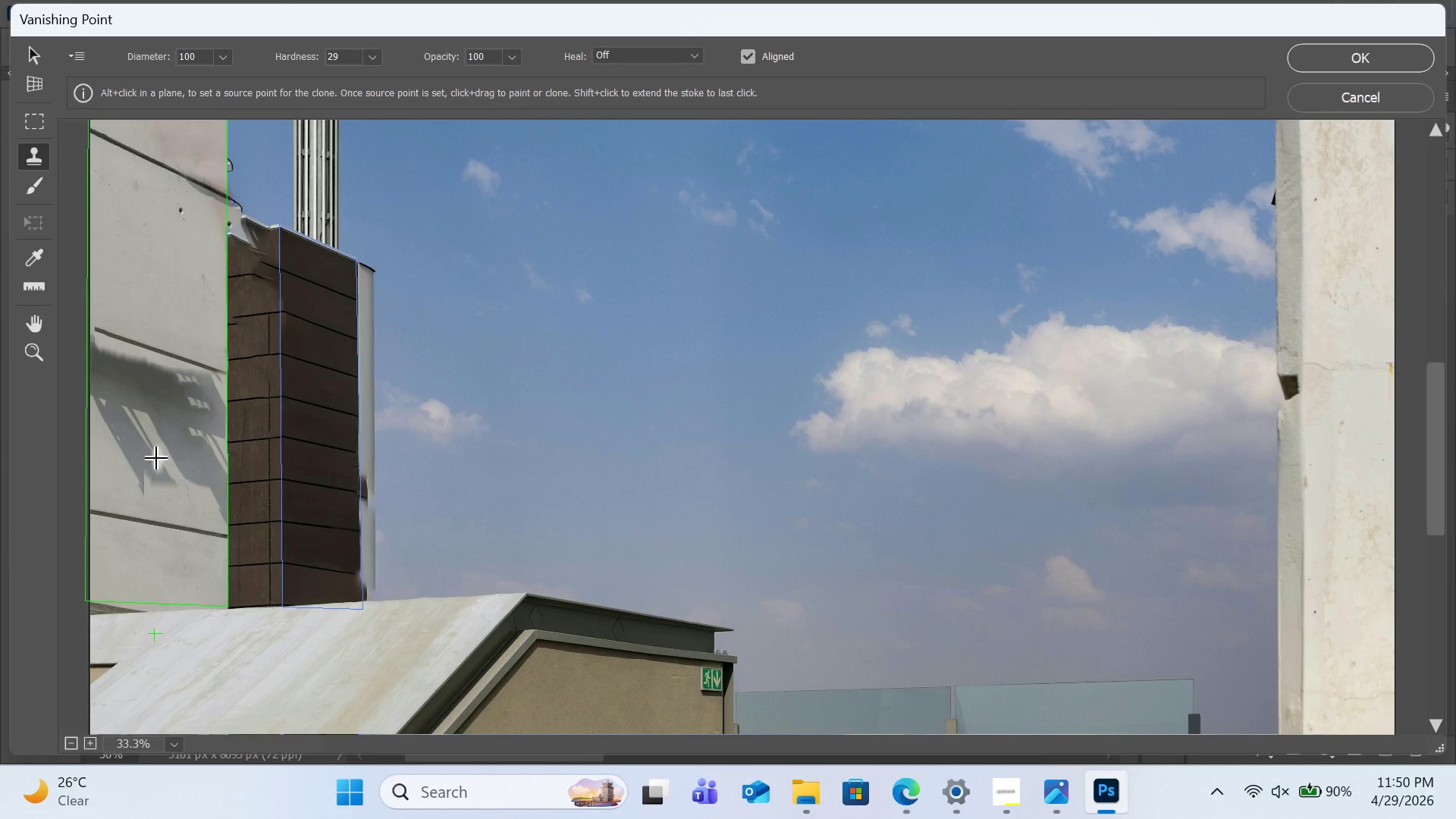 
hold_key(key=AltLeft, duration=1.8)
left_click([118, 481])
 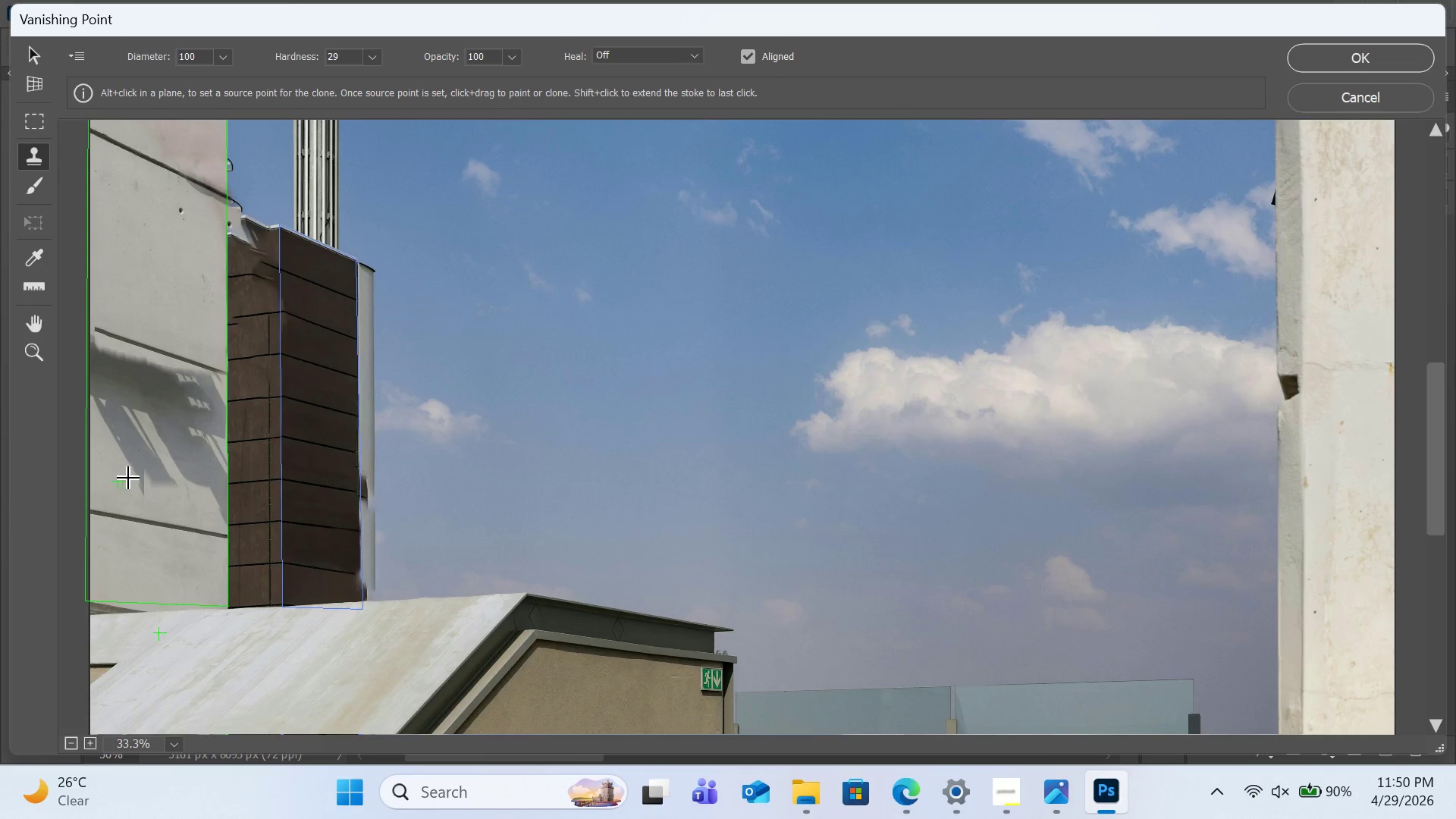 
left_click_drag(start_coordinate=[129, 479], to_coordinate=[185, 478])
 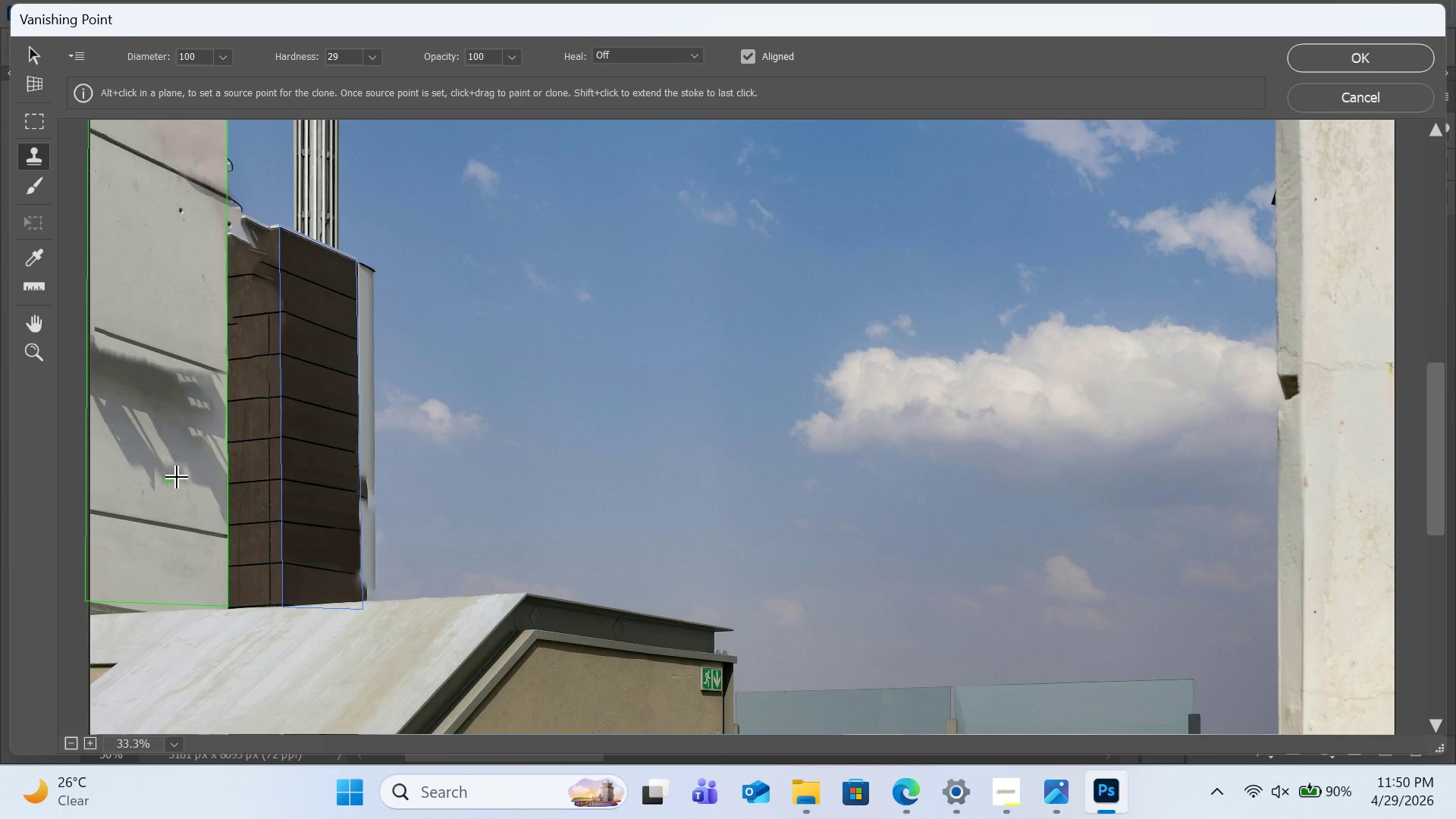 
key(Alt+BracketRight)
 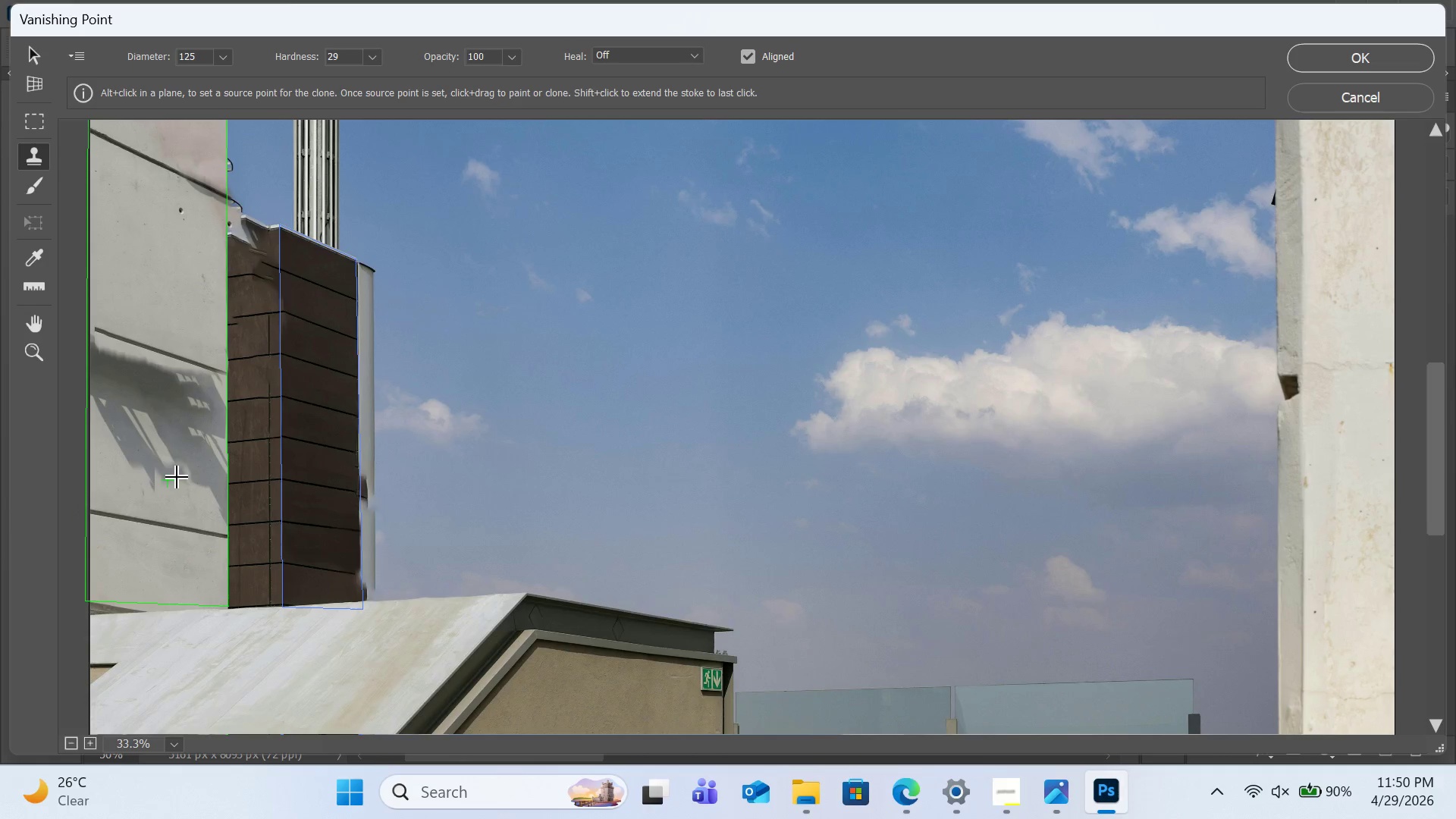 
key(Alt+BracketRight)
 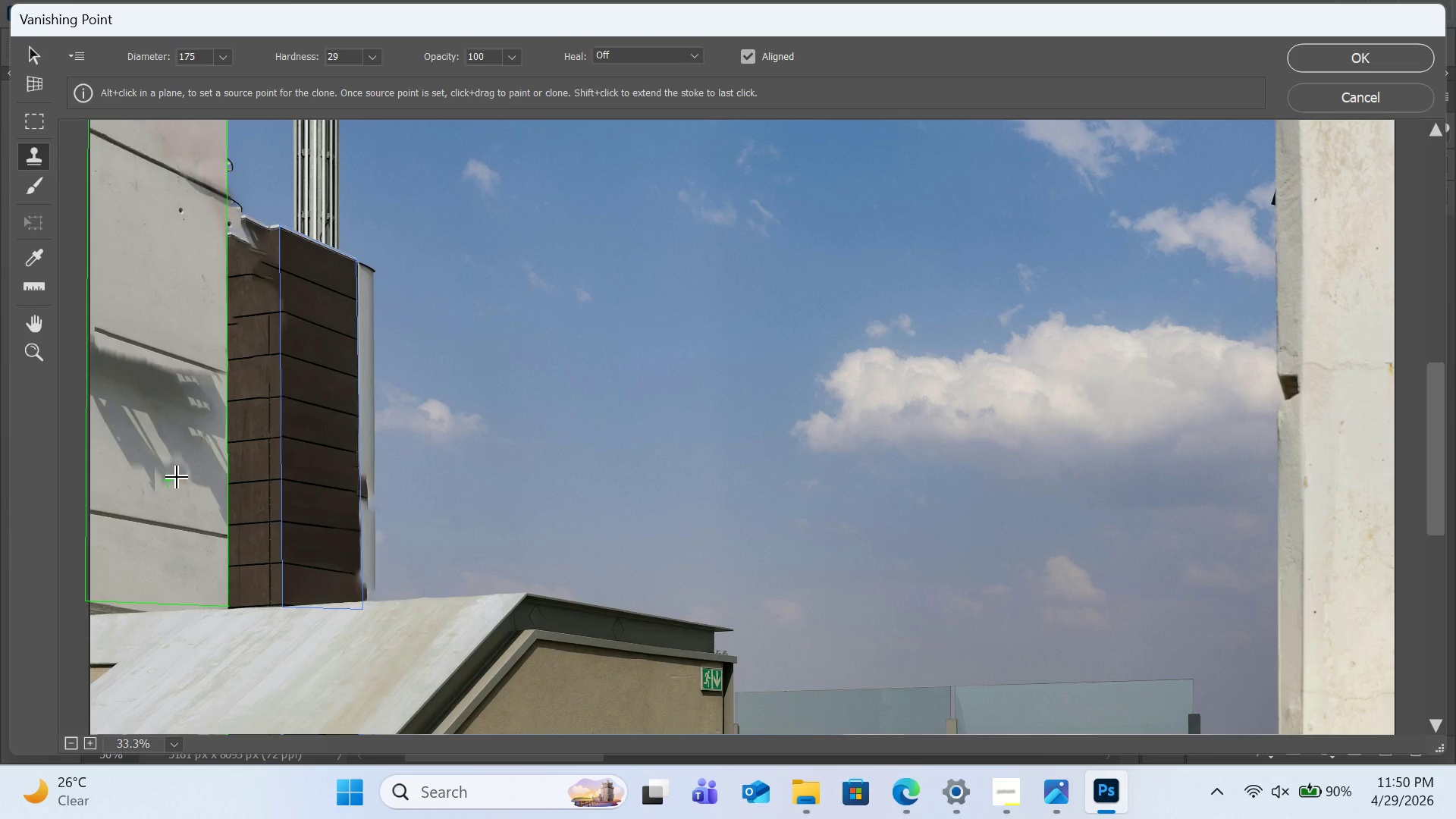 
key(Alt+BracketRight)
 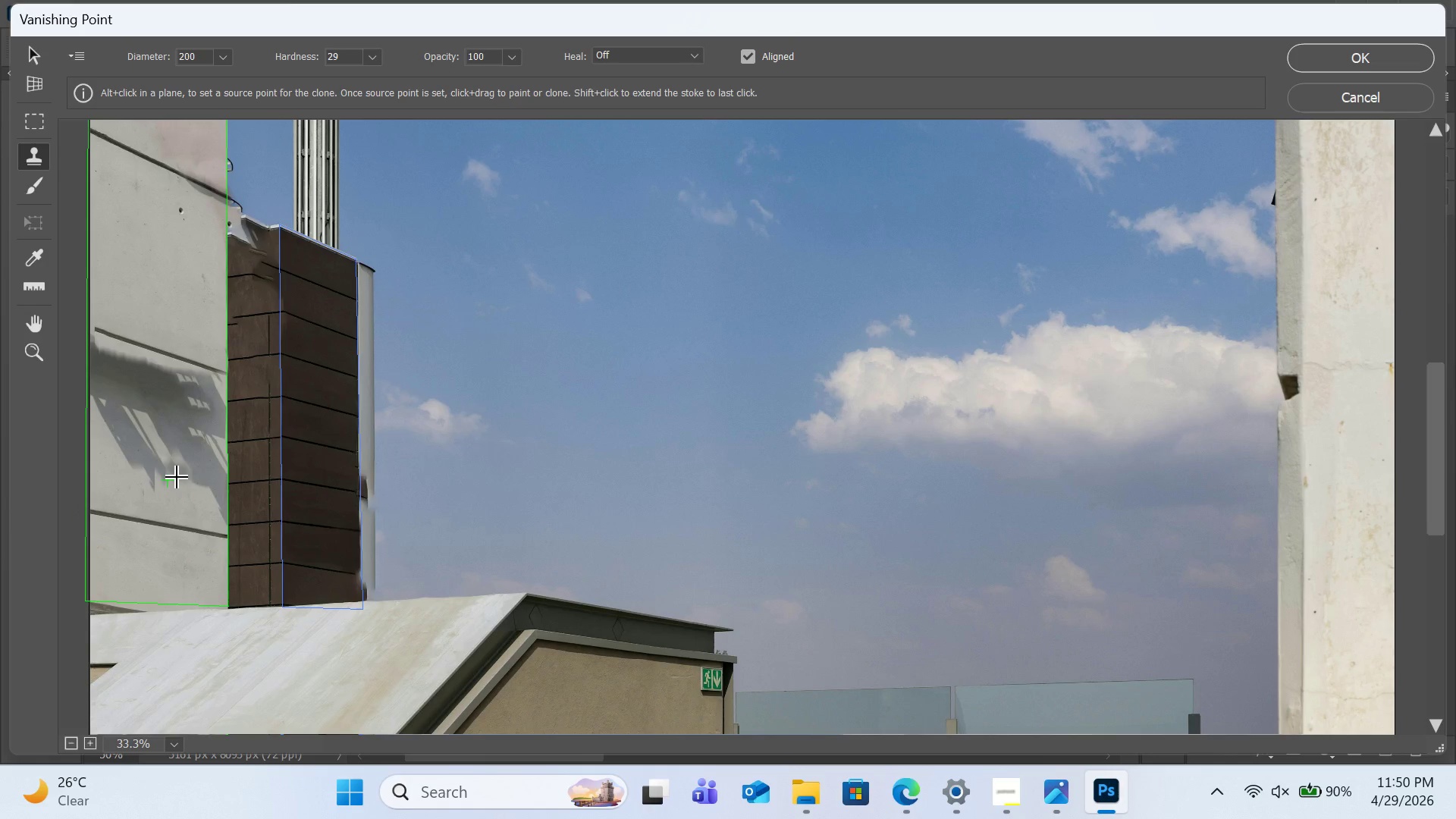 
key(Alt+BracketRight)
 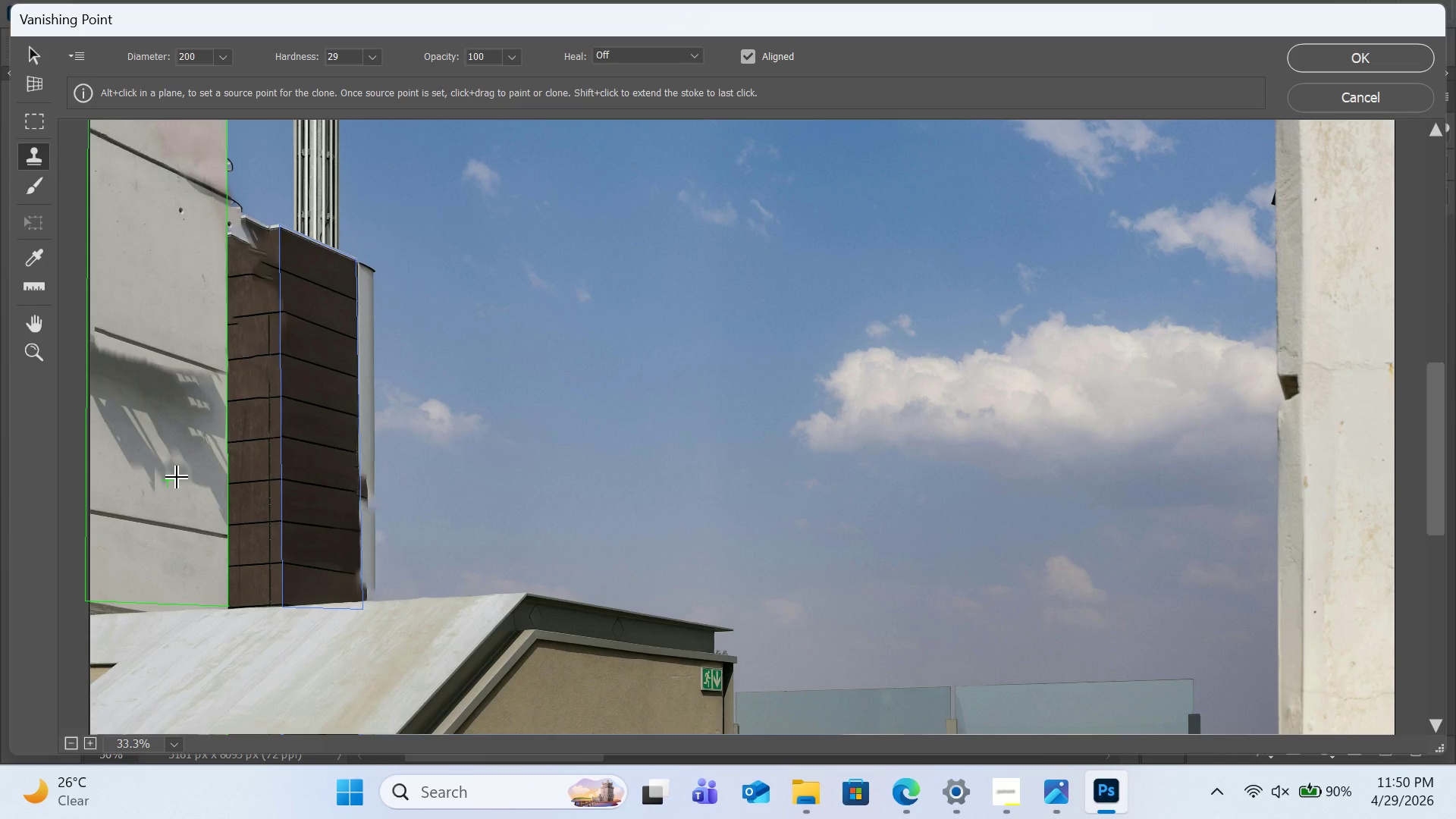 
hold_key(key=AltLeft, duration=1.24)
left_click([114, 482])
 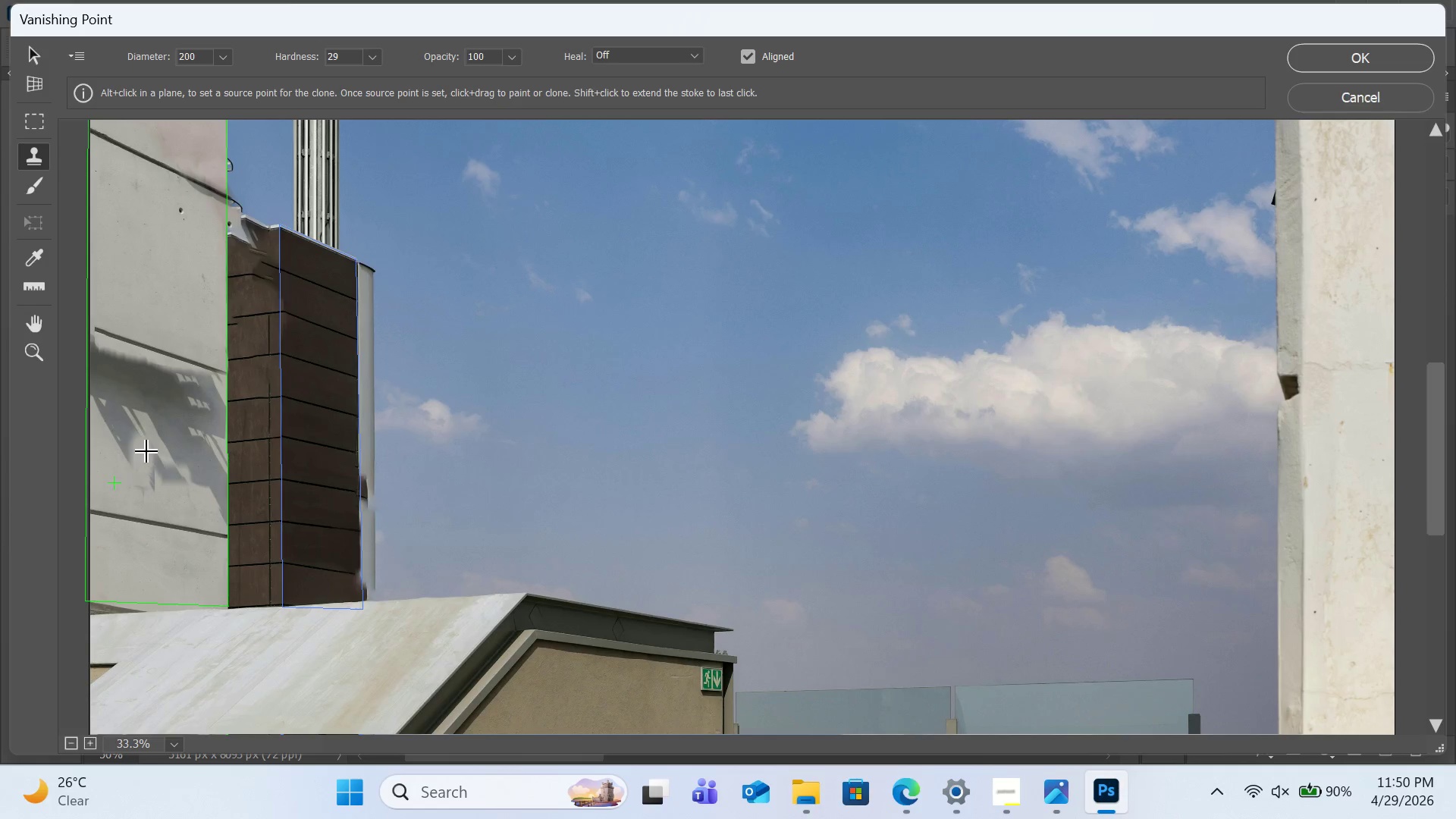 
left_click_drag(start_coordinate=[147, 452], to_coordinate=[176, 455])
 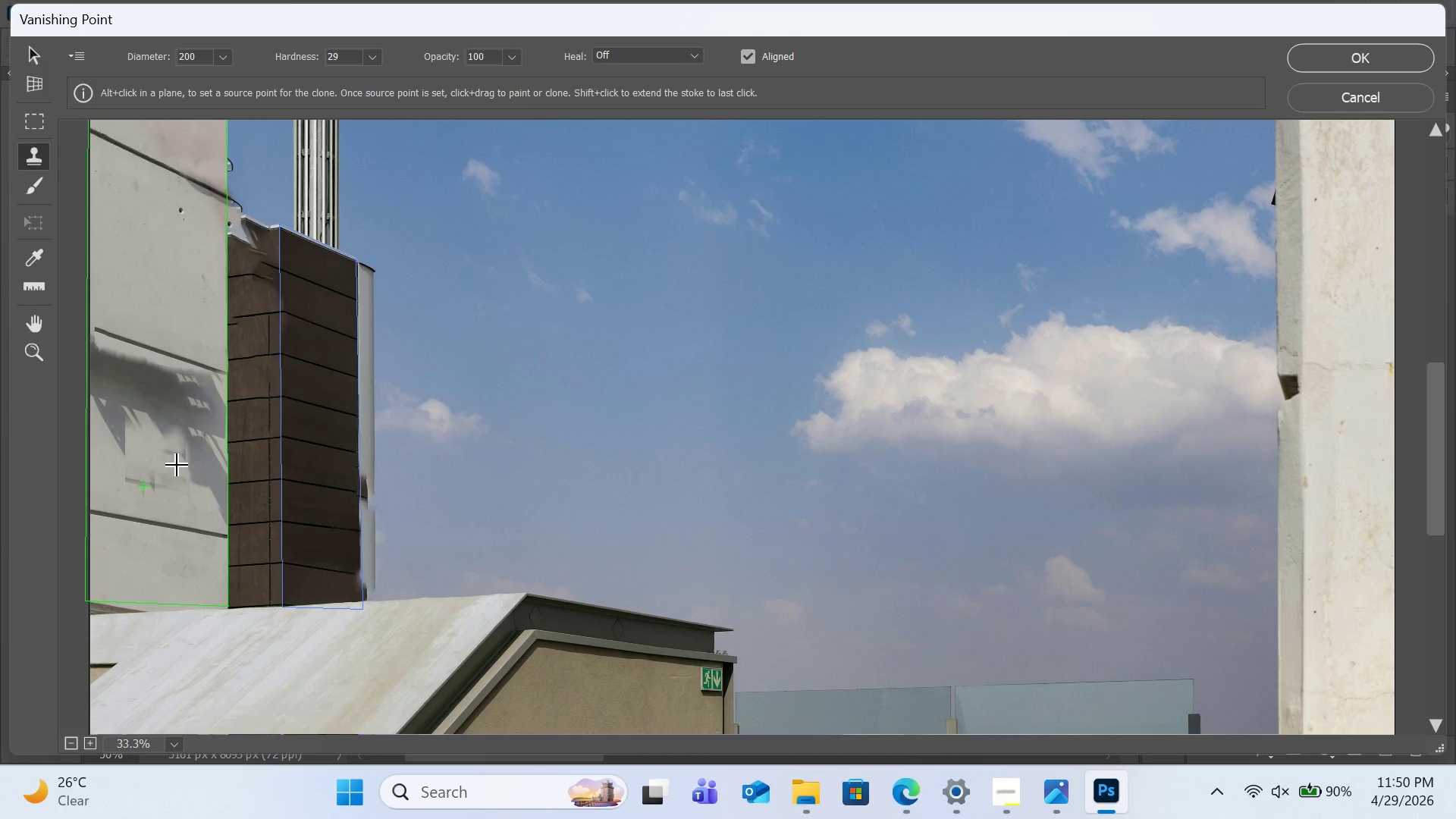 
hold_key(key=AltLeft, duration=1.31)
left_click([102, 572])
 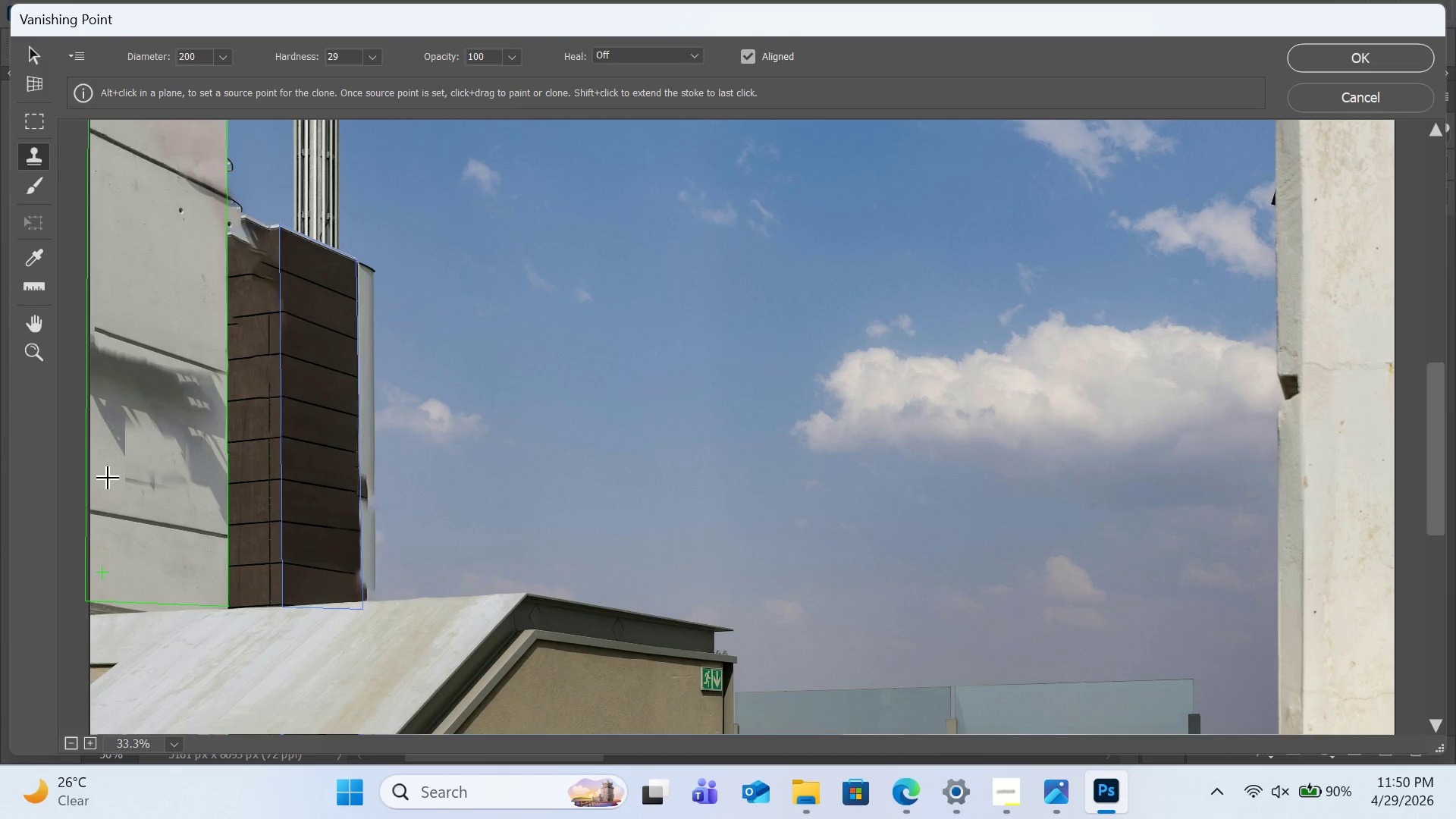 
left_click_drag(start_coordinate=[117, 479], to_coordinate=[224, 467])
 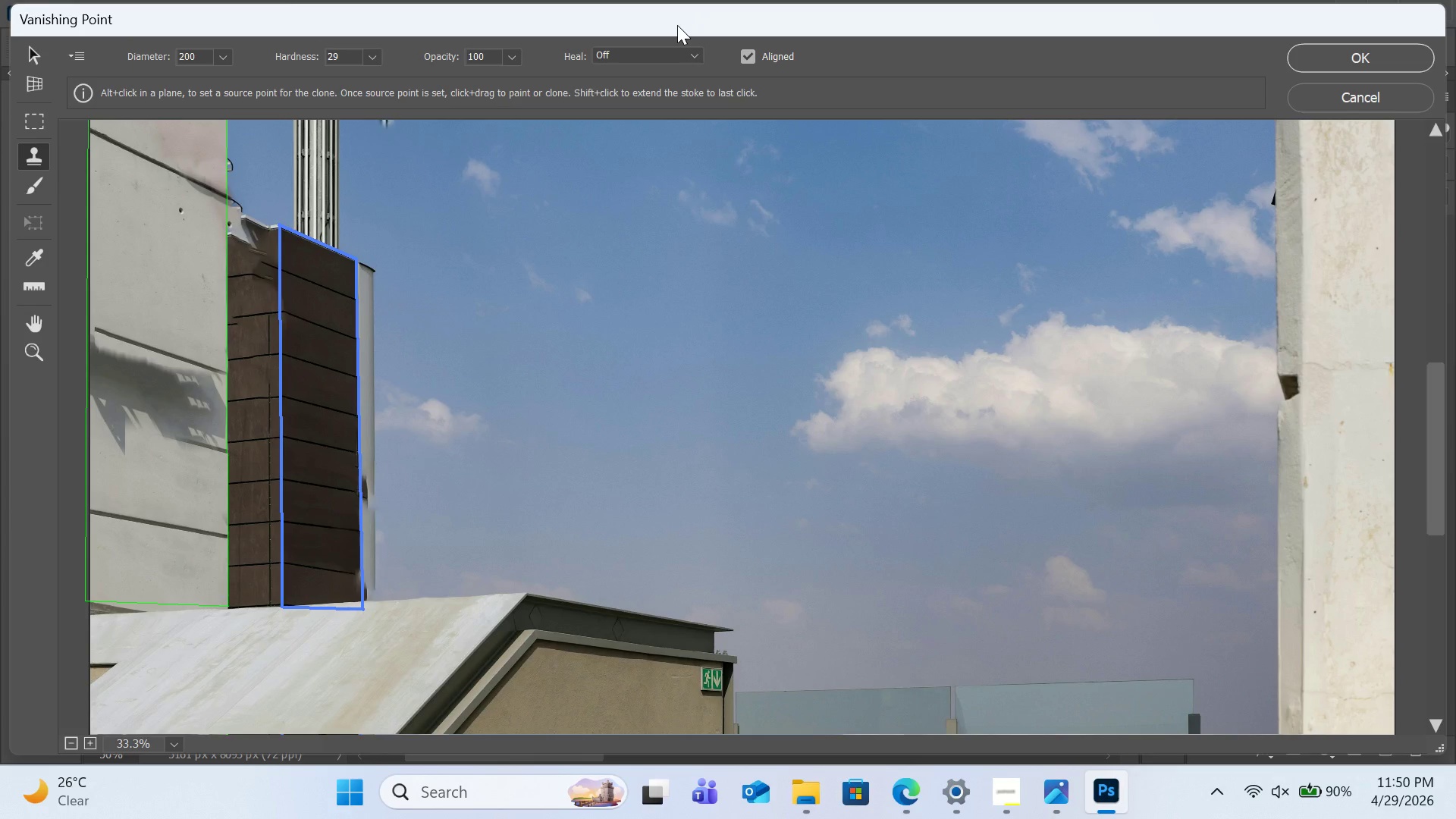 
wait(18.78)
 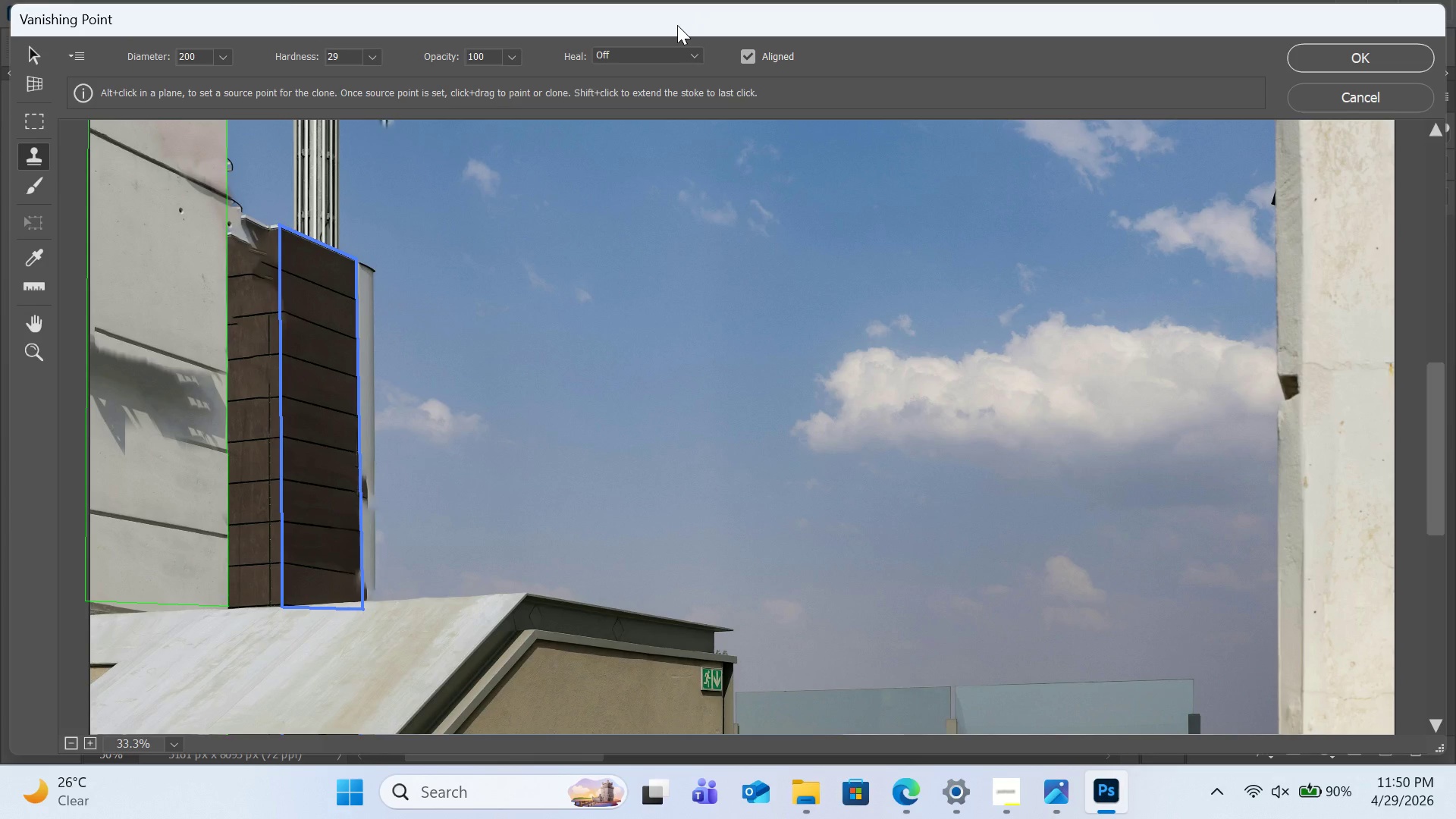 
scroll: coordinate [134, 211], scroll_direction: up, amount: 3.0
 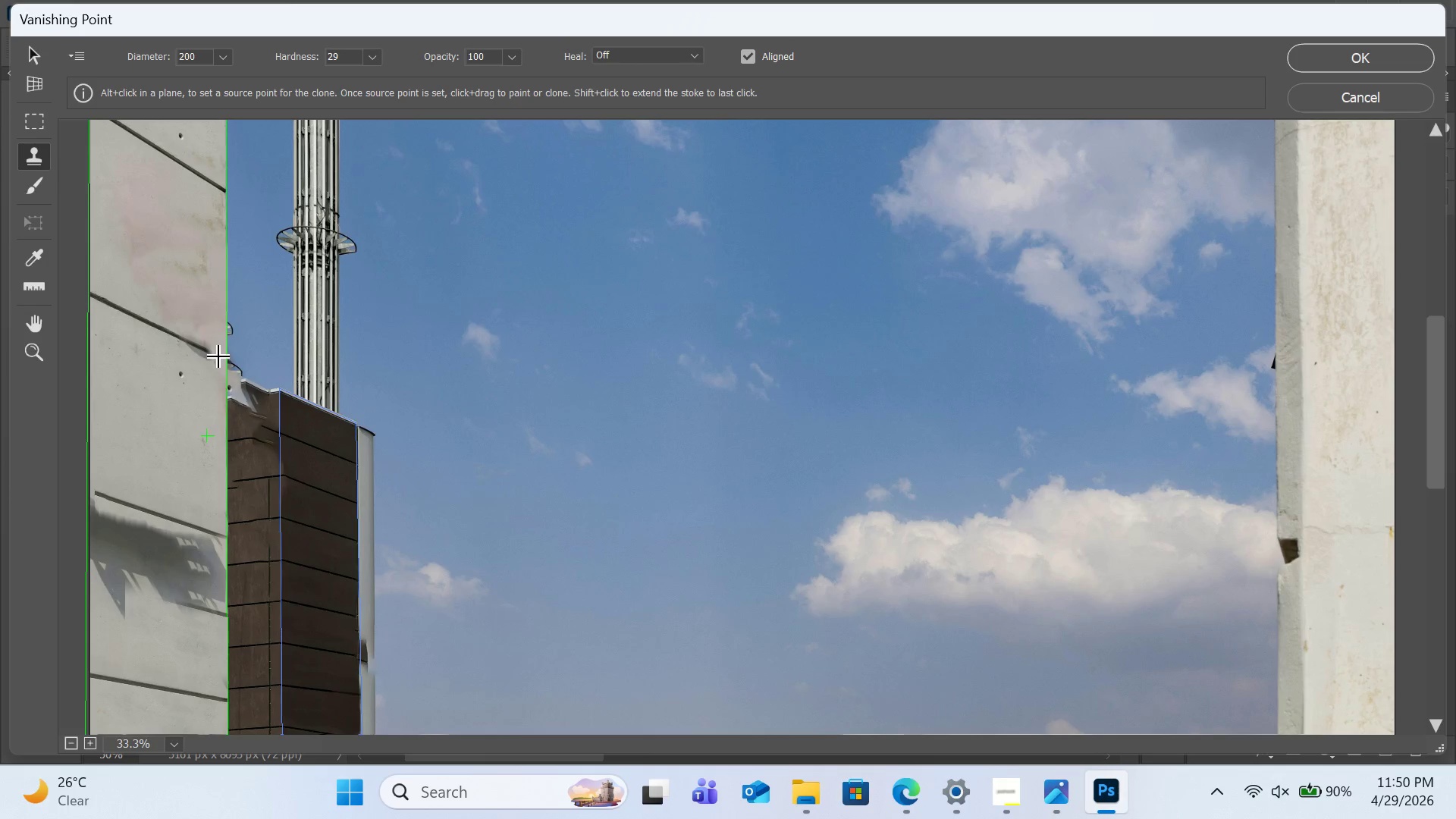 
hold_key(key=AltLeft, duration=0.67)
left_click([135, 206])
 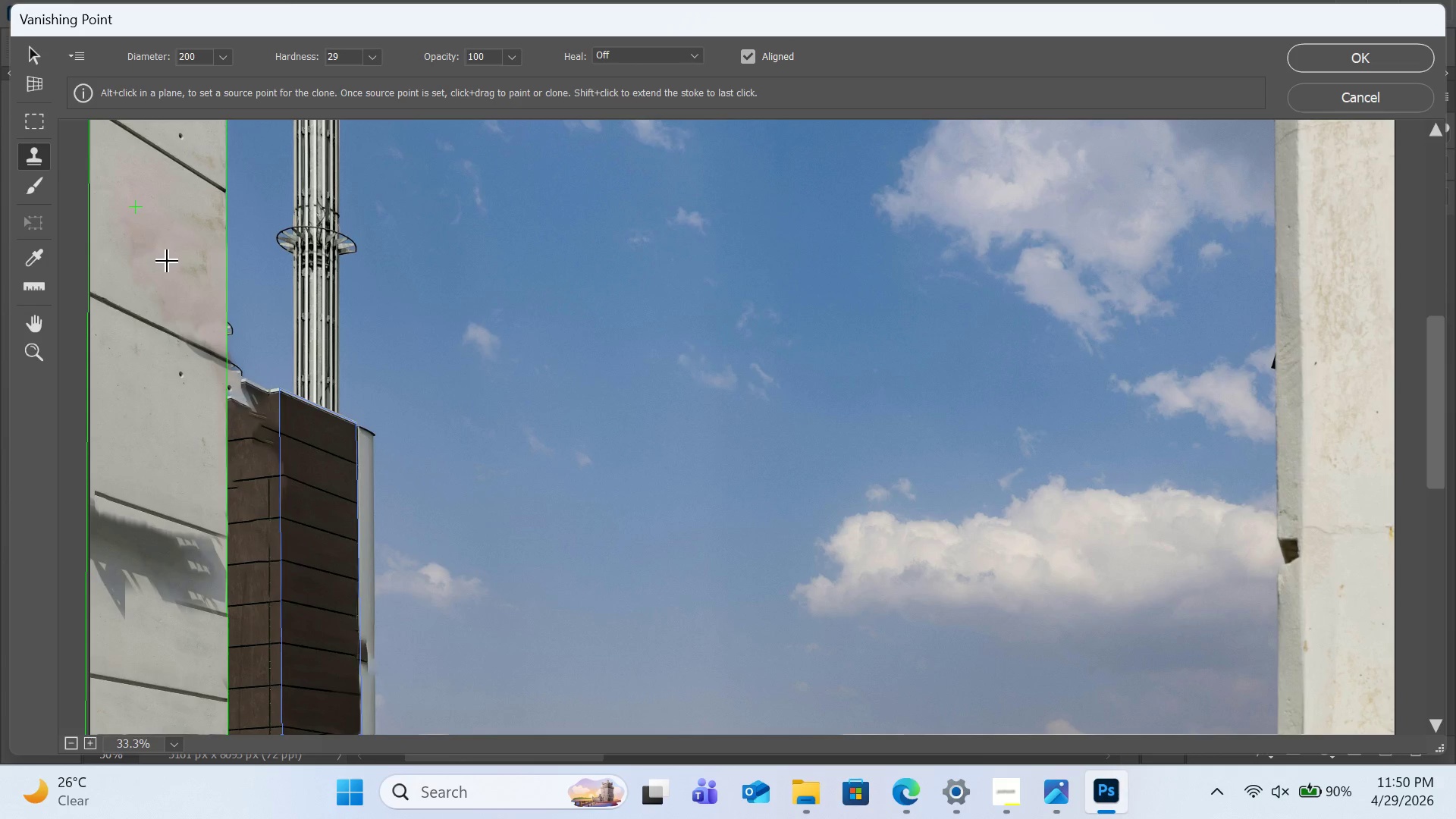 
left_click_drag(start_coordinate=[168, 262], to_coordinate=[217, 262])
 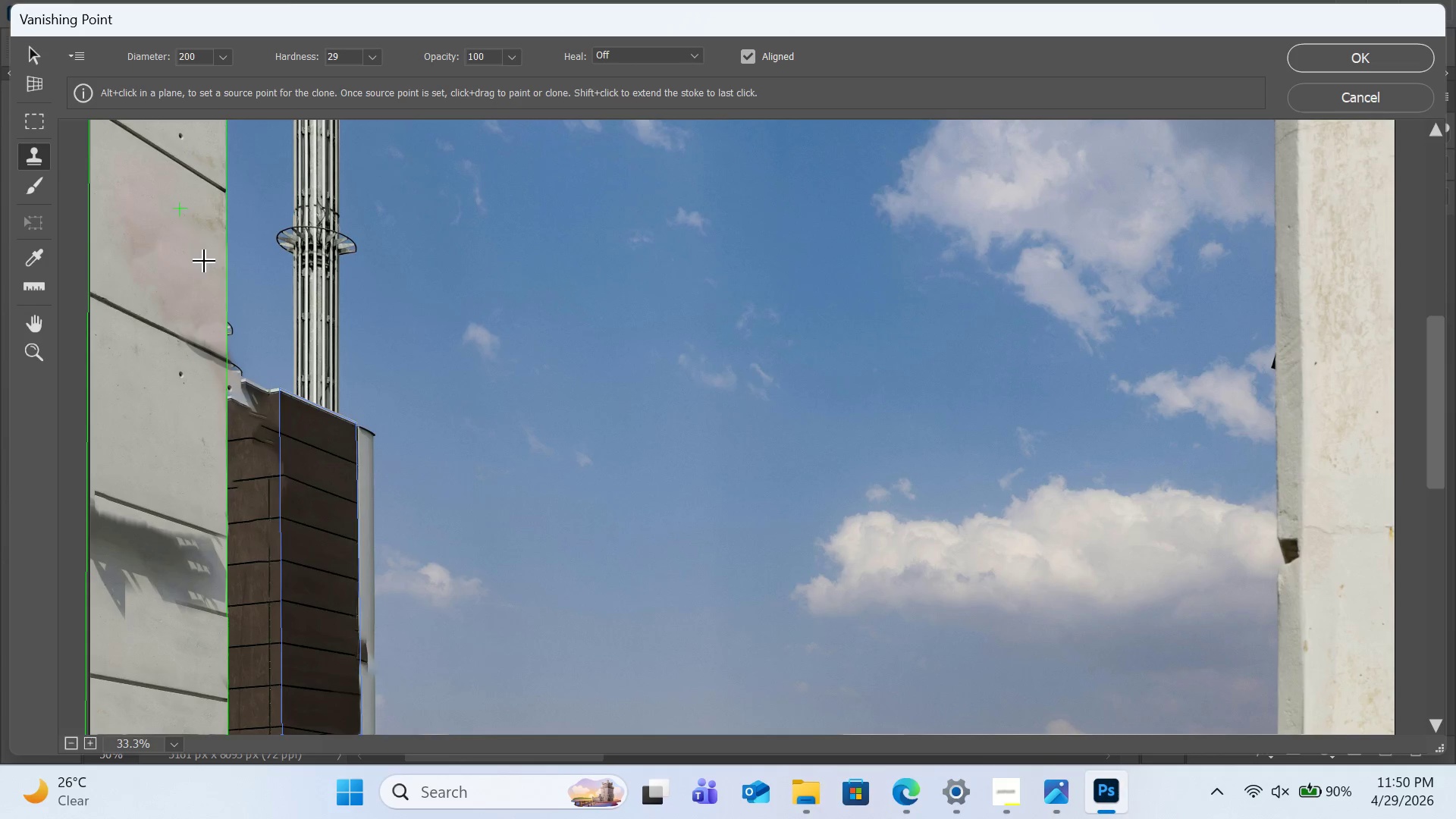 
hold_key(key=AltLeft, duration=0.58)
left_click([149, 212])
 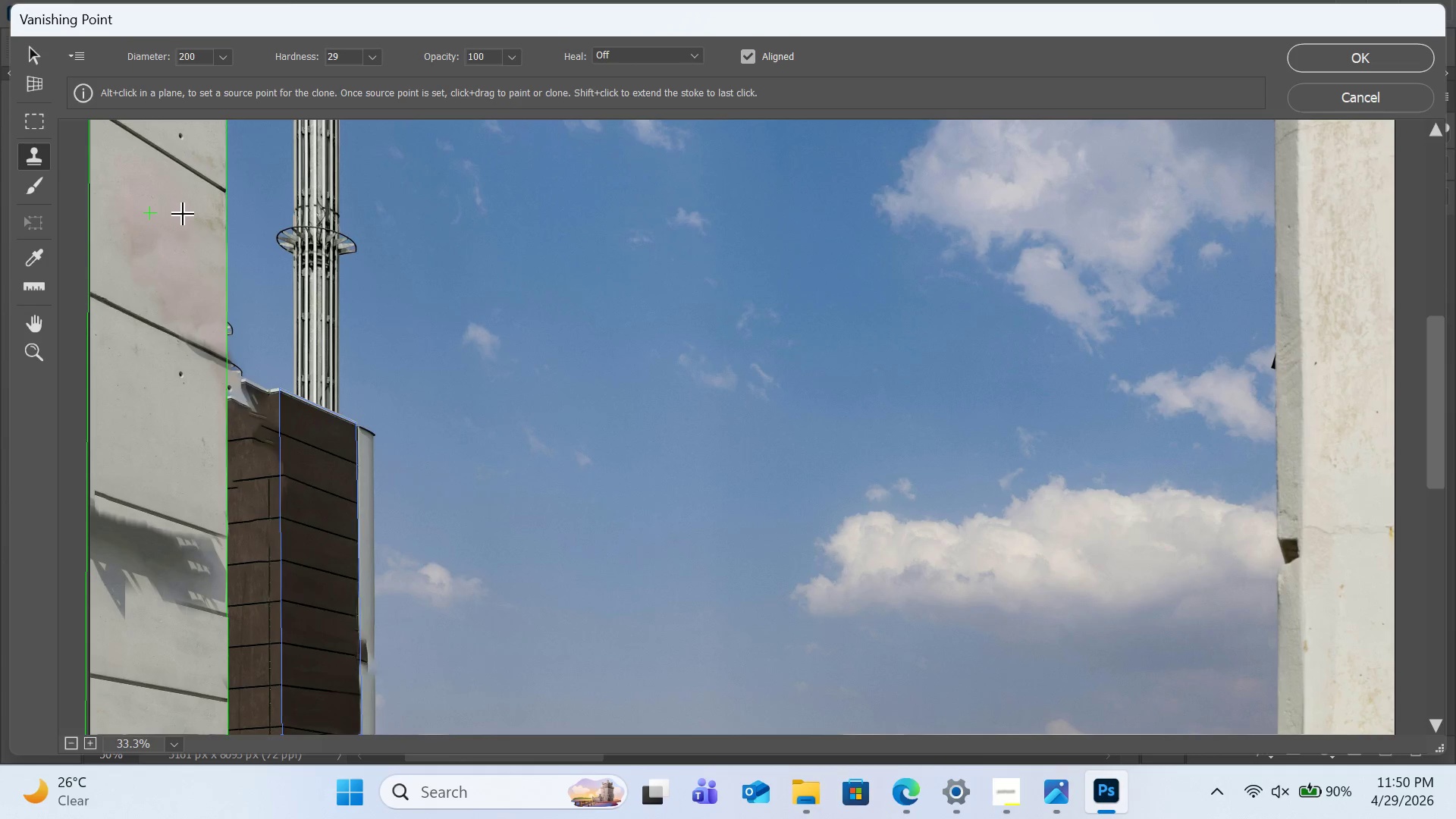 
left_click_drag(start_coordinate=[185, 215], to_coordinate=[234, 216])
 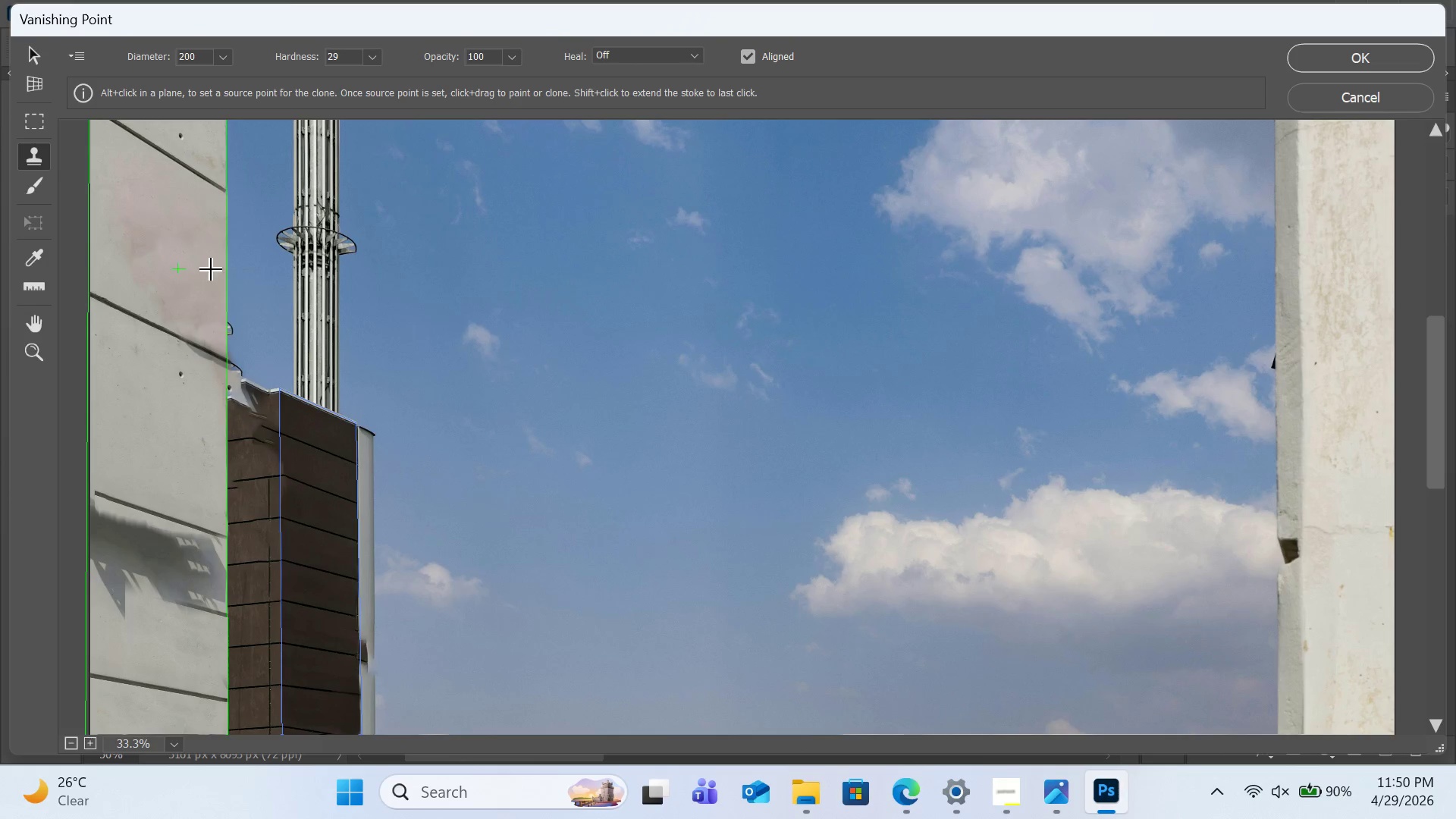 
hold_key(key=AltLeft, duration=0.55)
left_click([161, 230])
 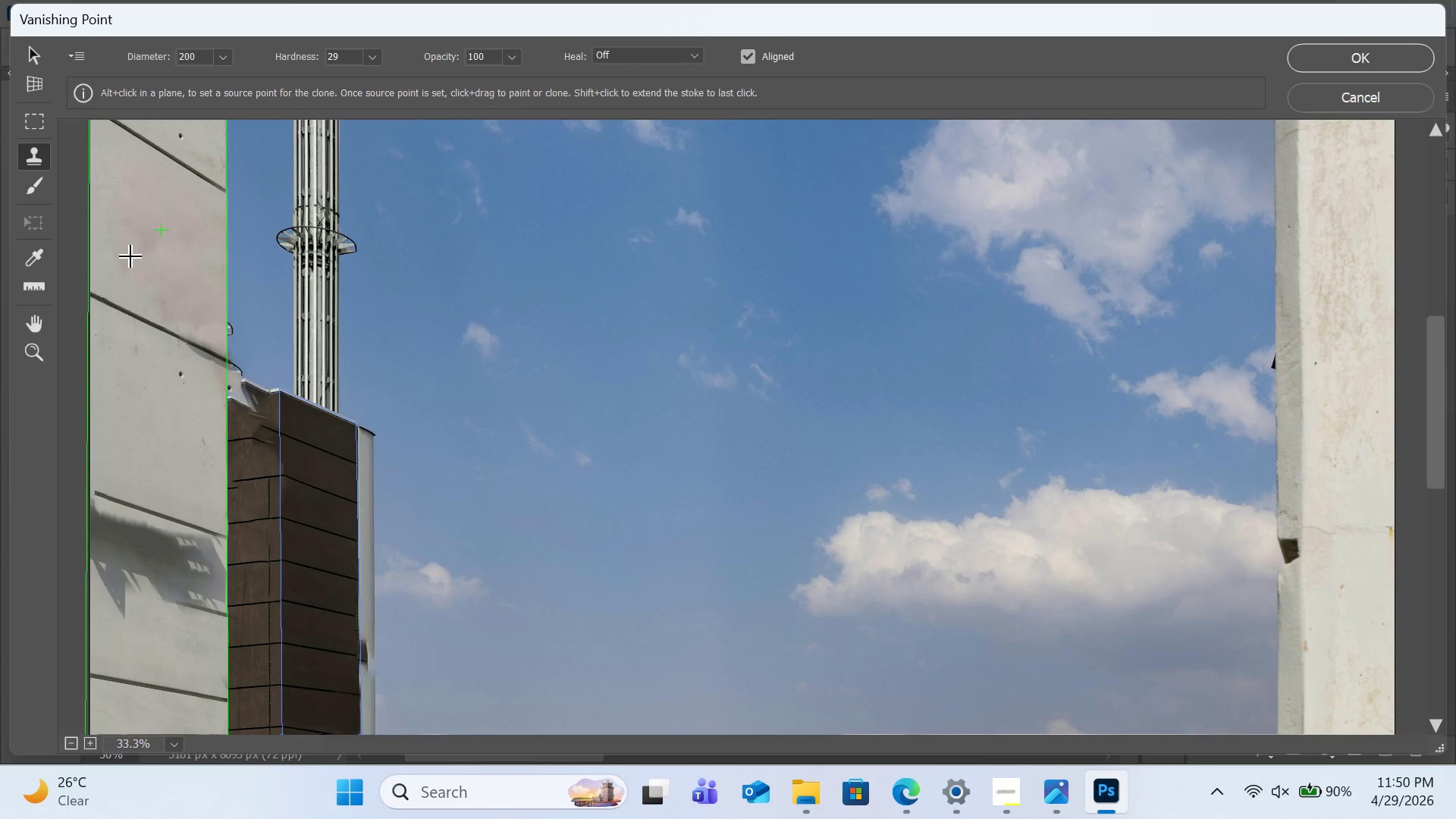 
left_click_drag(start_coordinate=[132, 257], to_coordinate=[182, 257])
 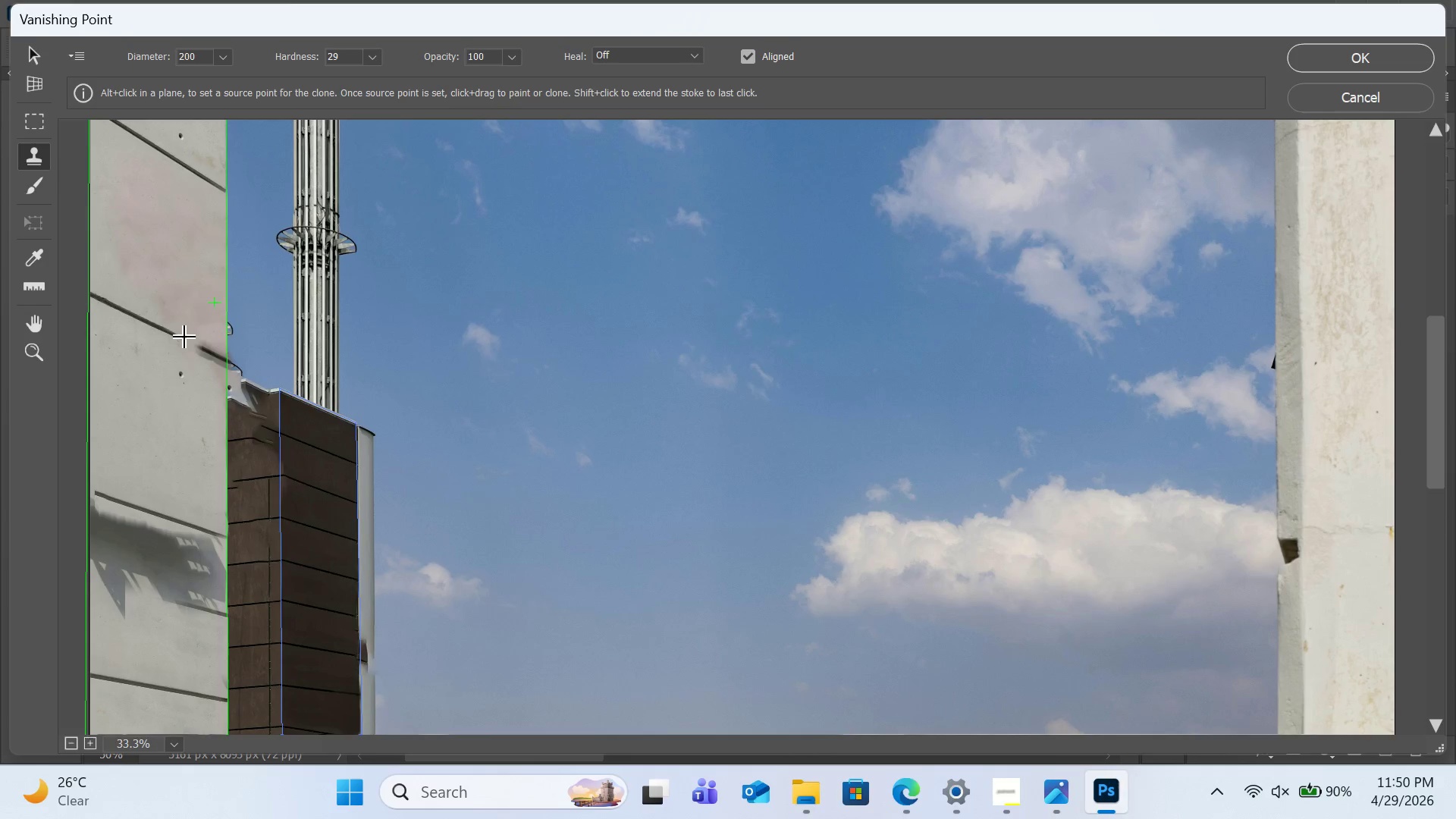 
hold_key(key=AltLeft, duration=2.34)
left_click([151, 409])
 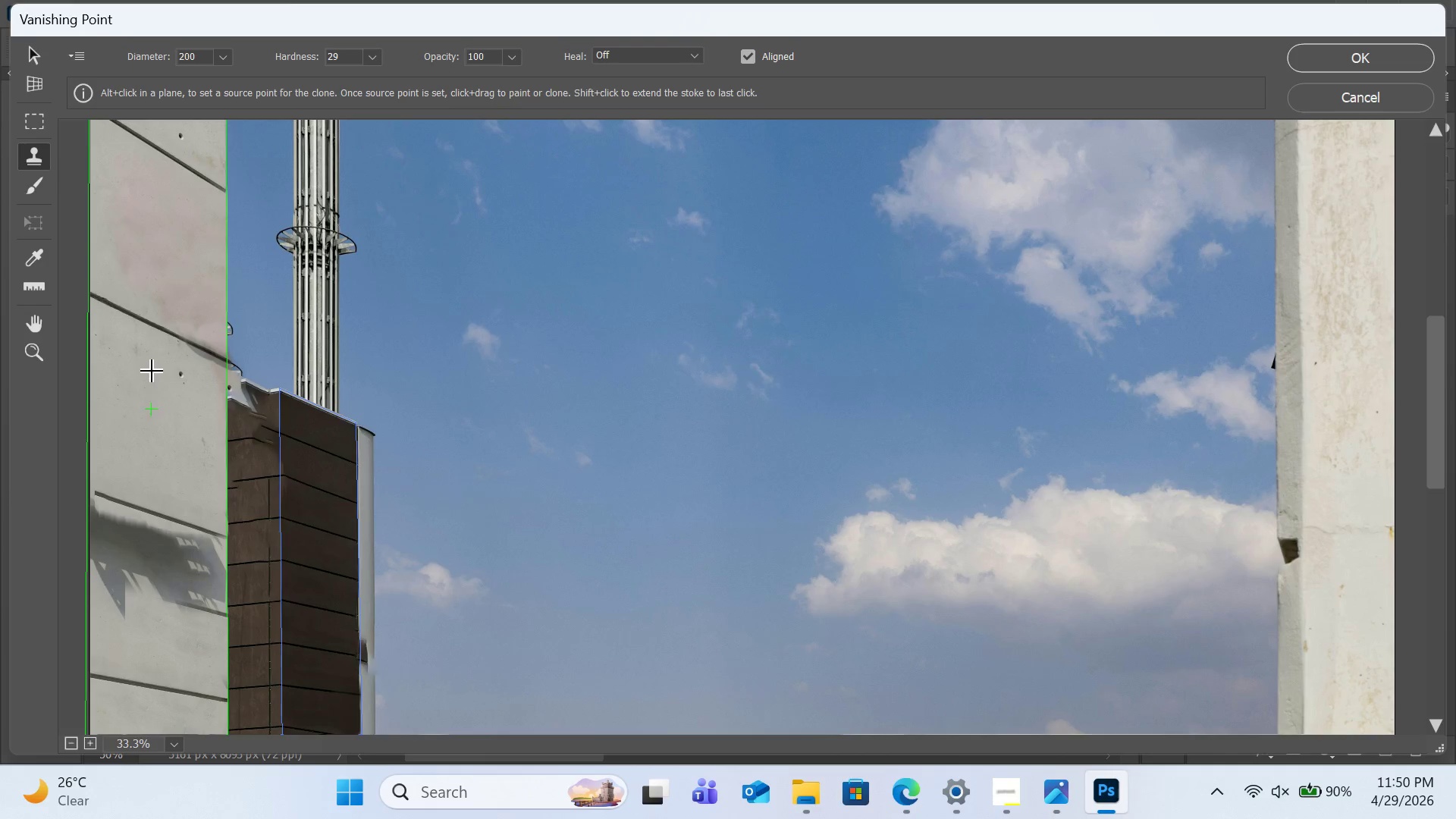 
left_click_drag(start_coordinate=[152, 372], to_coordinate=[187, 375])
 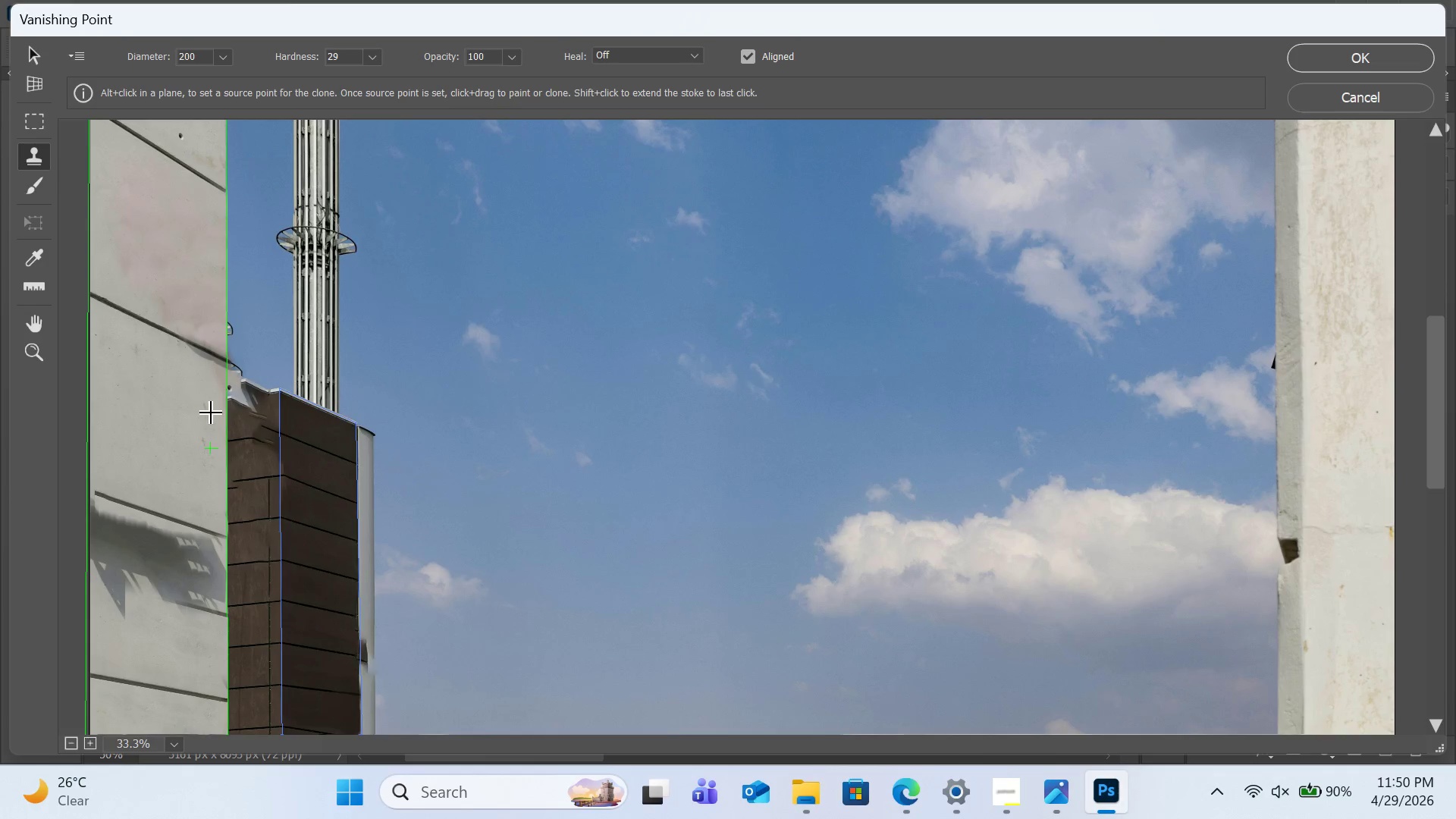 
hold_key(key=AltLeft, duration=3.3)
left_click([167, 394])
 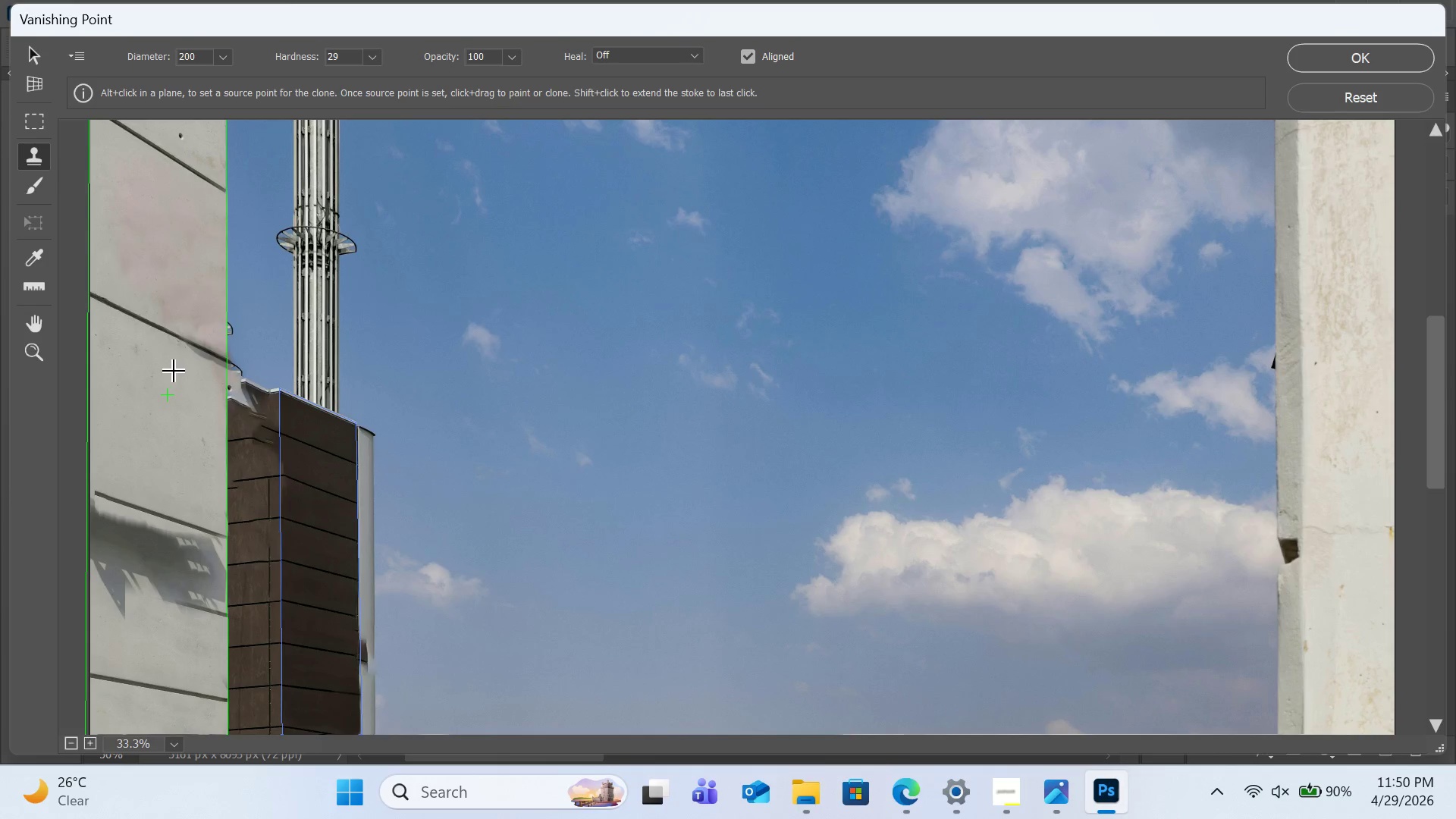 
left_click_drag(start_coordinate=[174, 371], to_coordinate=[215, 372])
 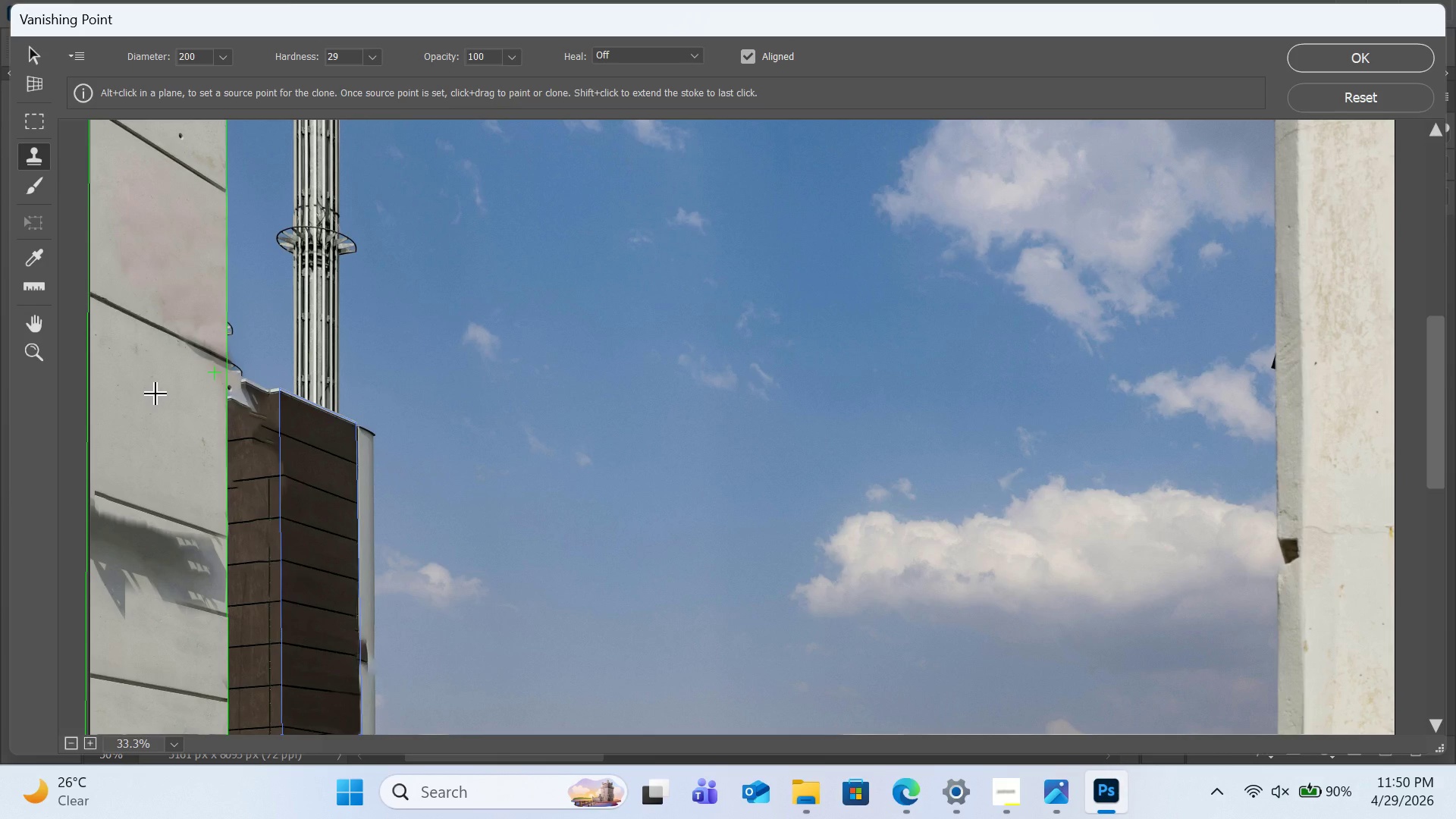 
hold_key(key=AltLeft, duration=0.98)
 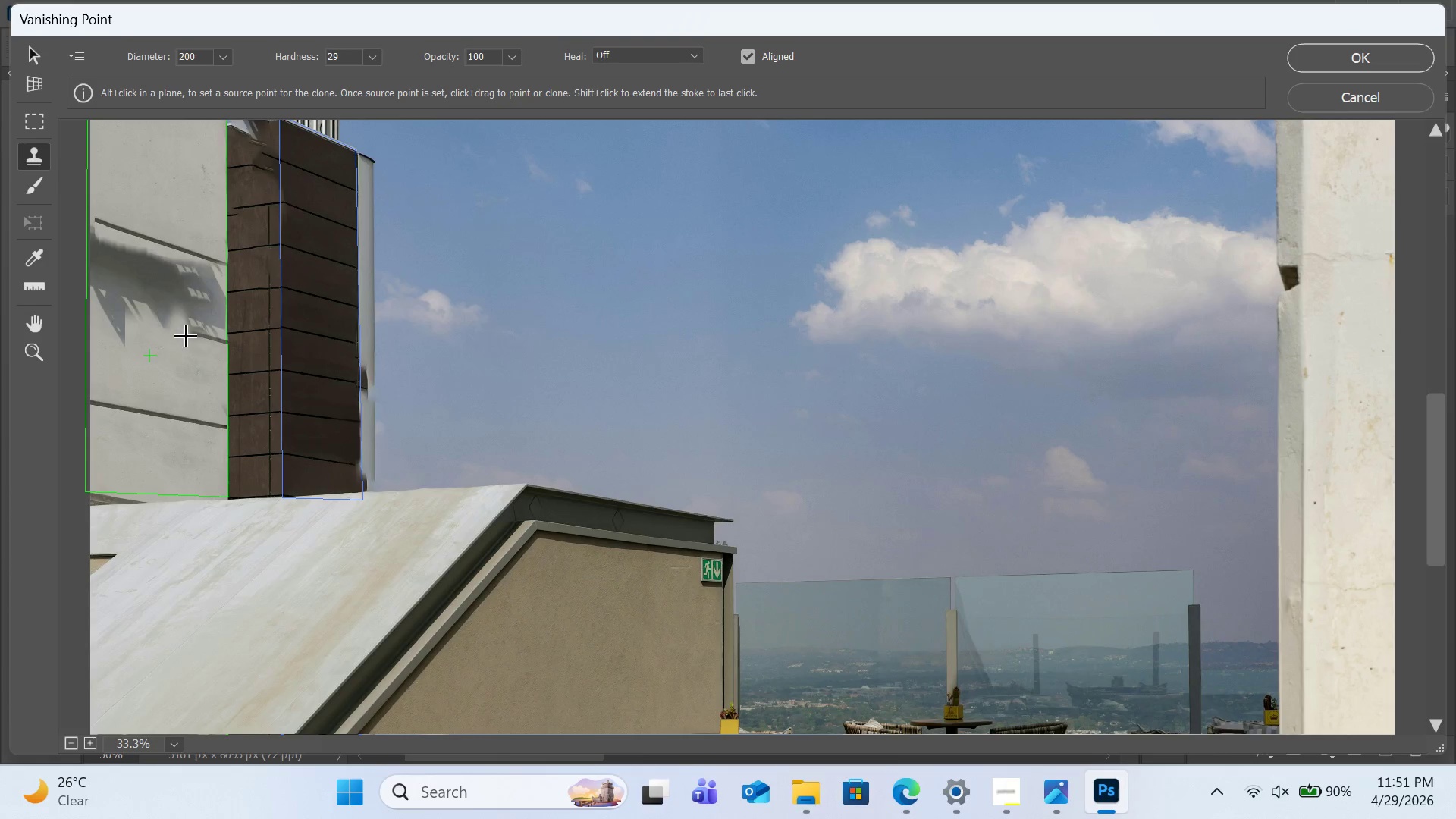 
scroll: coordinate [156, 394], scroll_direction: down, amount: 5.0
 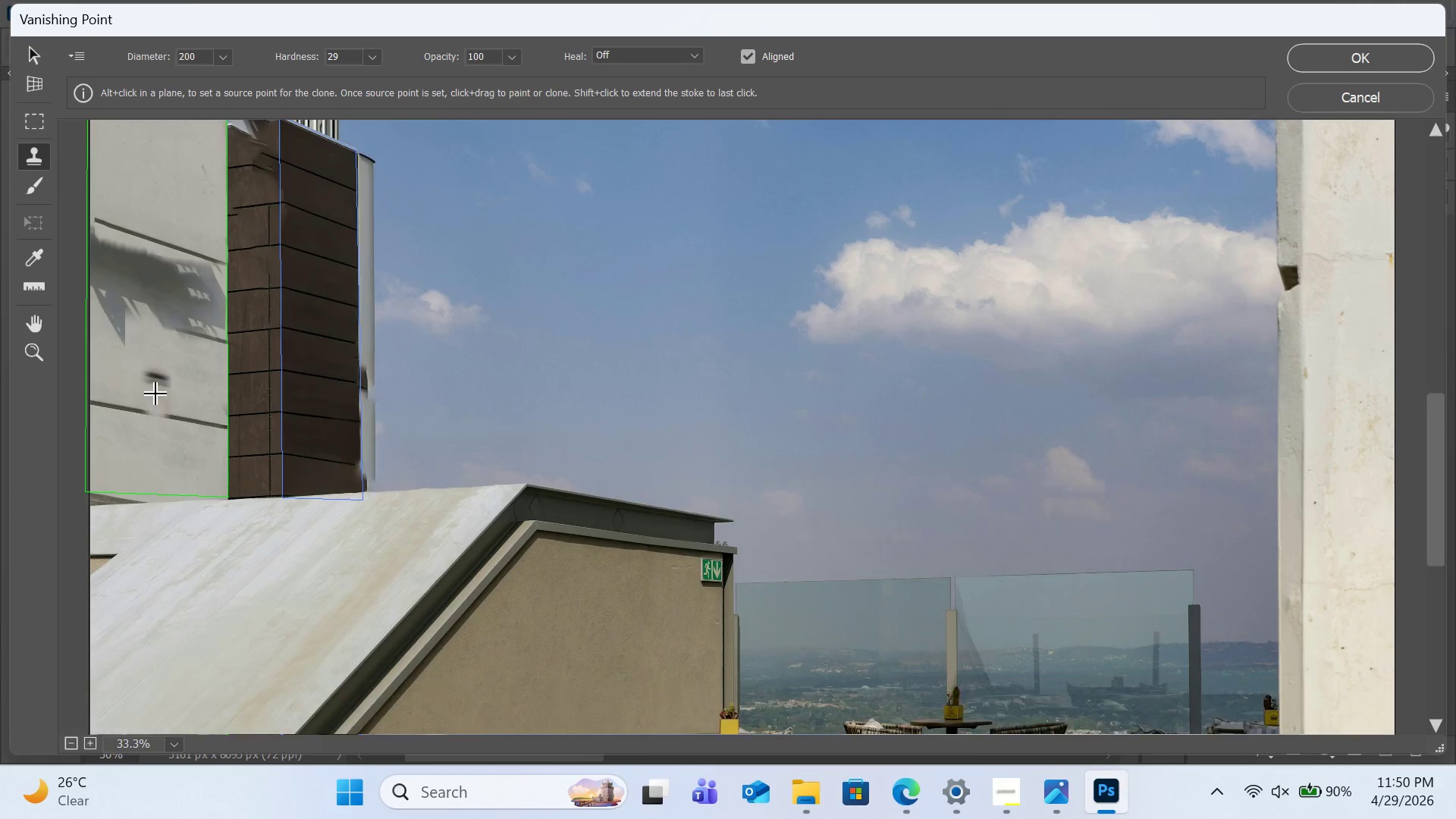 
left_click([149, 355])
 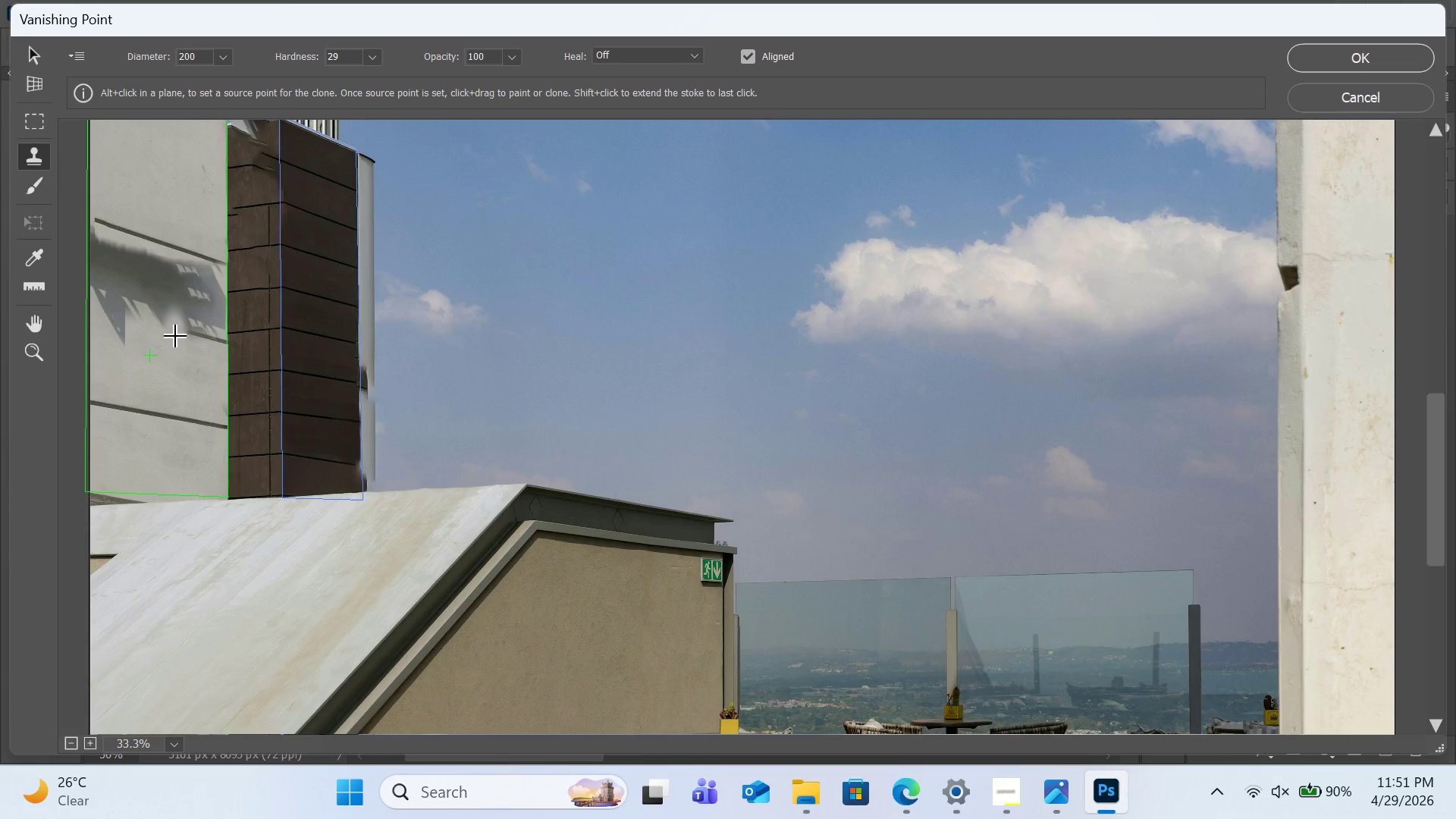 
left_click_drag(start_coordinate=[178, 337], to_coordinate=[216, 338])
 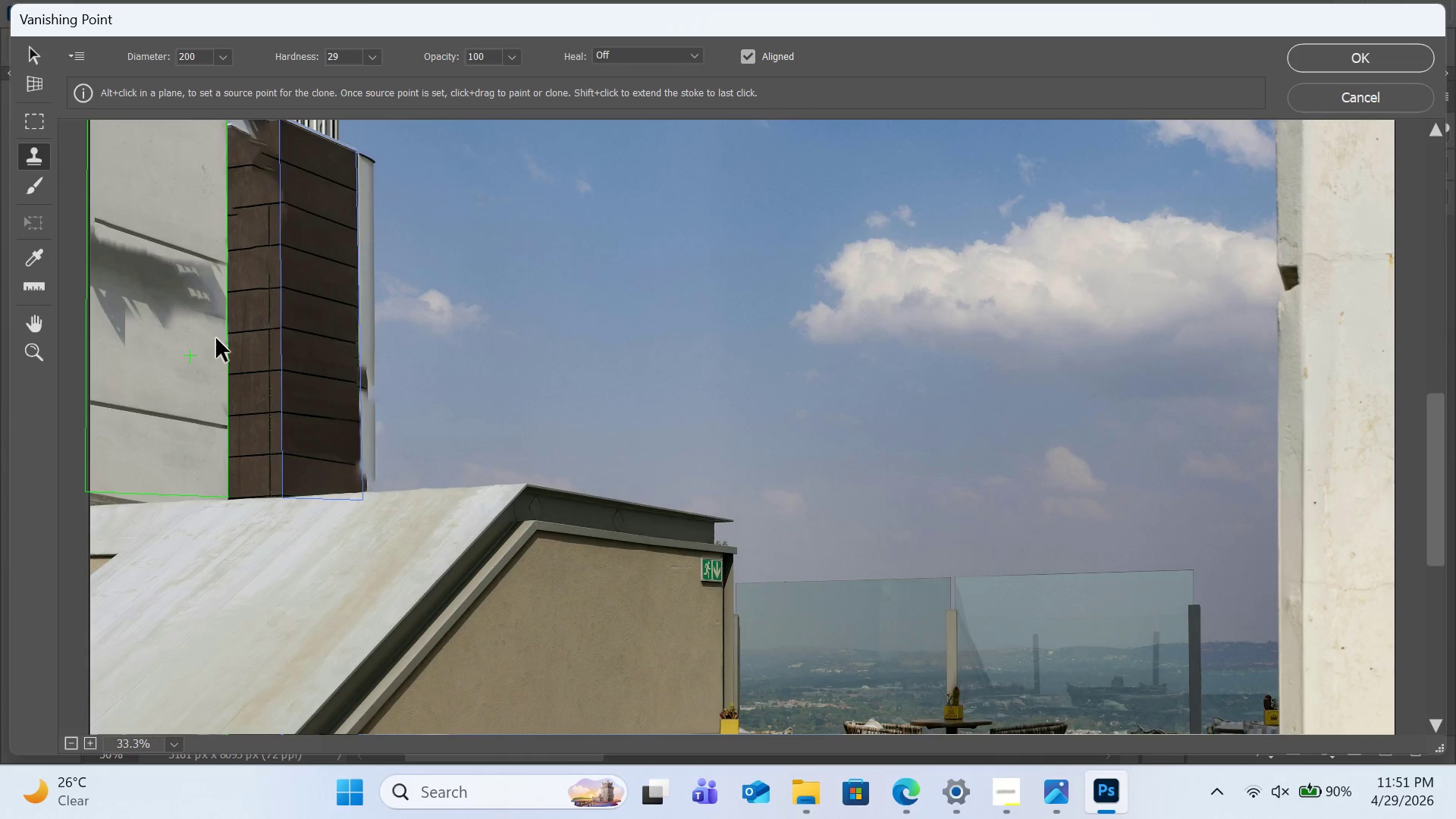 
hold_key(key=AltLeft, duration=0.62)
left_click([168, 340])
 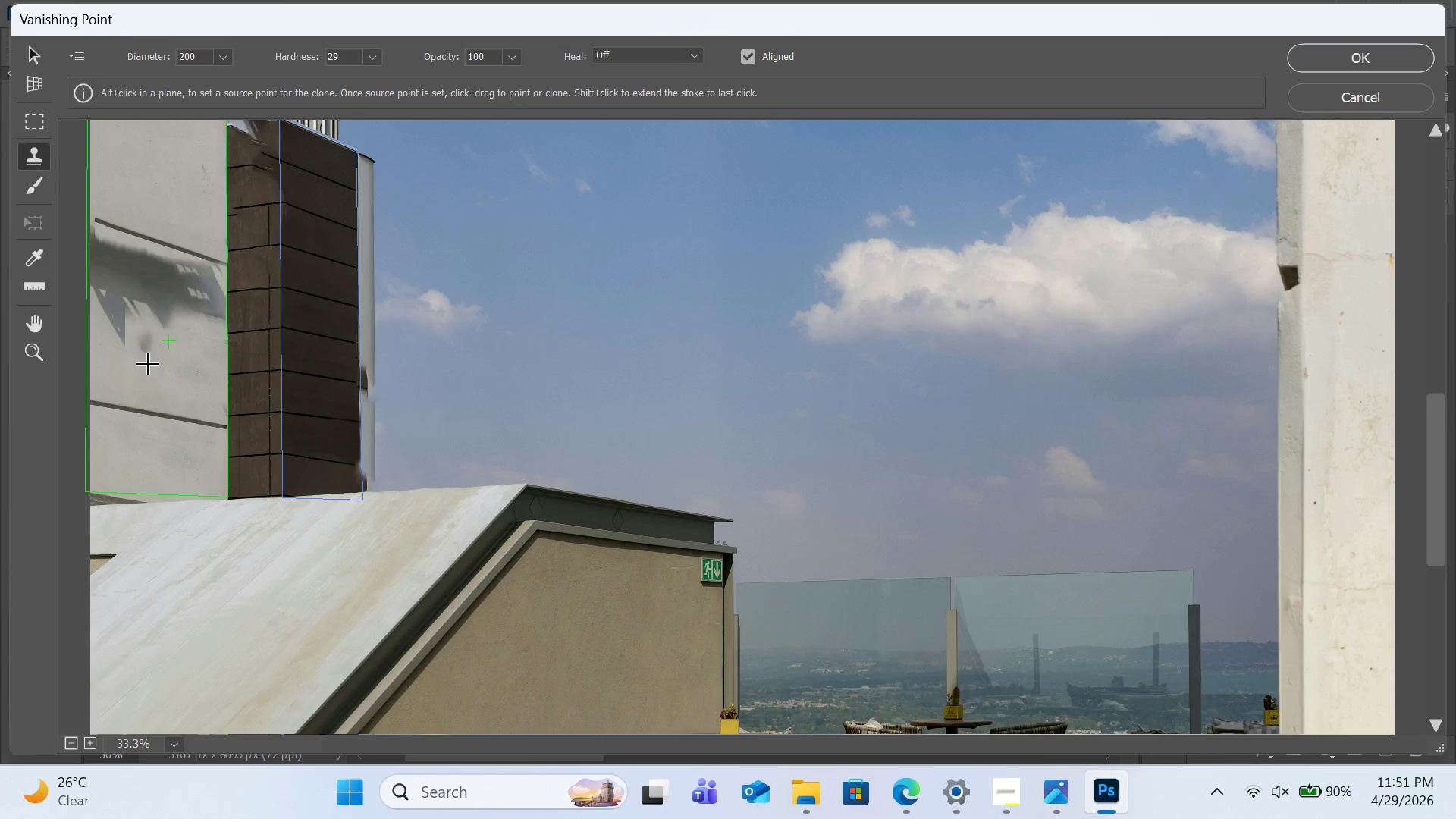 
hold_key(key=AltLeft, duration=0.73)
left_click([215, 377])
 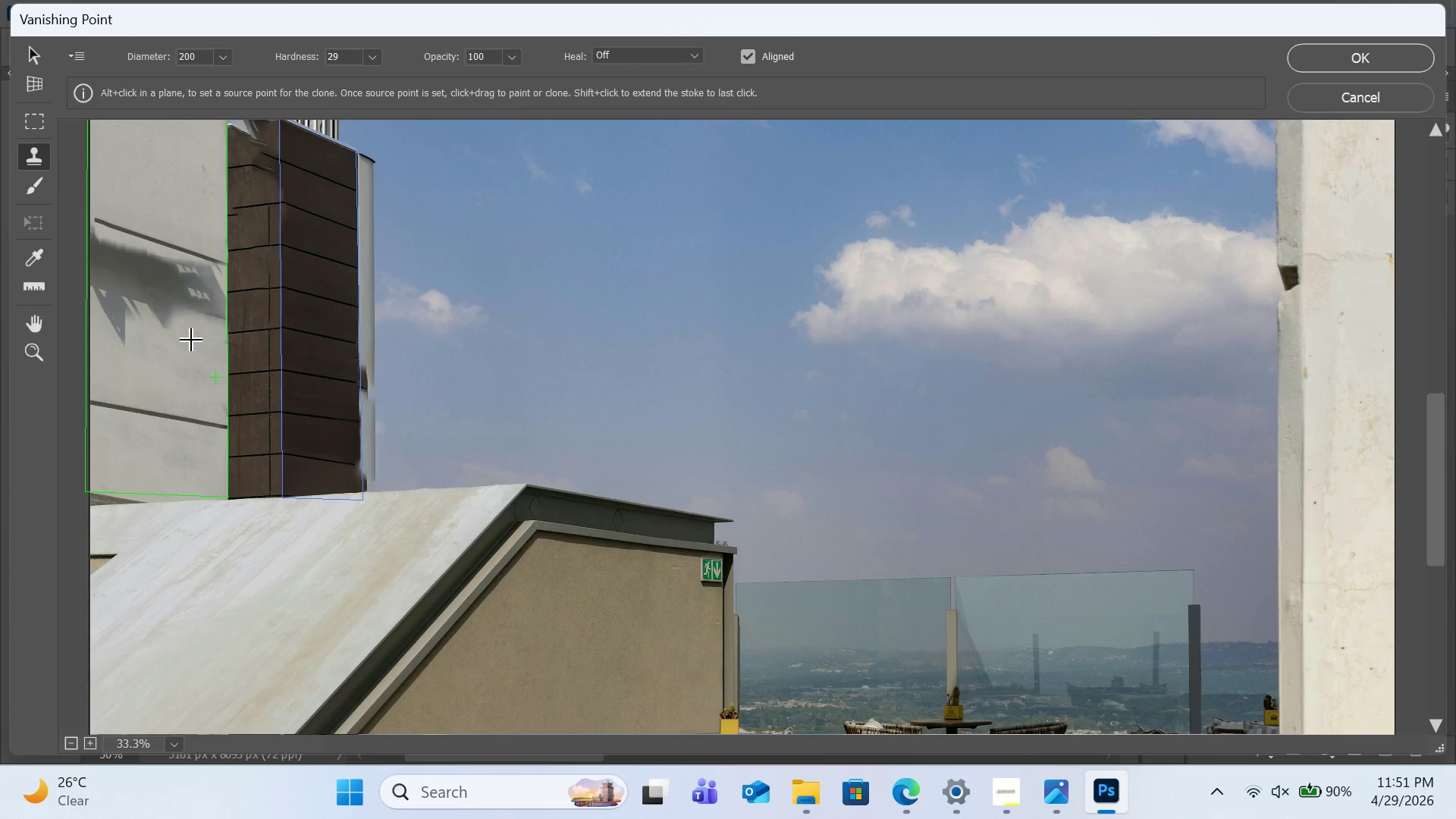 
left_click_drag(start_coordinate=[192, 336], to_coordinate=[106, 331])
 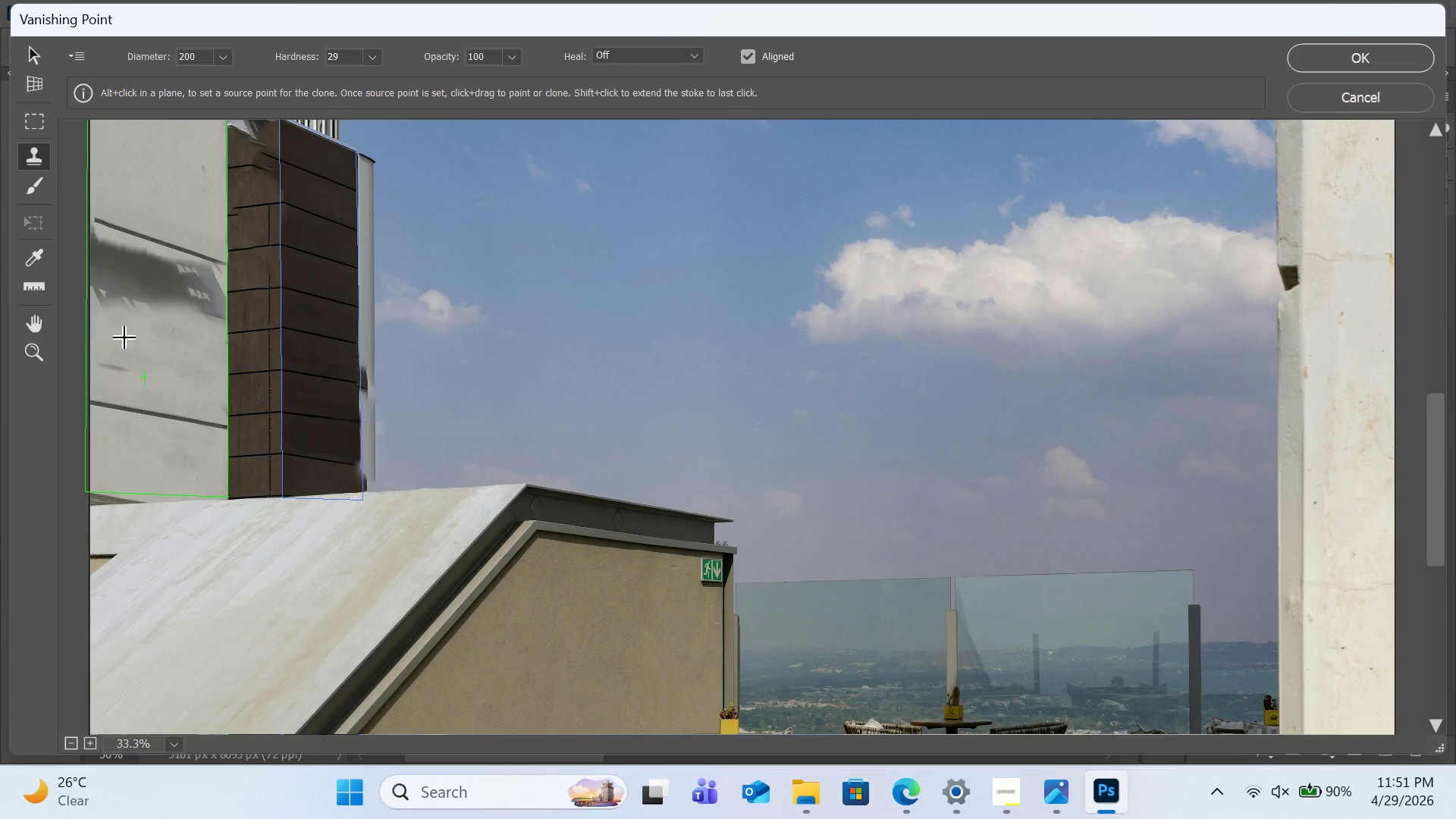 
hold_key(key=AltLeft, duration=0.56)
 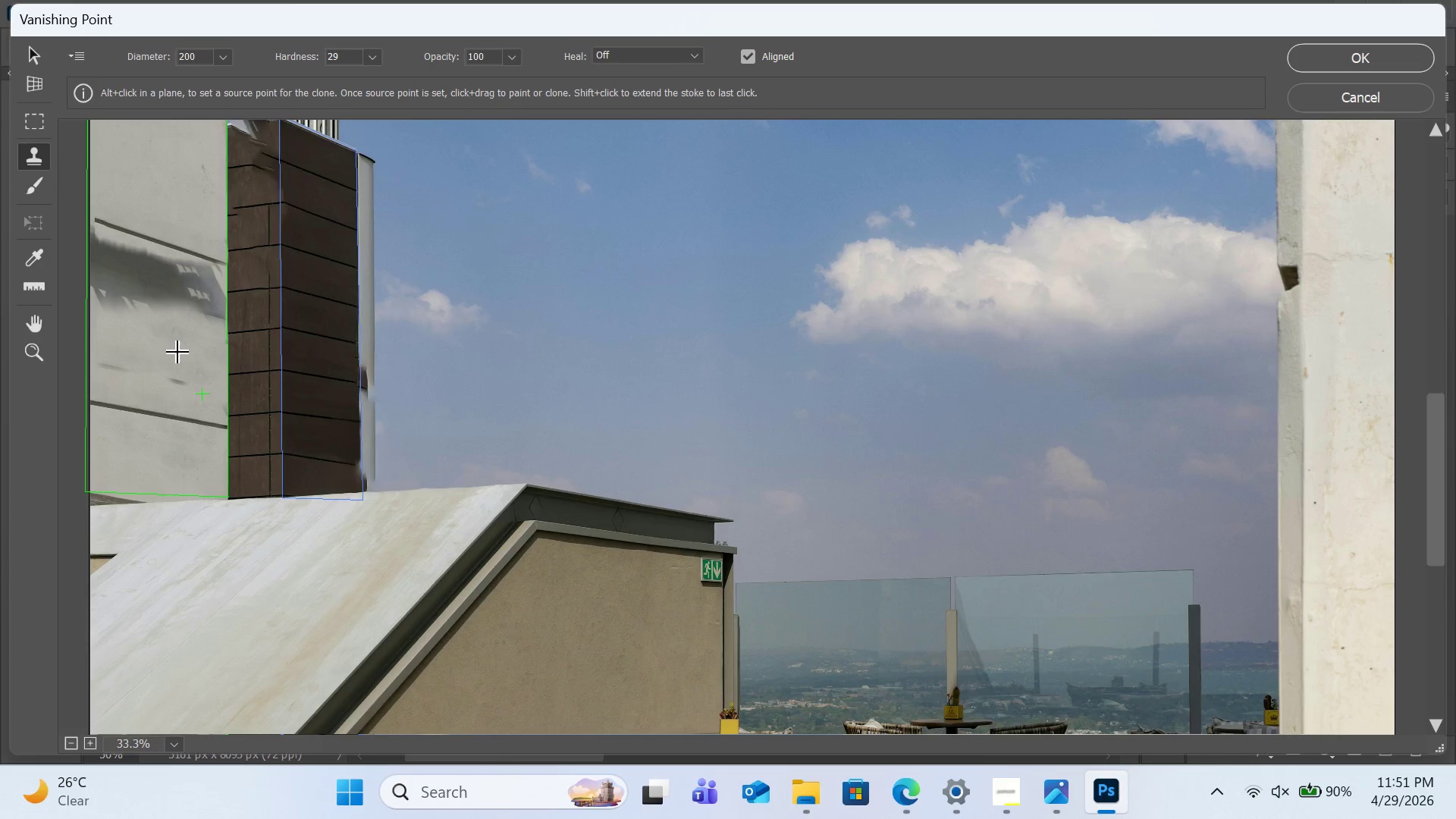 
hold_key(key=ControlLeft, duration=0.39)
 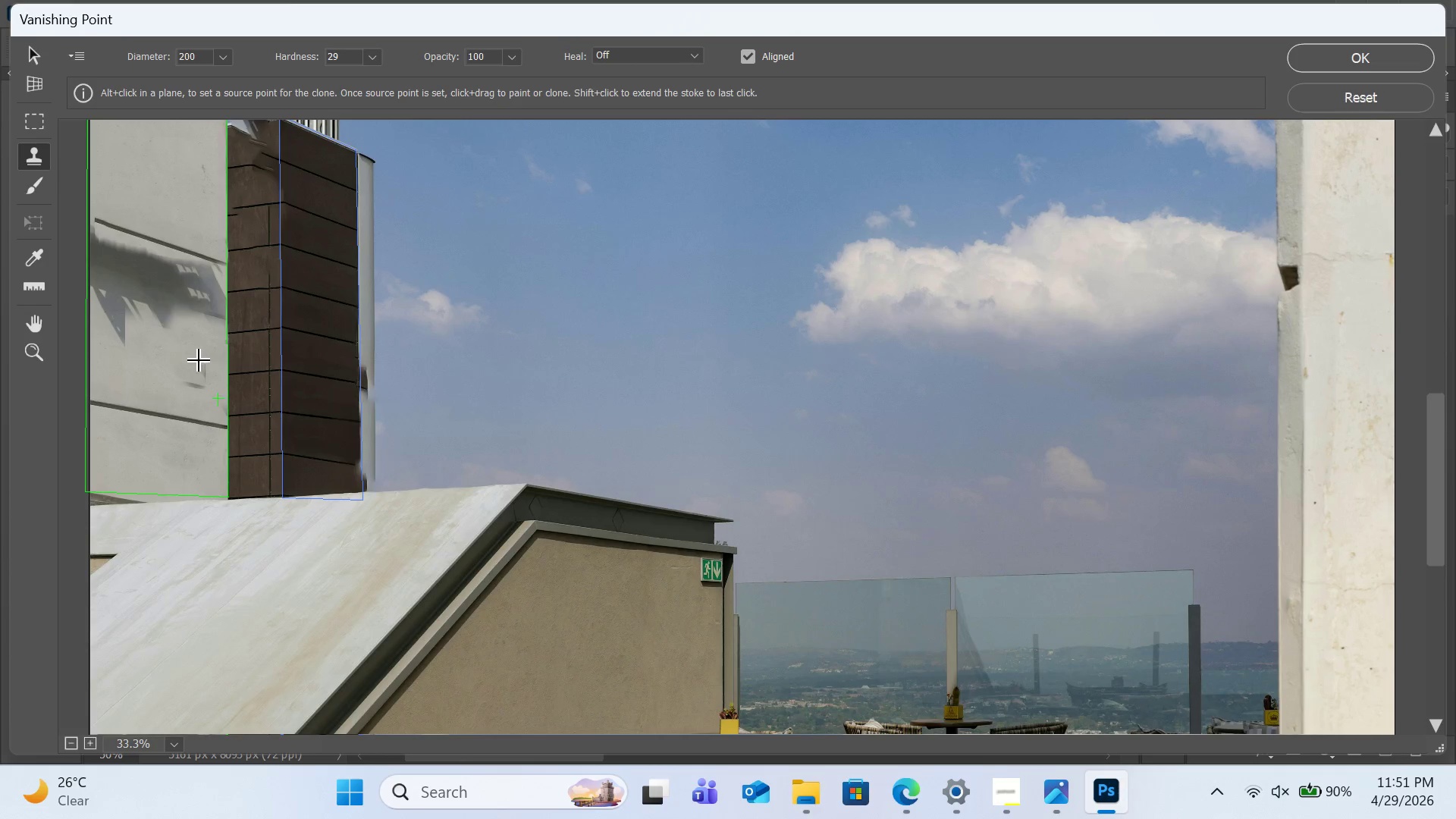 
key(Z)
 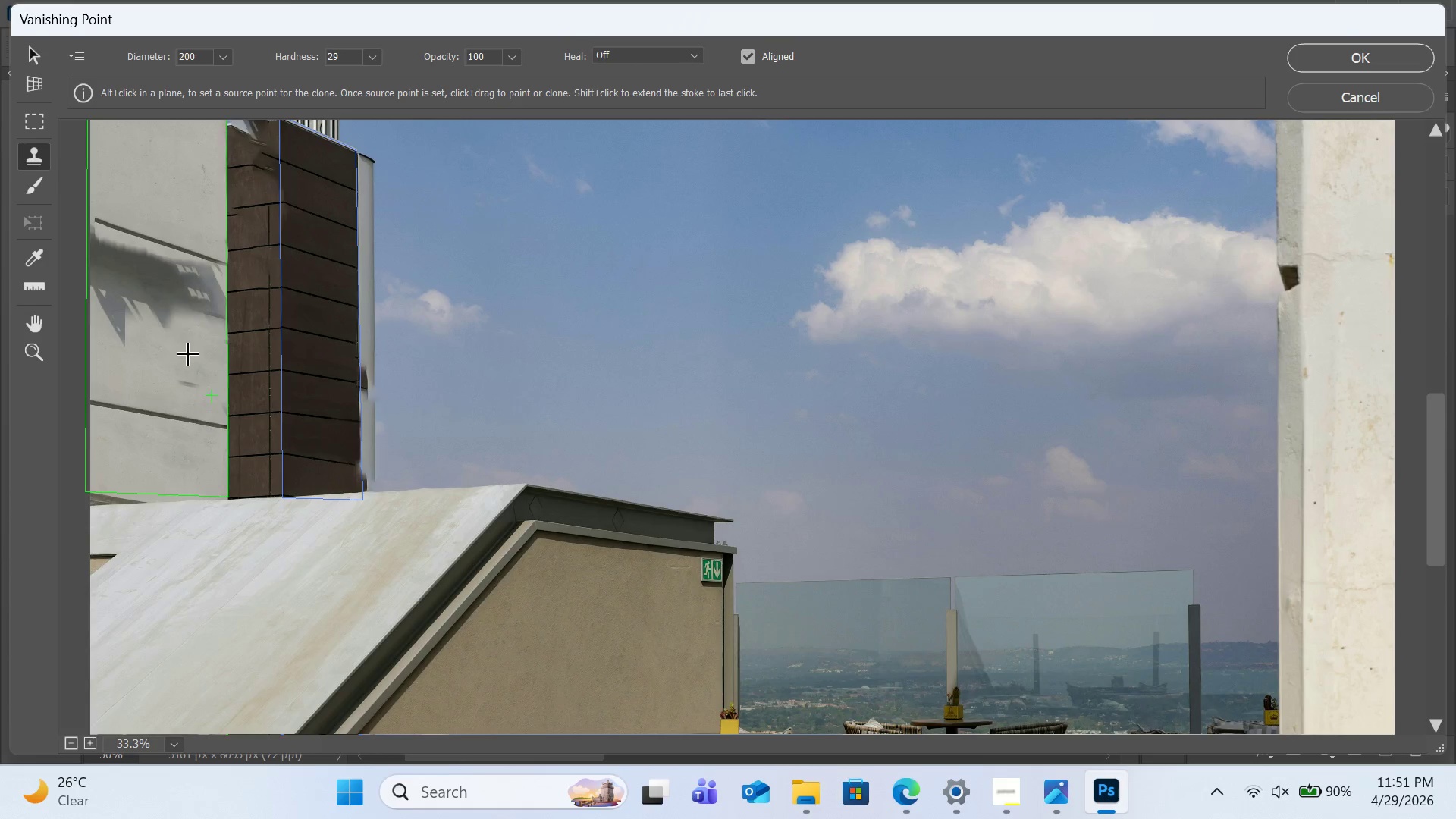 
hold_key(key=AltLeft, duration=1.5)
left_click([193, 375])
 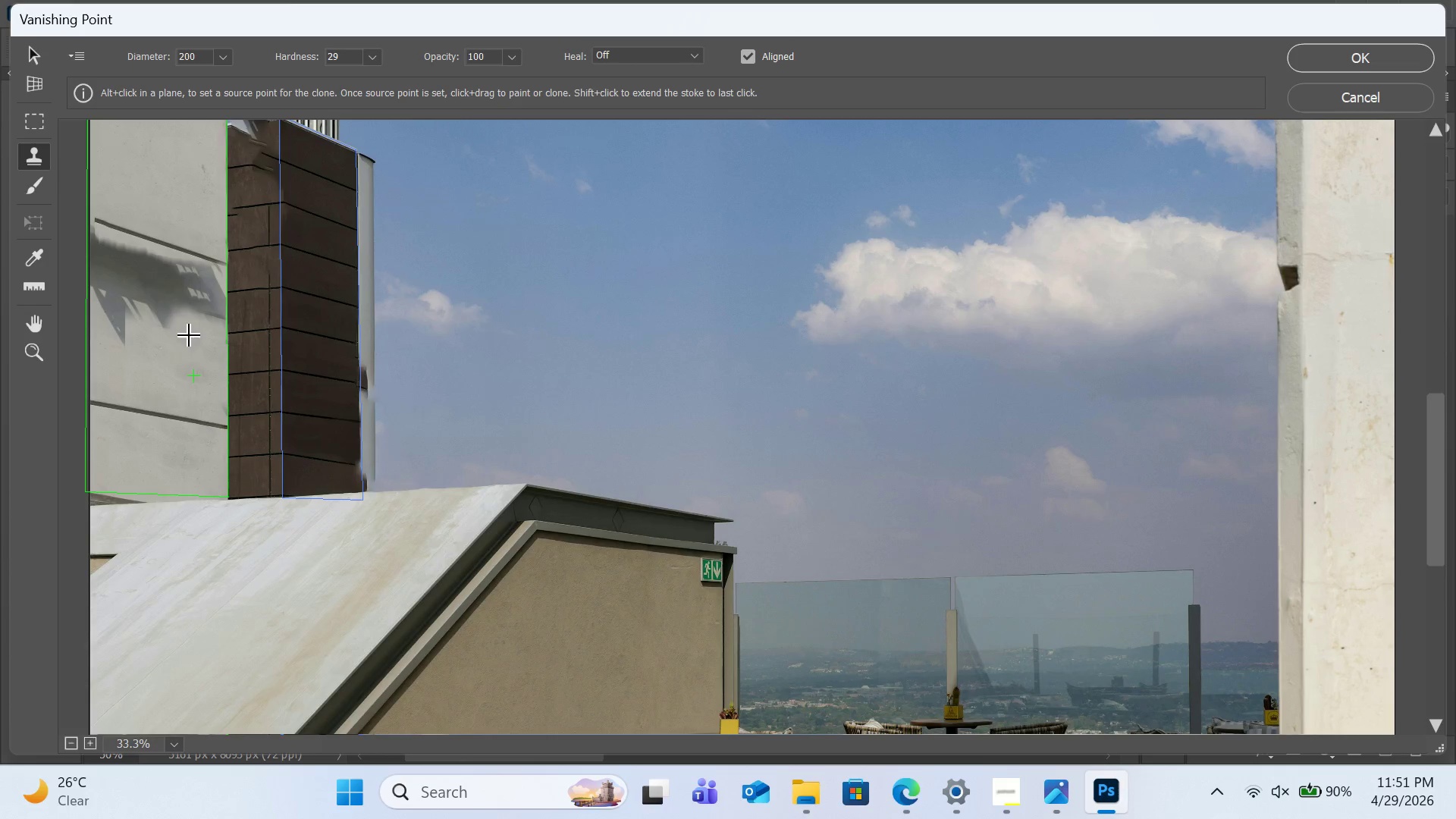 
left_click_drag(start_coordinate=[191, 327], to_coordinate=[127, 329])
 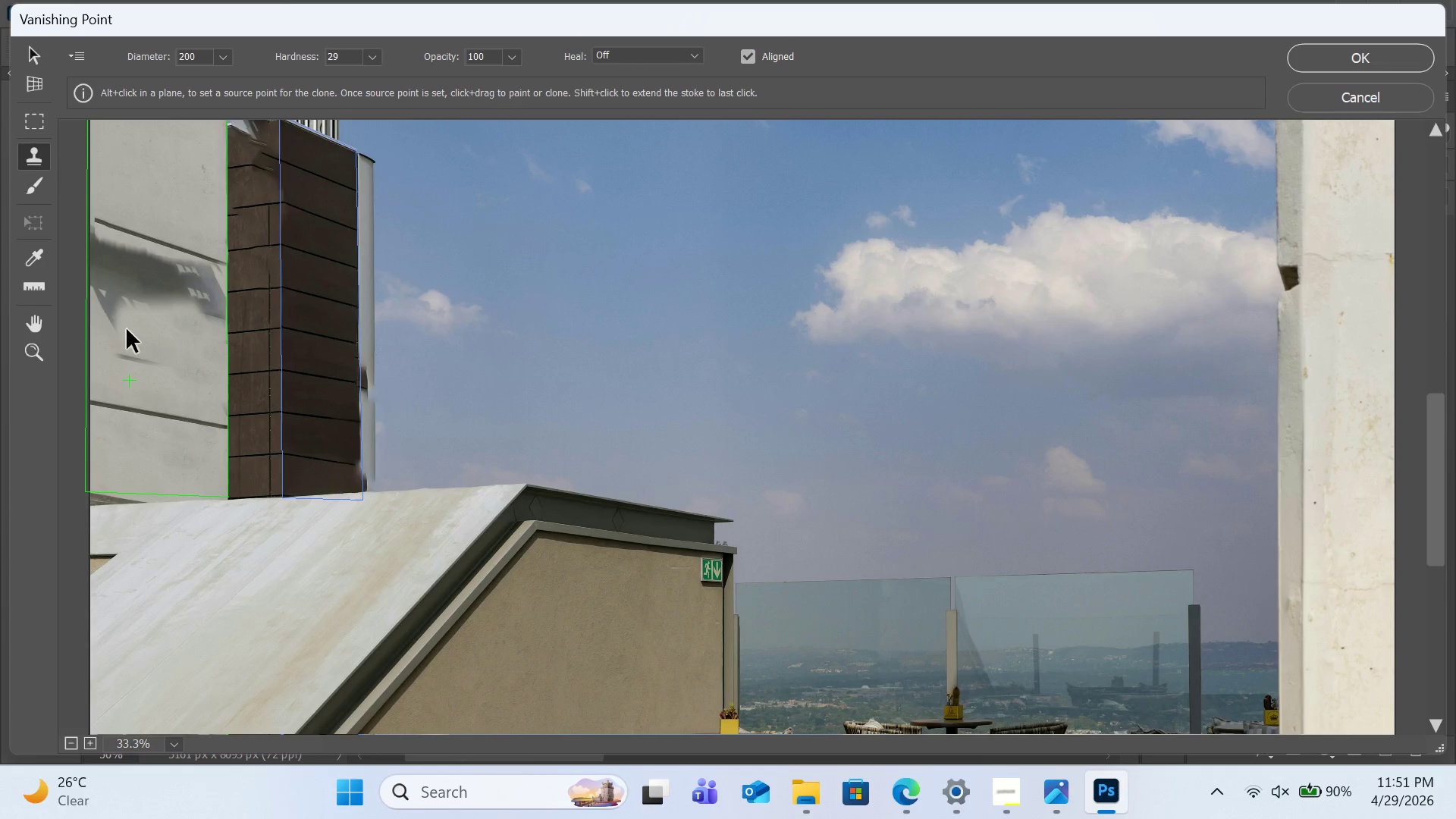 
hold_key(key=ControlLeft, duration=2.52)
 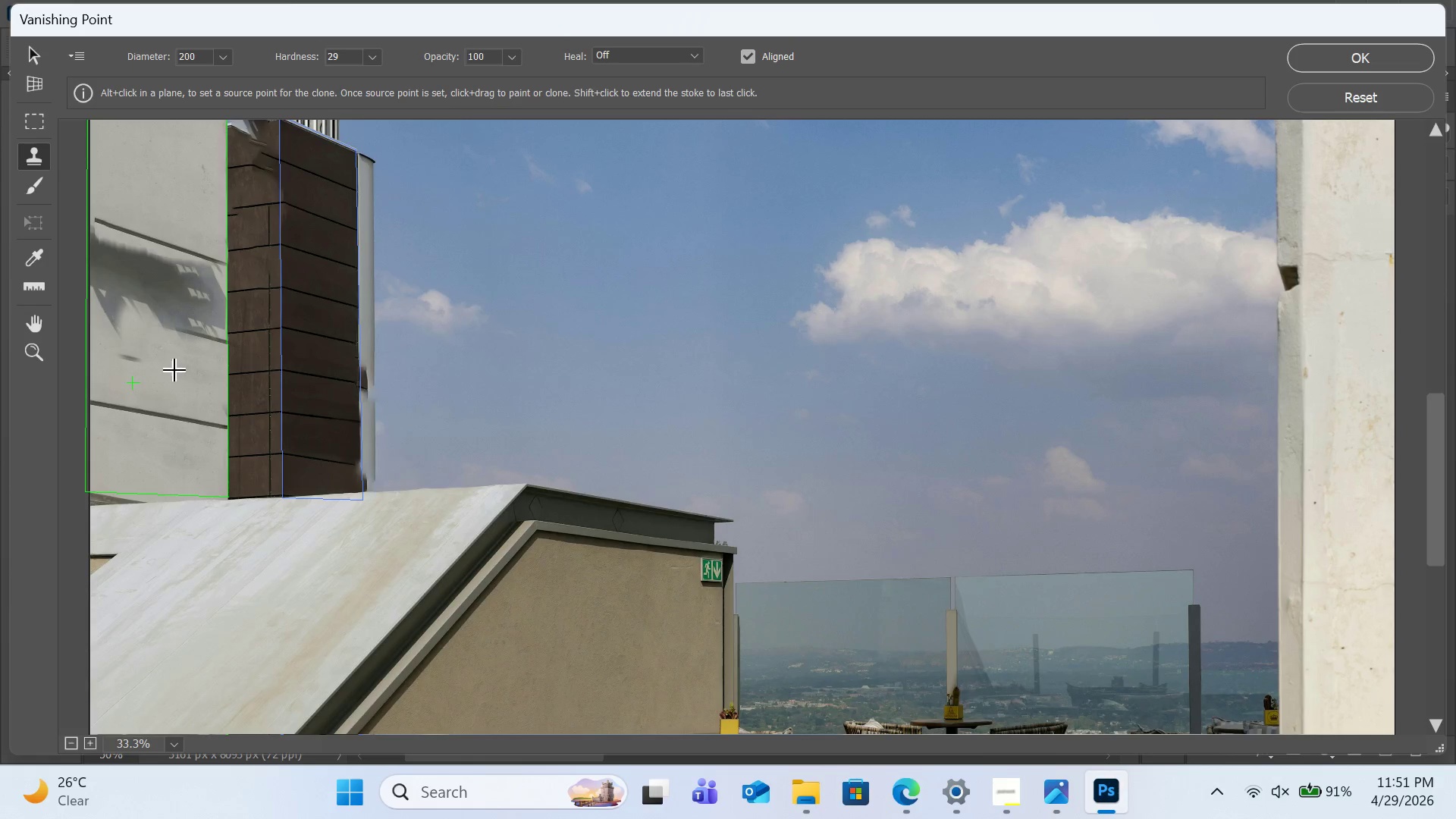 
type(zz)
 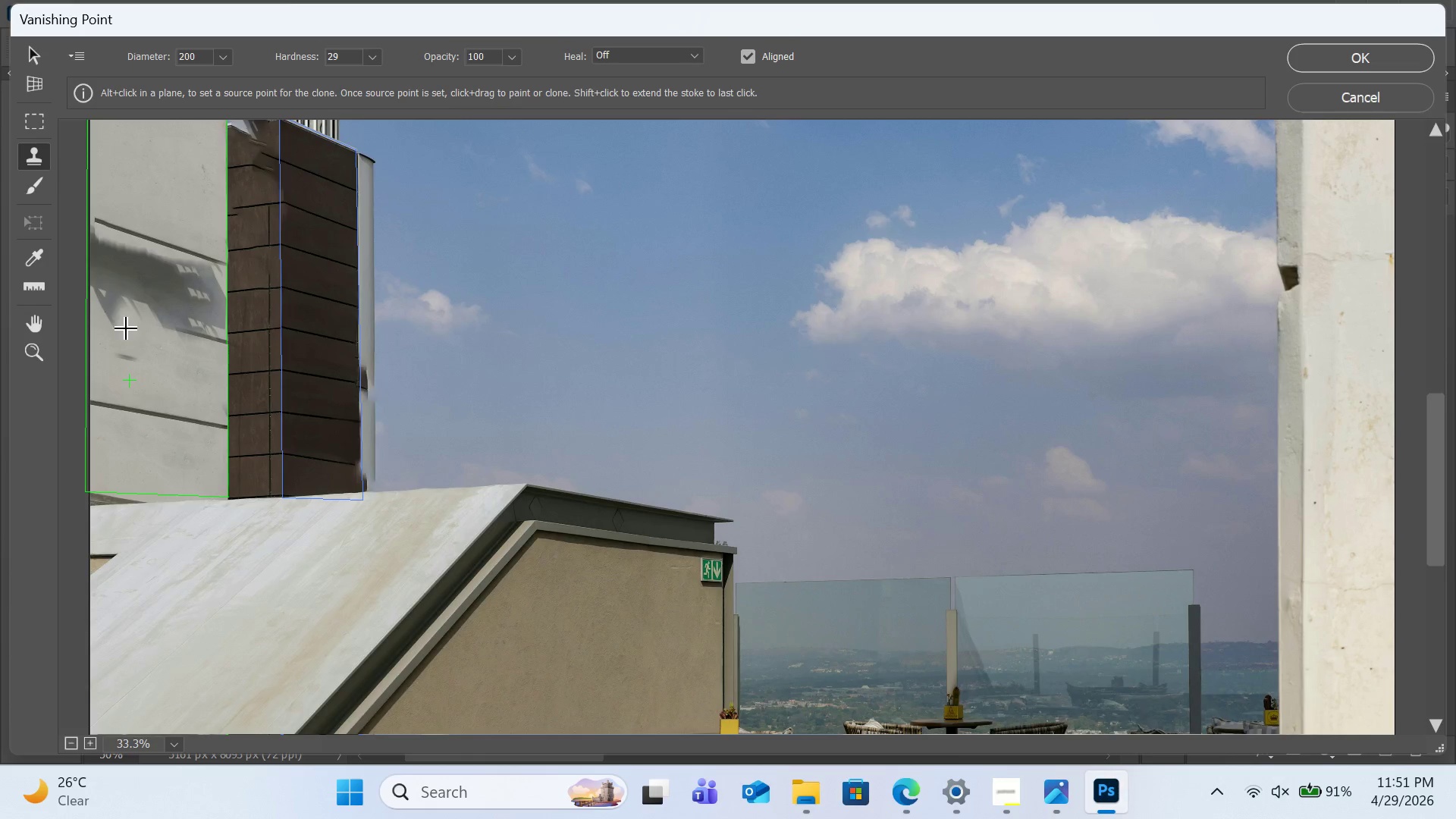 
hold_key(key=AltLeft, duration=0.84)
left_click([177, 371])
 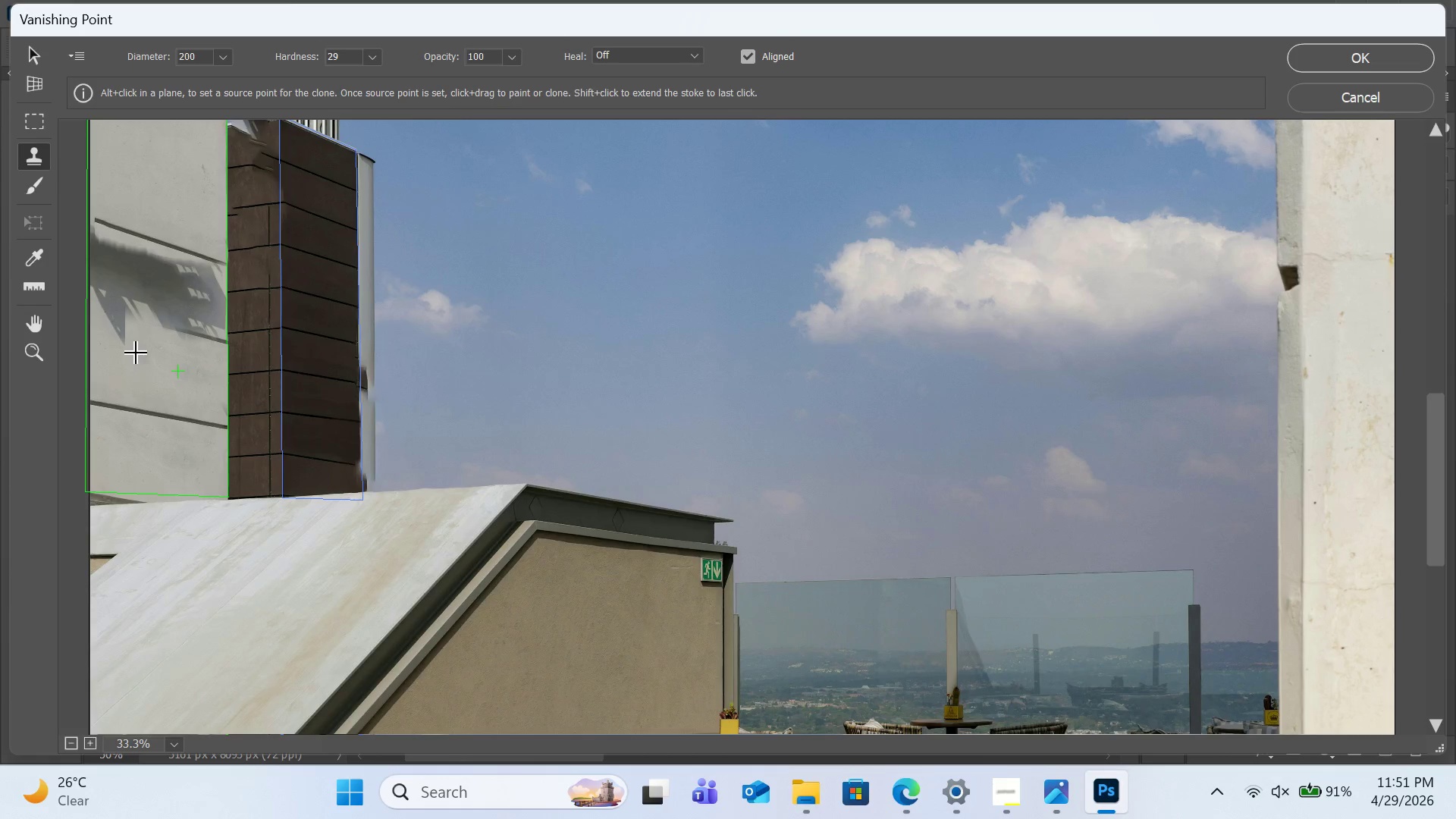 
left_click_drag(start_coordinate=[135, 353], to_coordinate=[118, 336])
 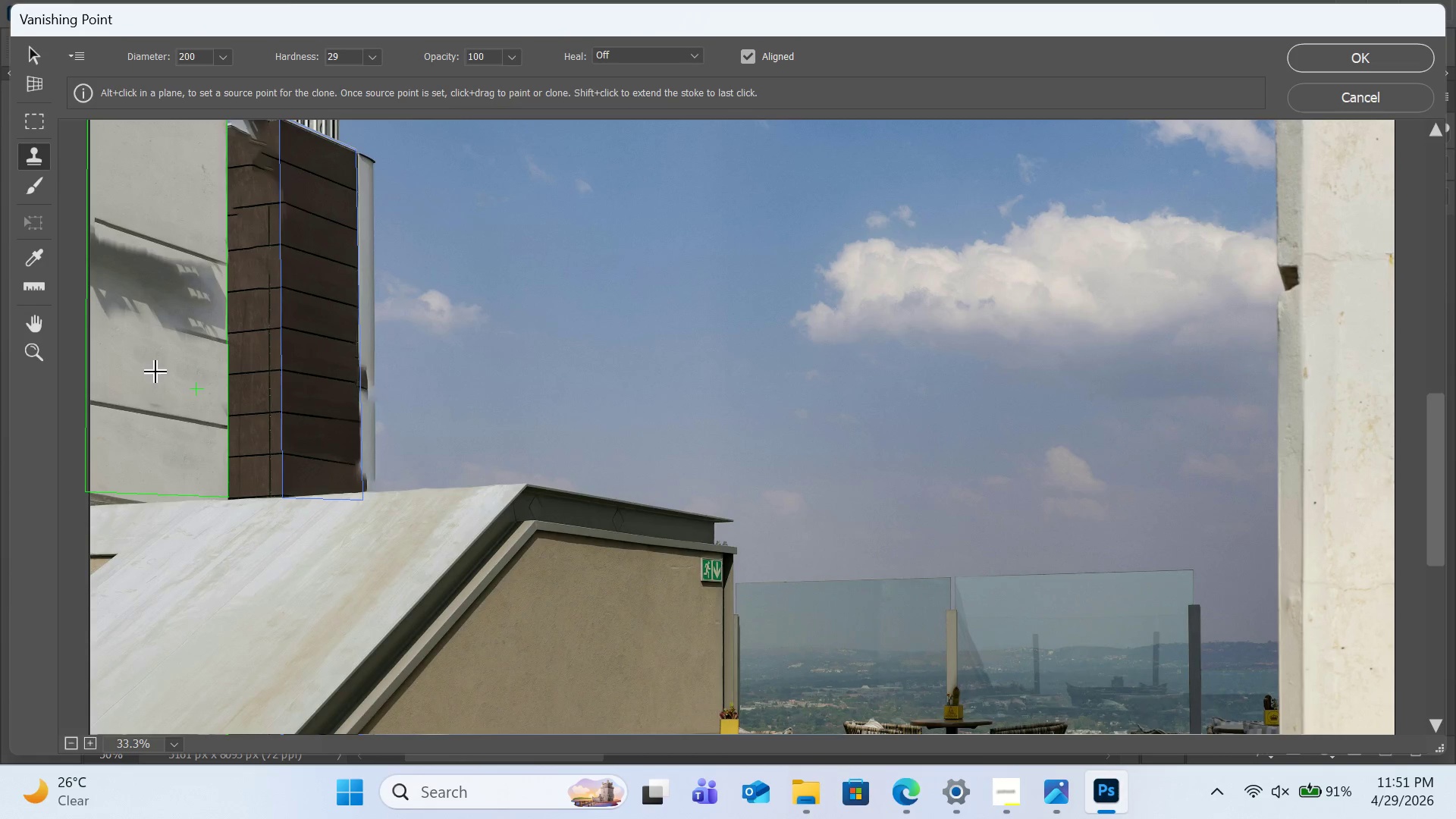 
hold_key(key=AltLeft, duration=0.95)
left_click([144, 356])
 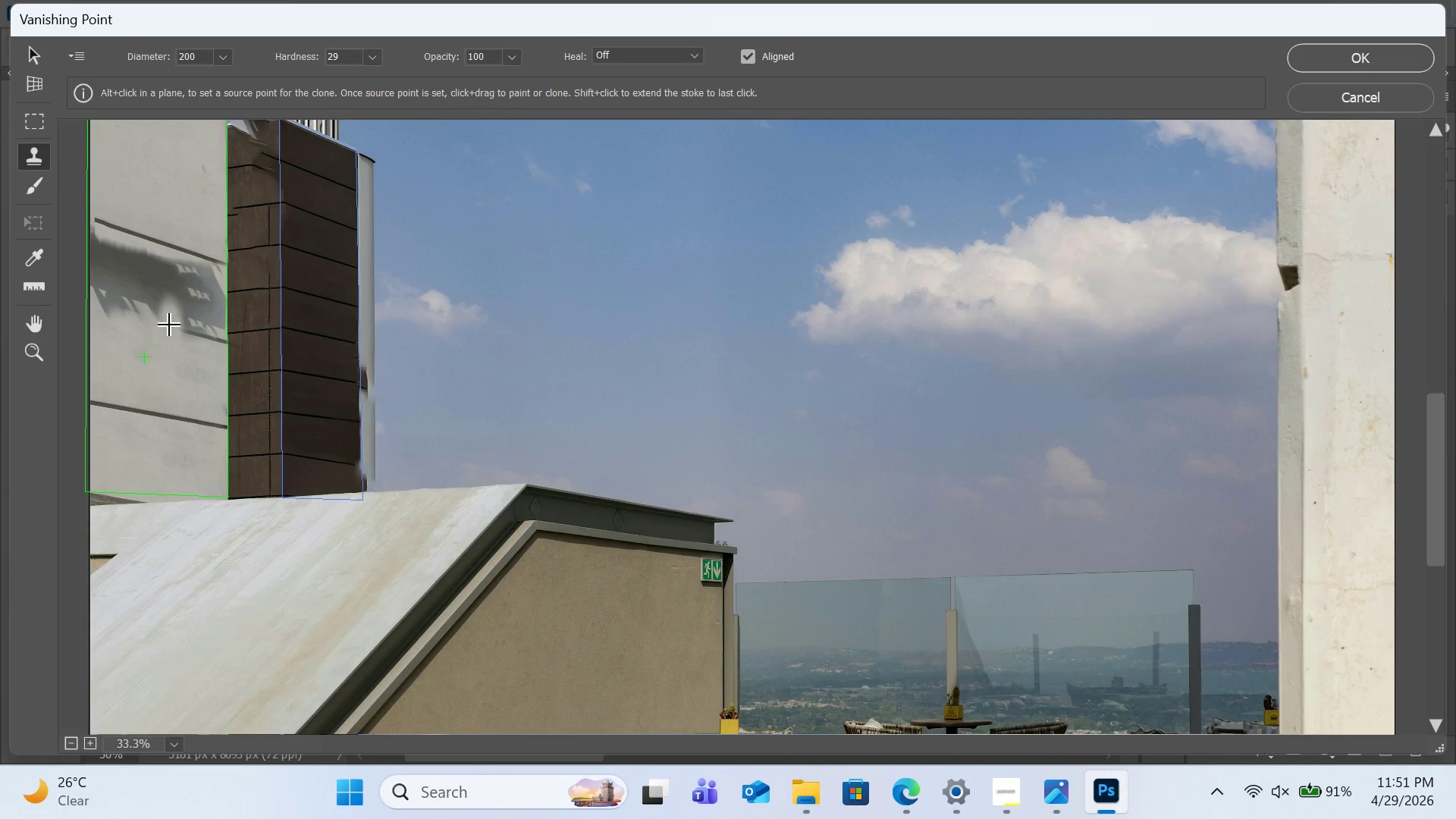 
left_click_drag(start_coordinate=[170, 325], to_coordinate=[218, 337])
 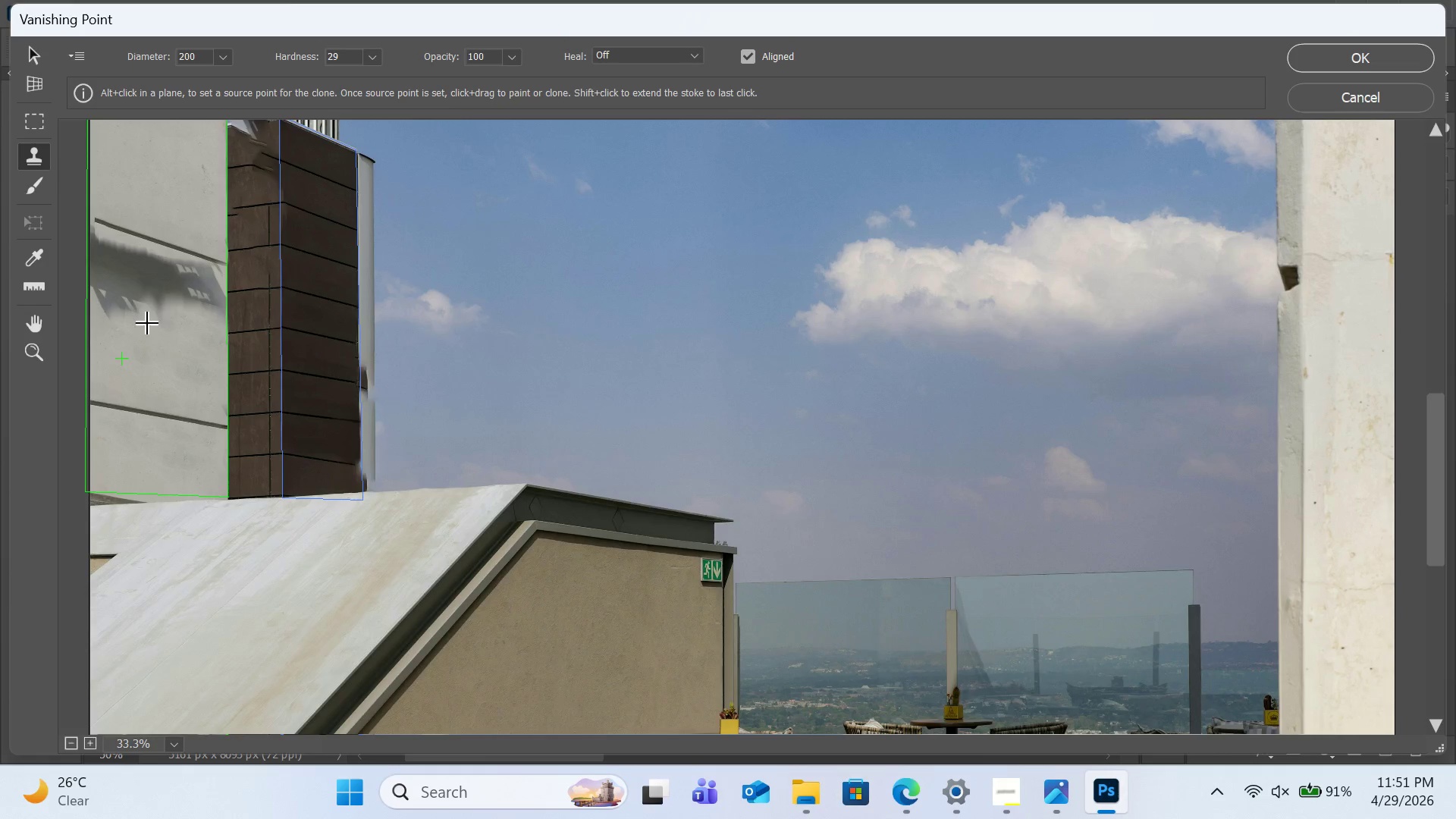 
left_click_drag(start_coordinate=[148, 318], to_coordinate=[107, 320])
 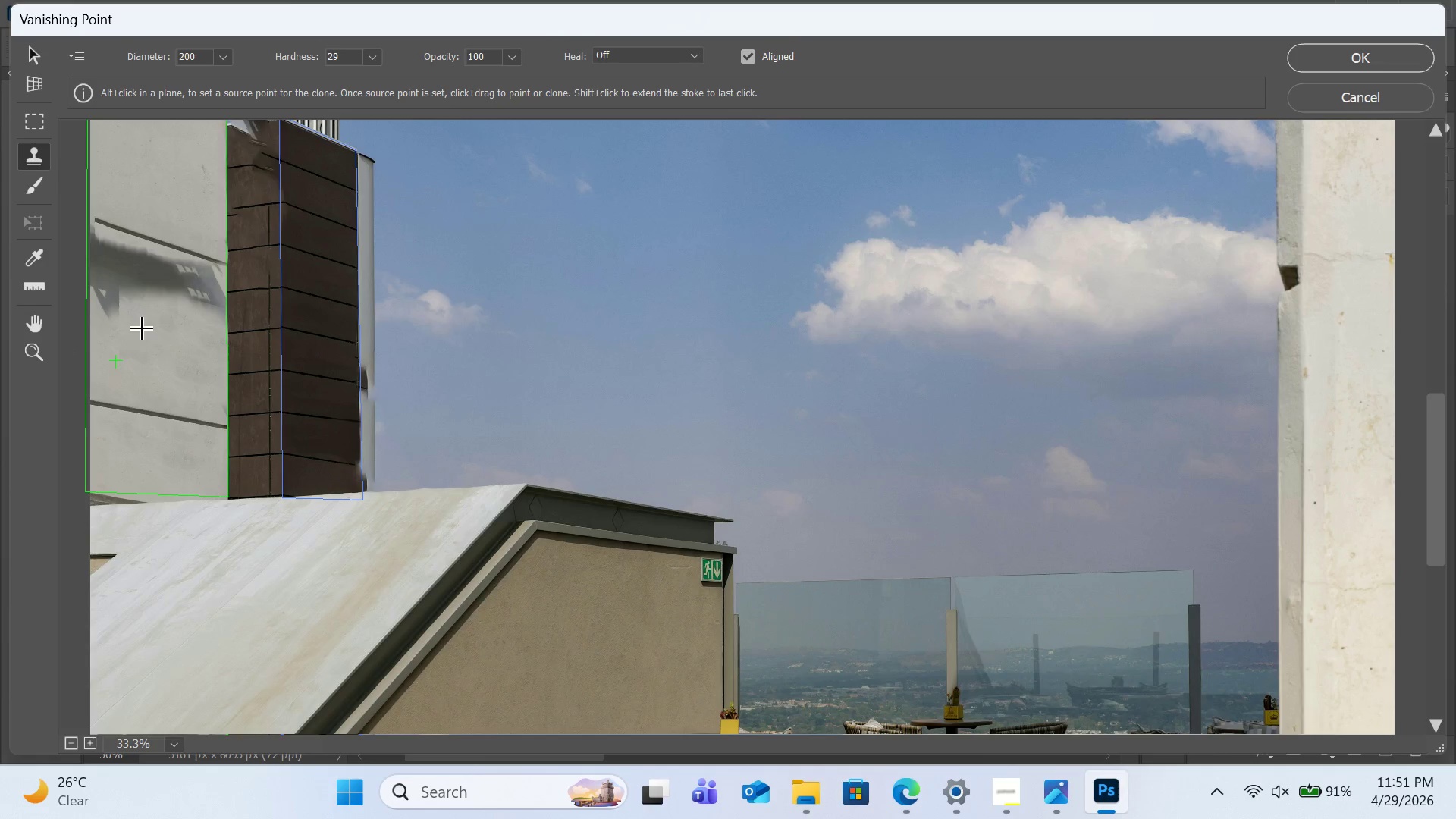 
hold_key(key=AltLeft, duration=0.38)
left_click([151, 335])
 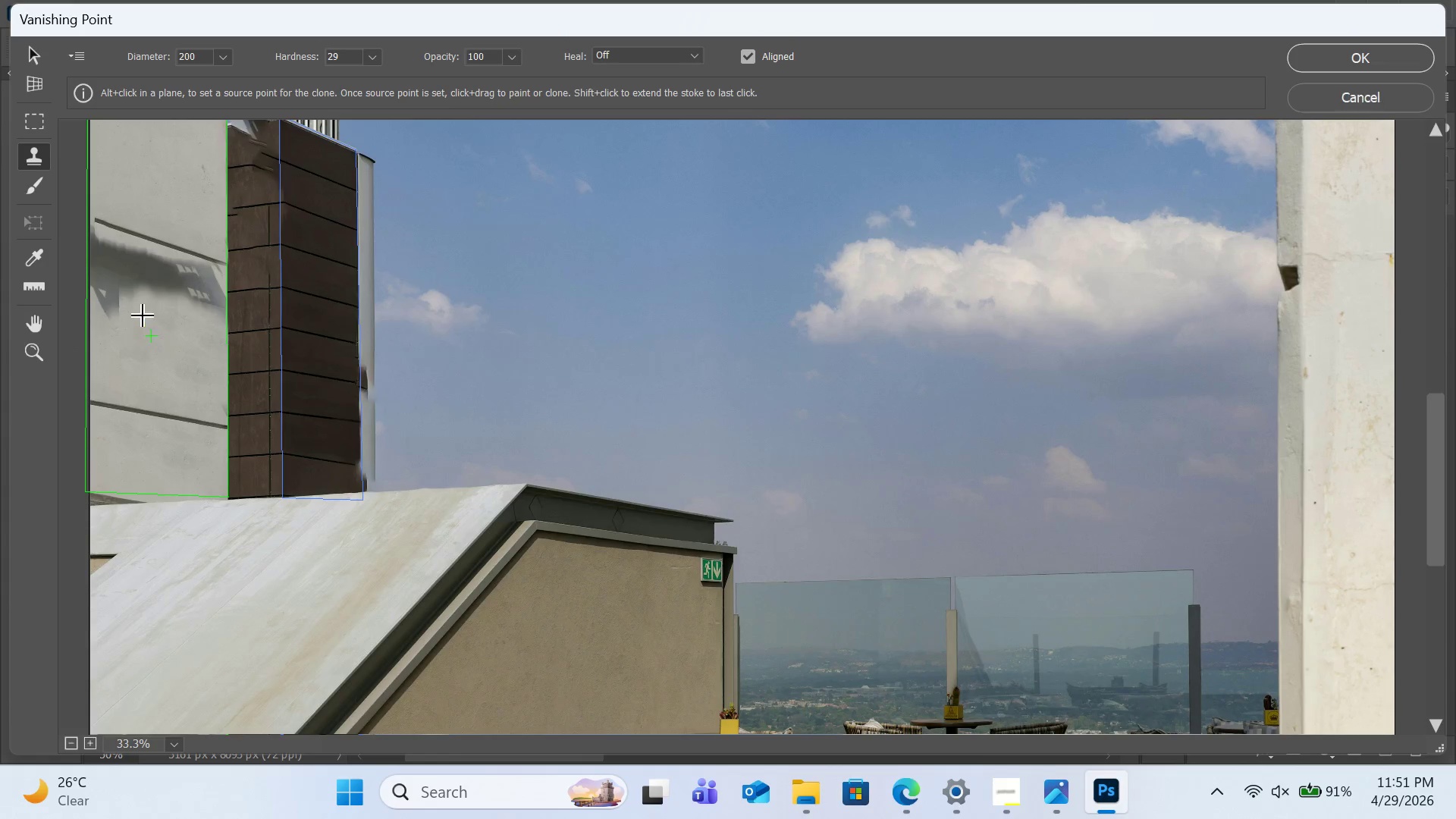 
left_click_drag(start_coordinate=[143, 316], to_coordinate=[104, 306])
 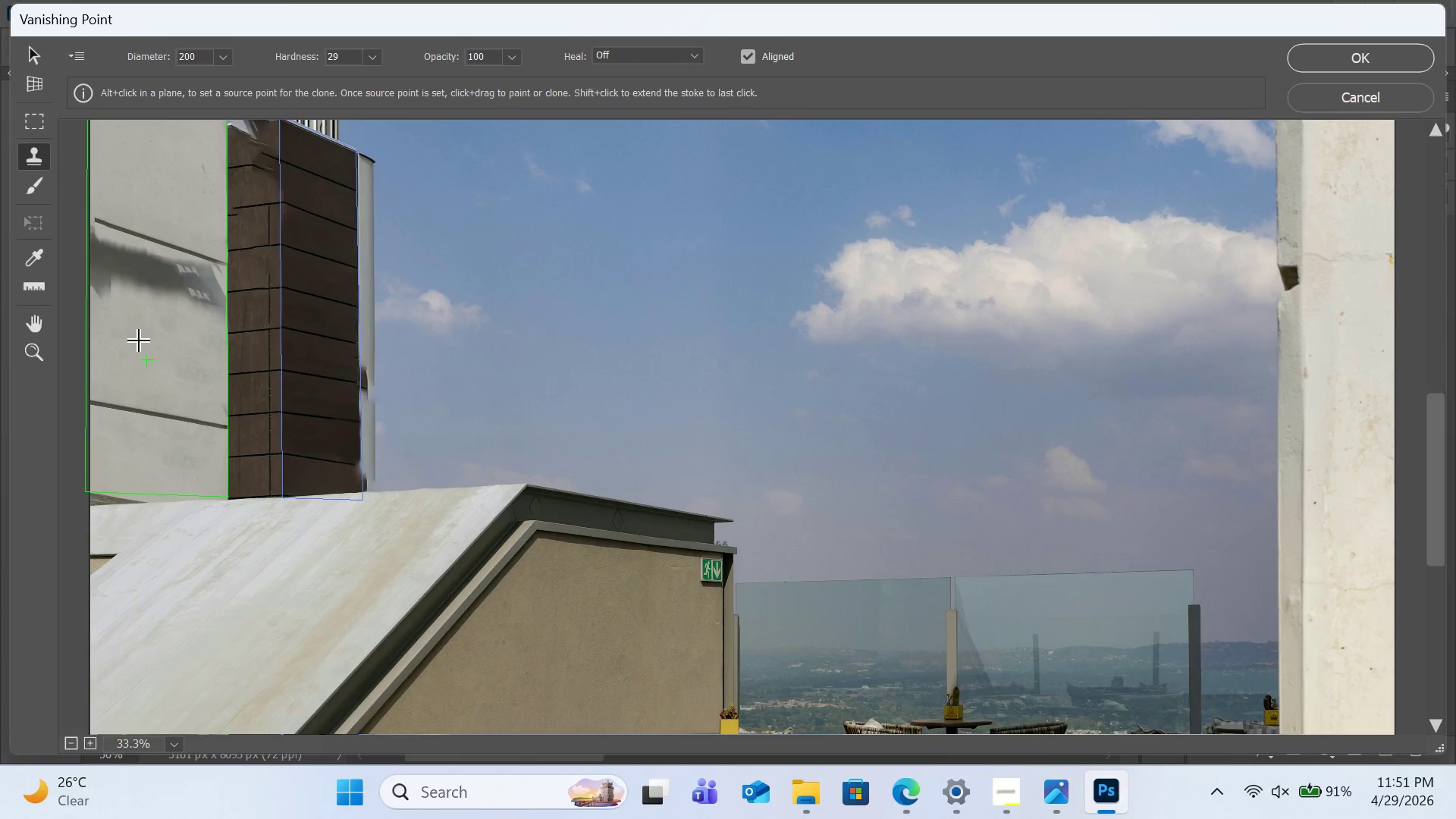 
hold_key(key=AltLeft, duration=0.39)
left_click([148, 342])
 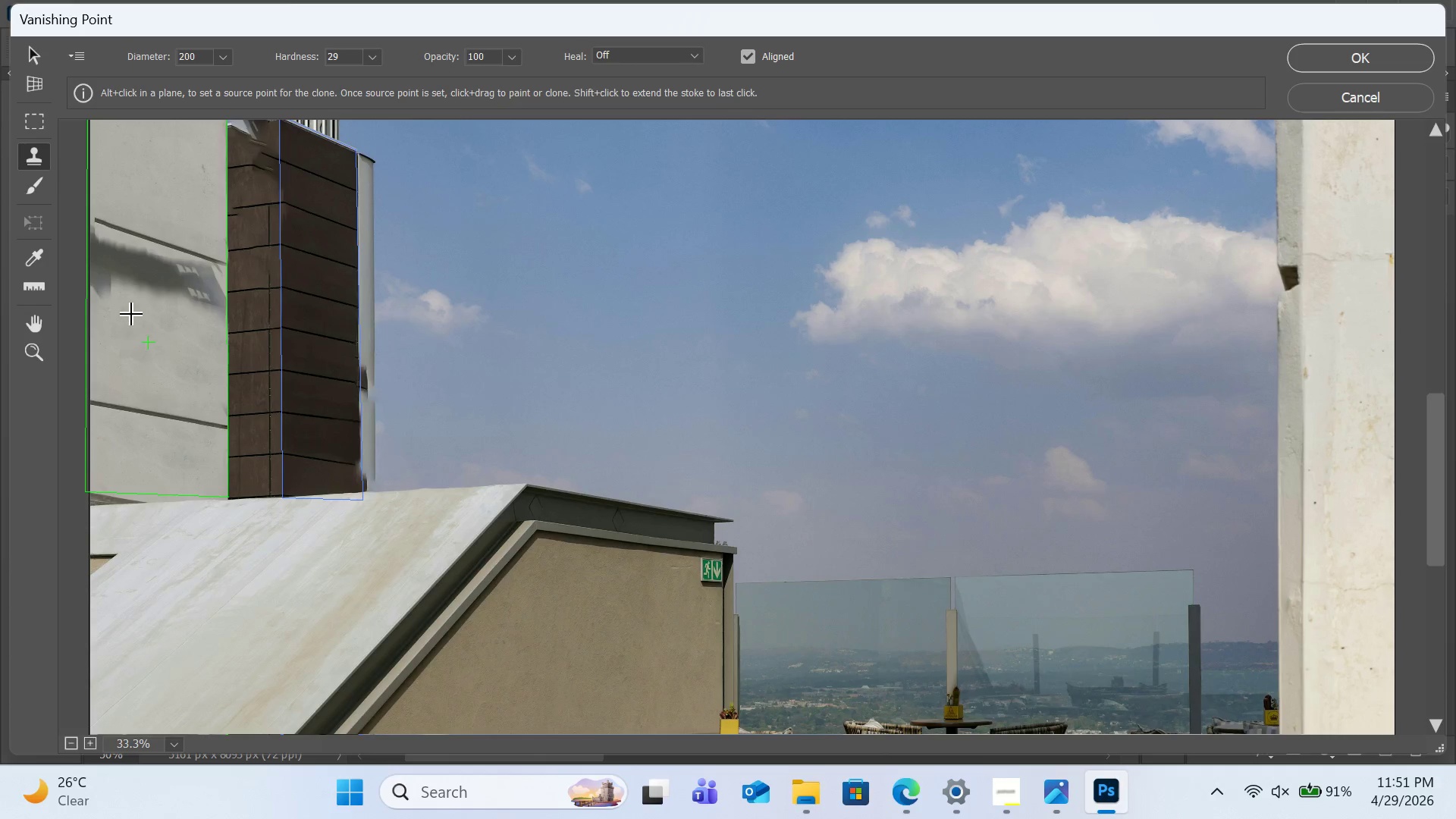 
left_click_drag(start_coordinate=[130, 312], to_coordinate=[77, 290])
 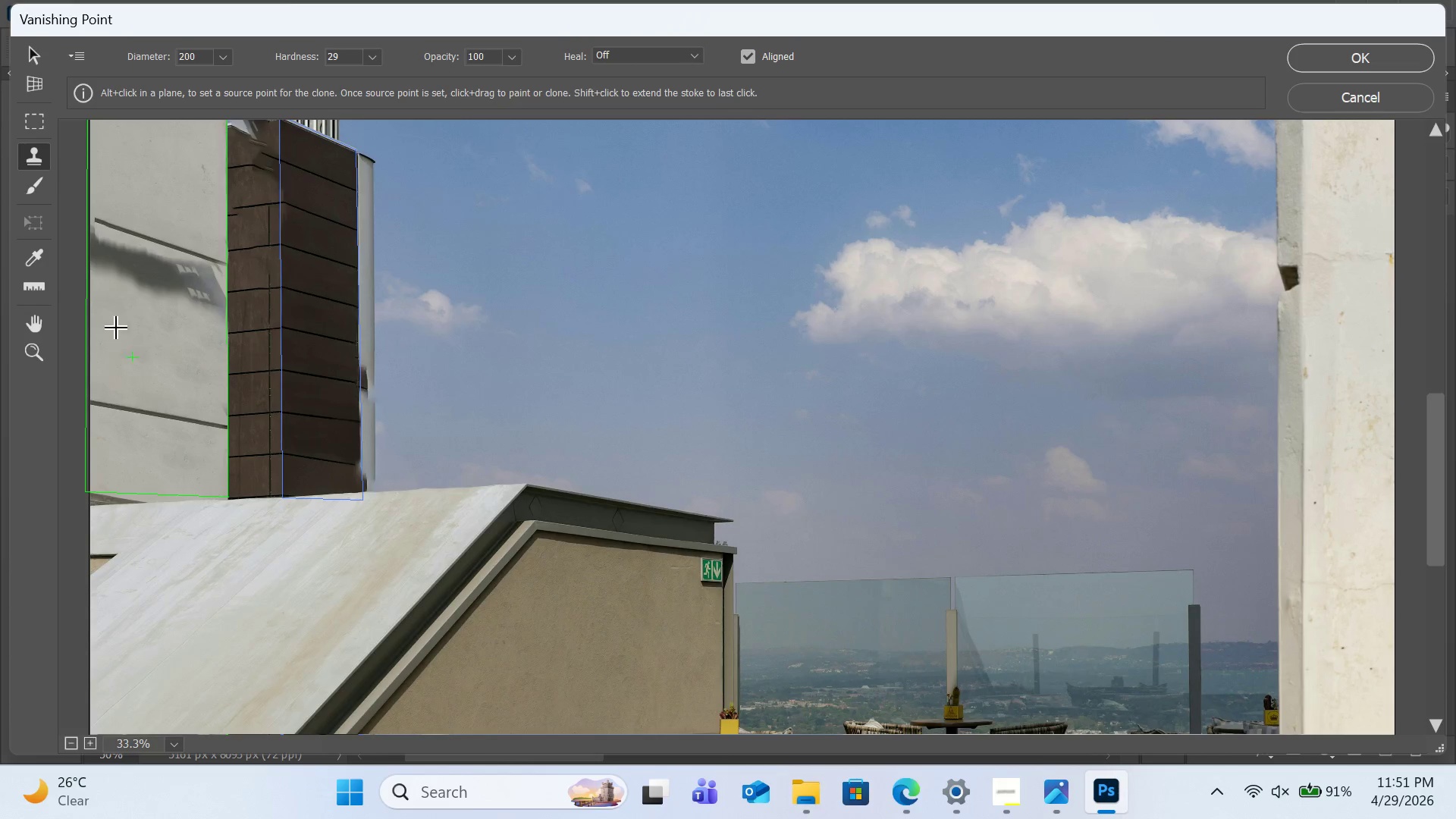 
hold_key(key=AltLeft, duration=0.47)
left_click([108, 299])
 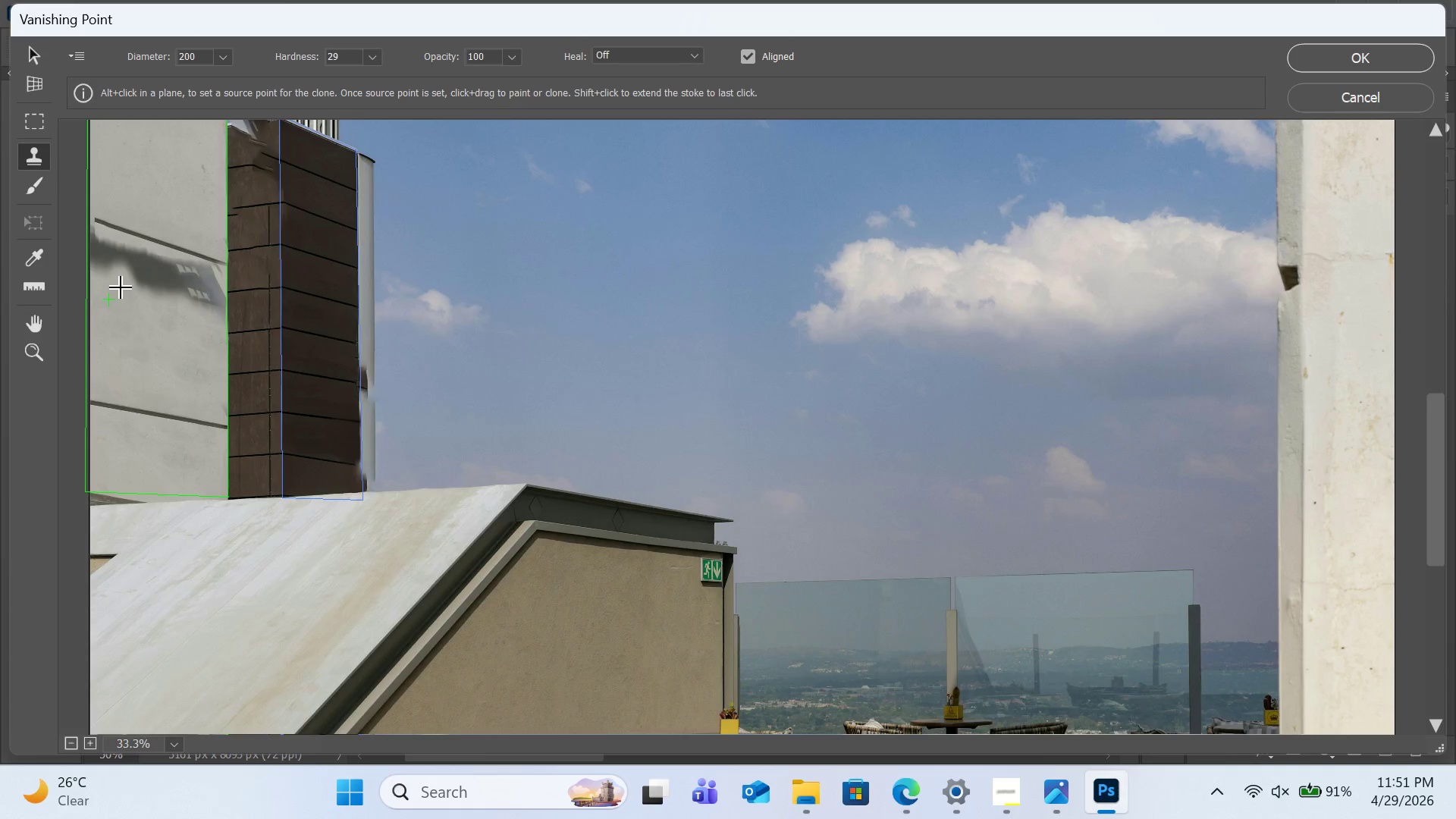 
left_click_drag(start_coordinate=[121, 288], to_coordinate=[191, 290])
 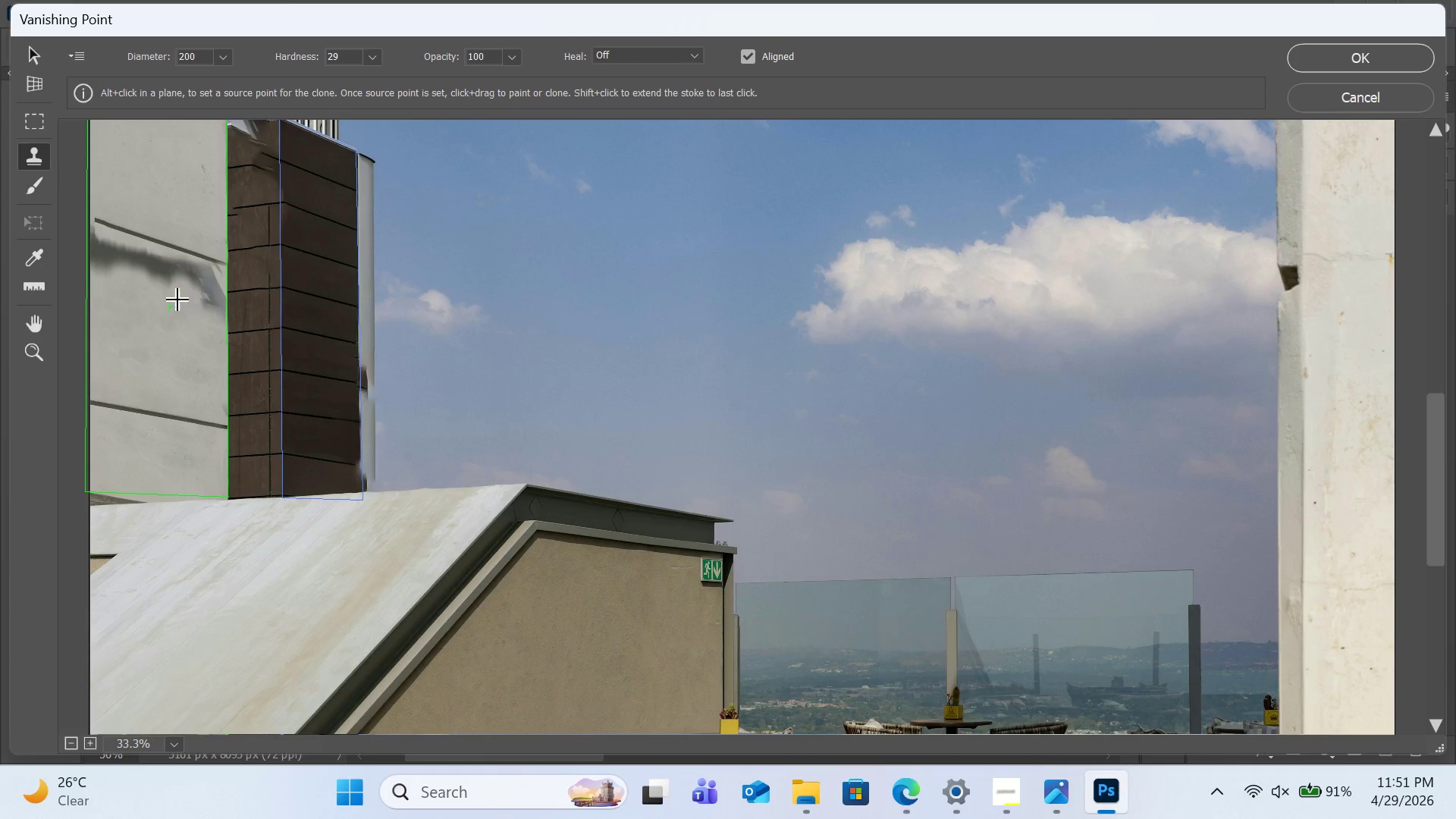 
hold_key(key=AltLeft, duration=0.59)
left_click([115, 335])
 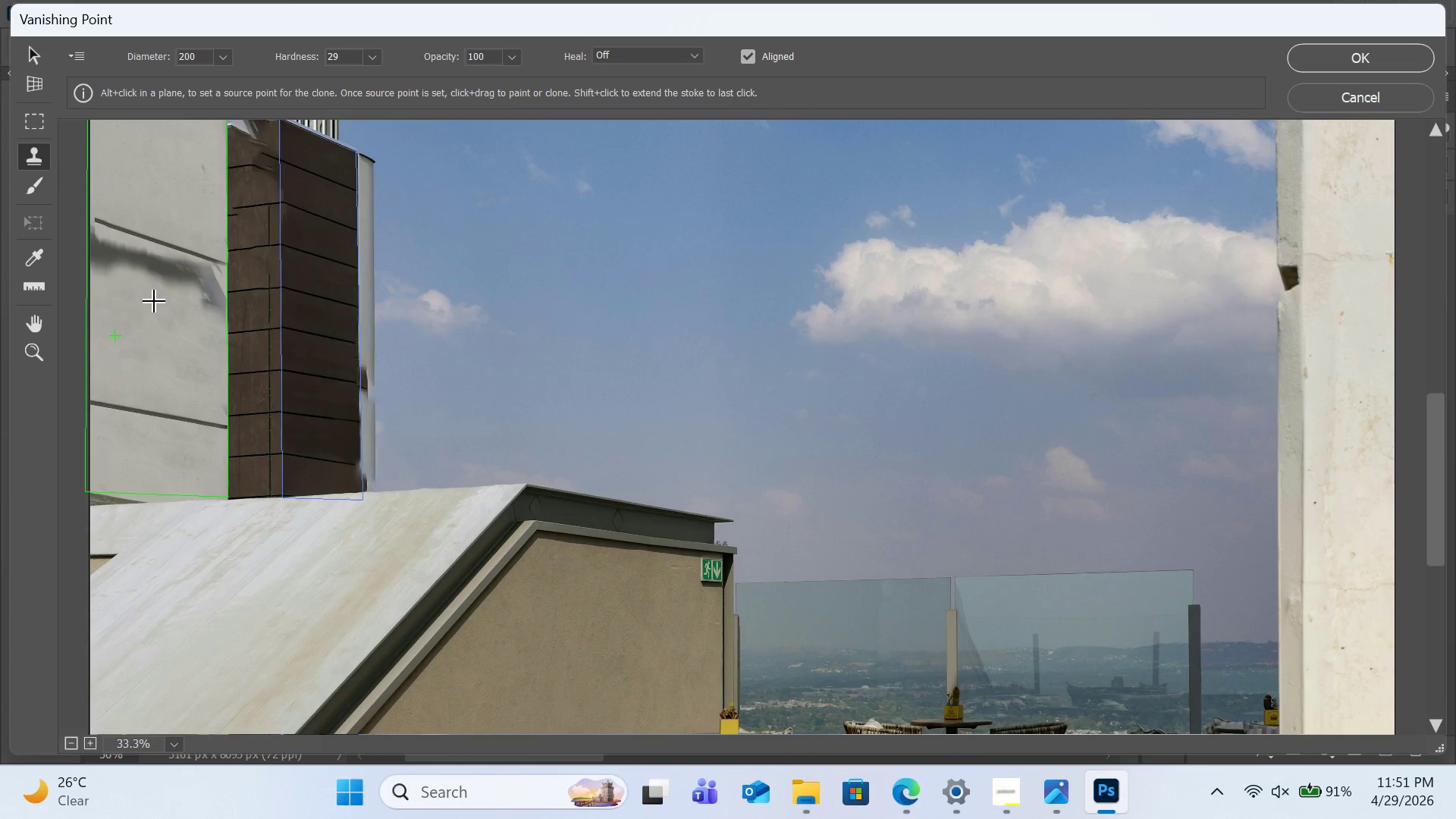 
left_click_drag(start_coordinate=[158, 301], to_coordinate=[221, 300])
 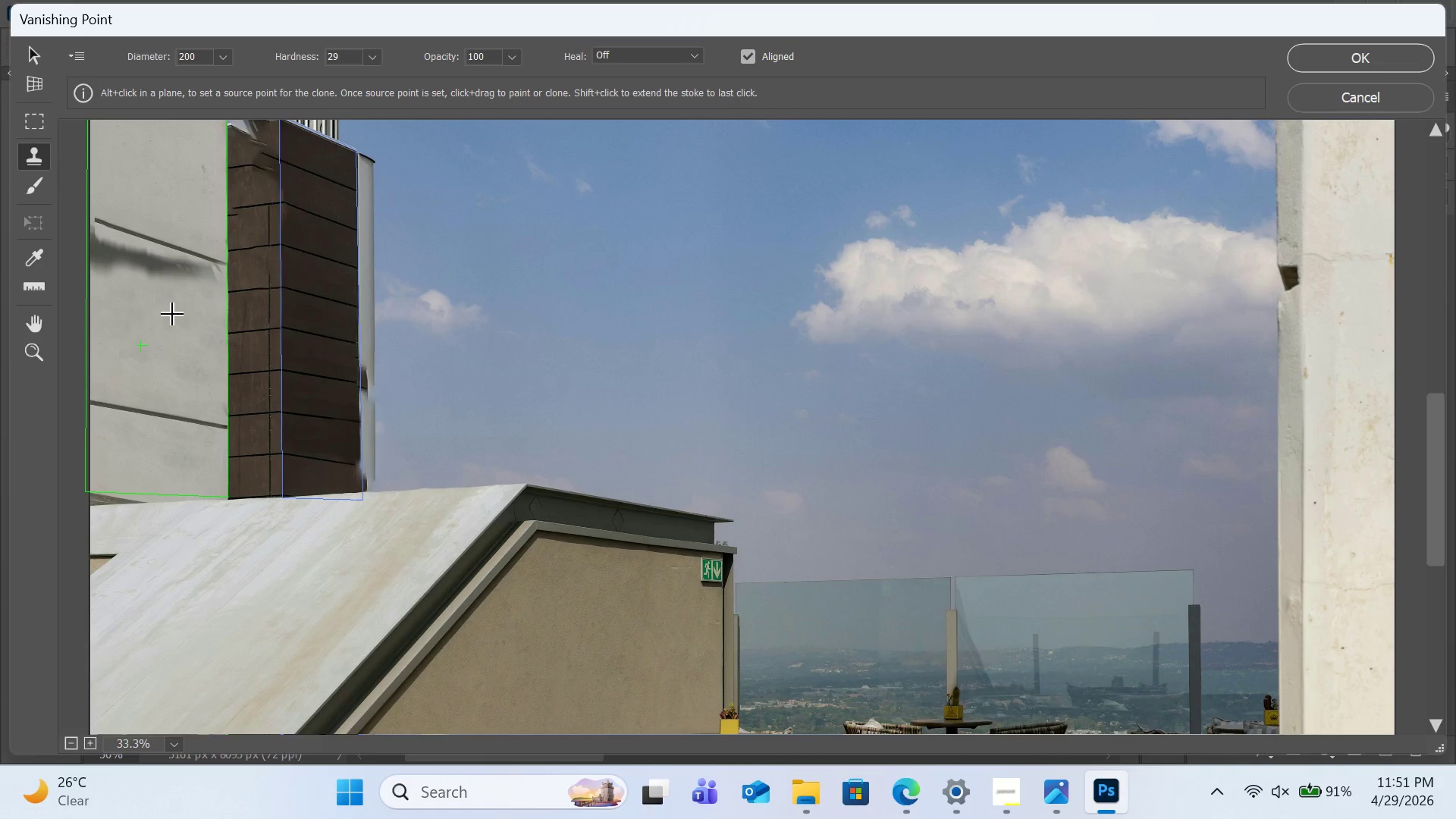 
key(Alt+AltLeft)
 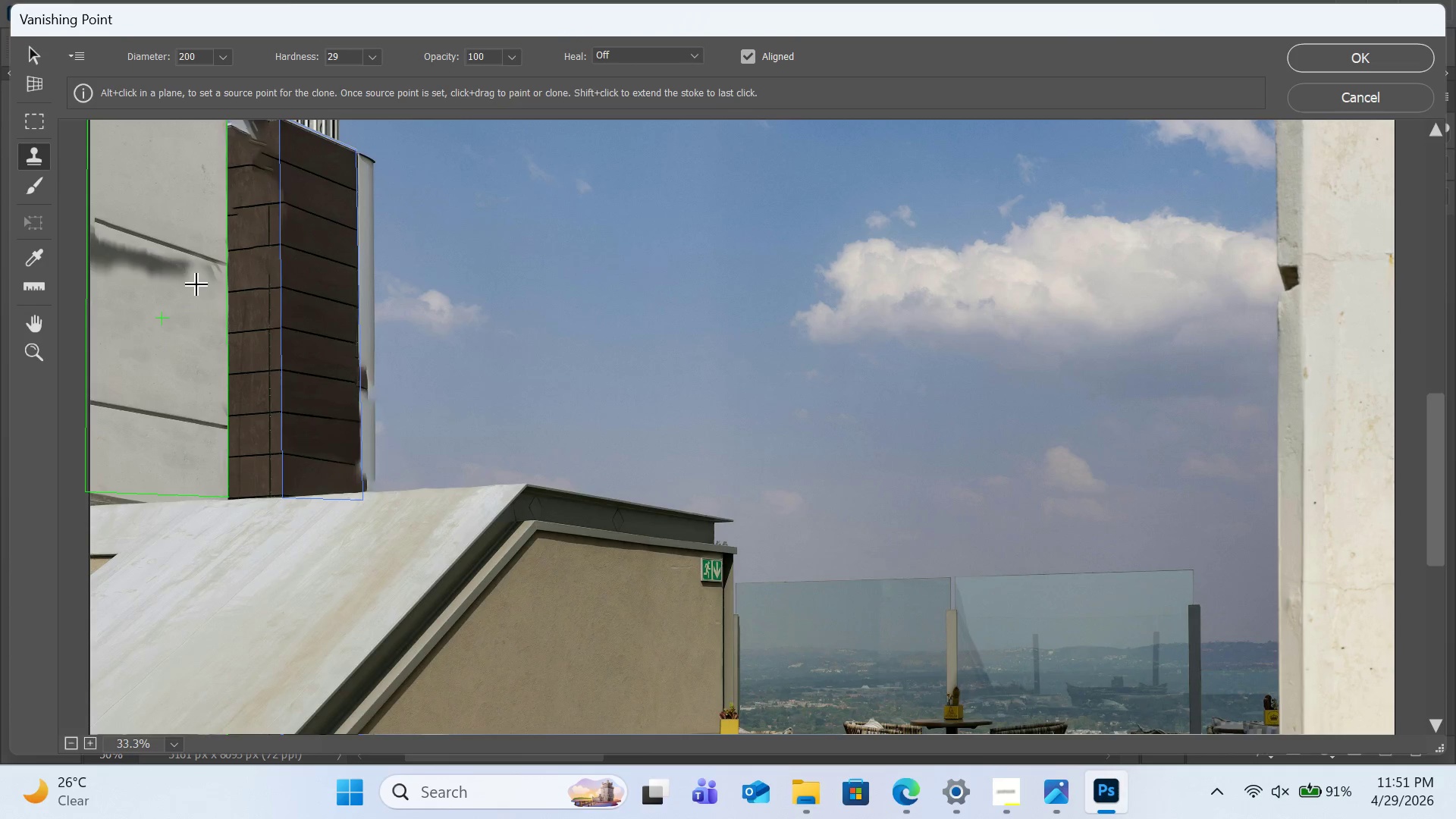 
left_click_drag(start_coordinate=[197, 285], to_coordinate=[112, 277])
 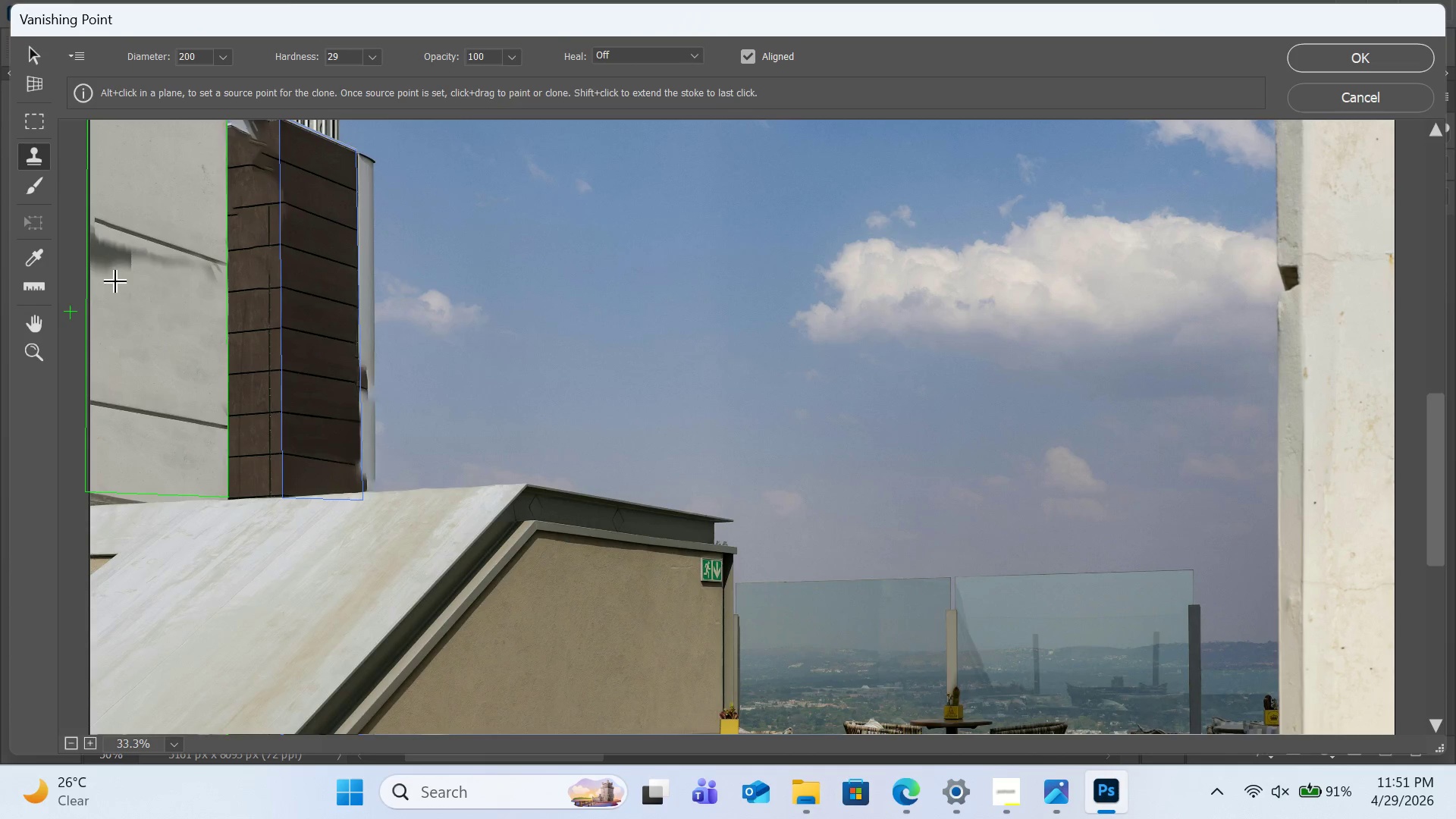 
hold_key(key=AltLeft, duration=0.38)
left_click([158, 315])
 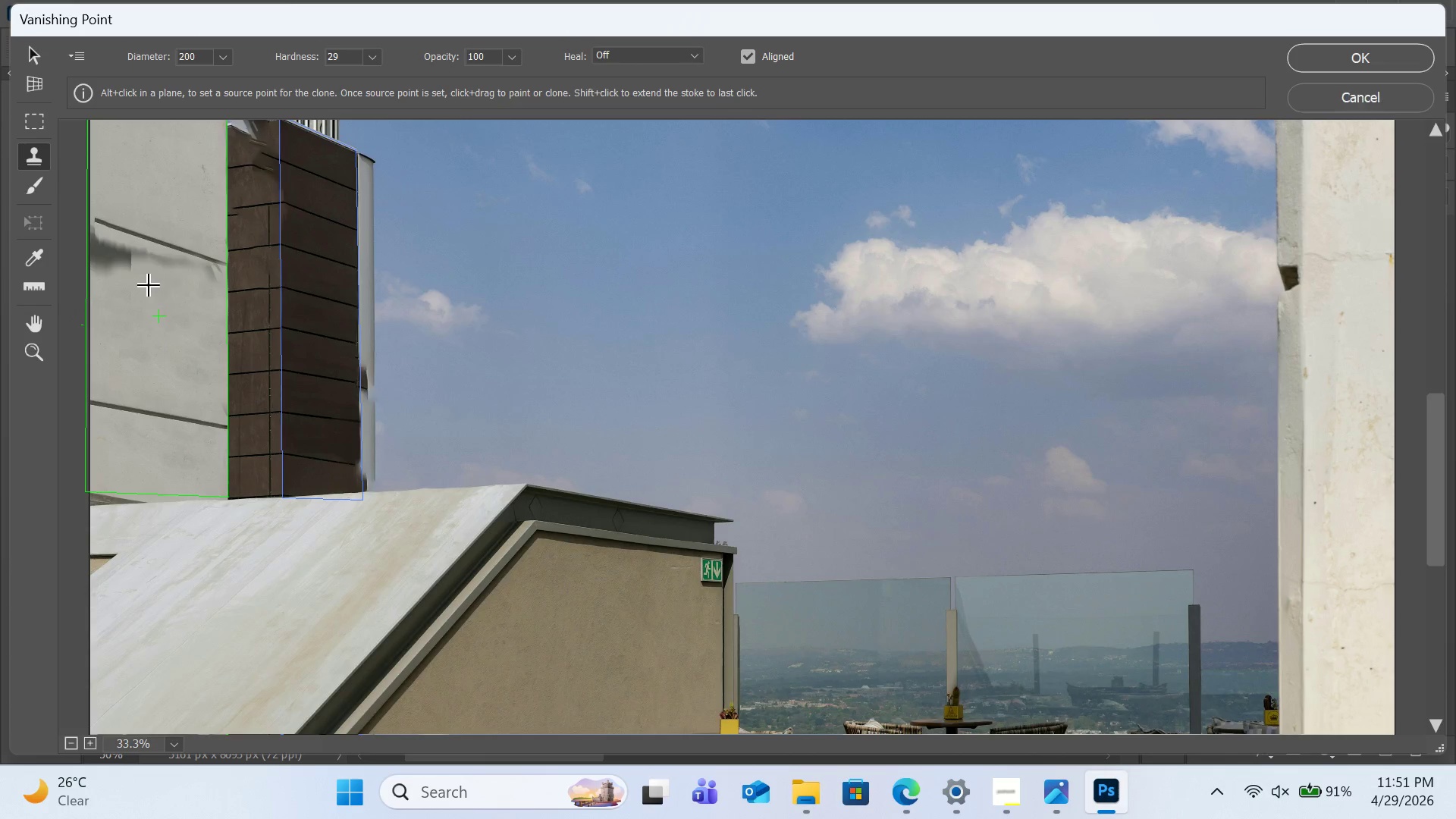 
left_click_drag(start_coordinate=[148, 284], to_coordinate=[99, 262])
 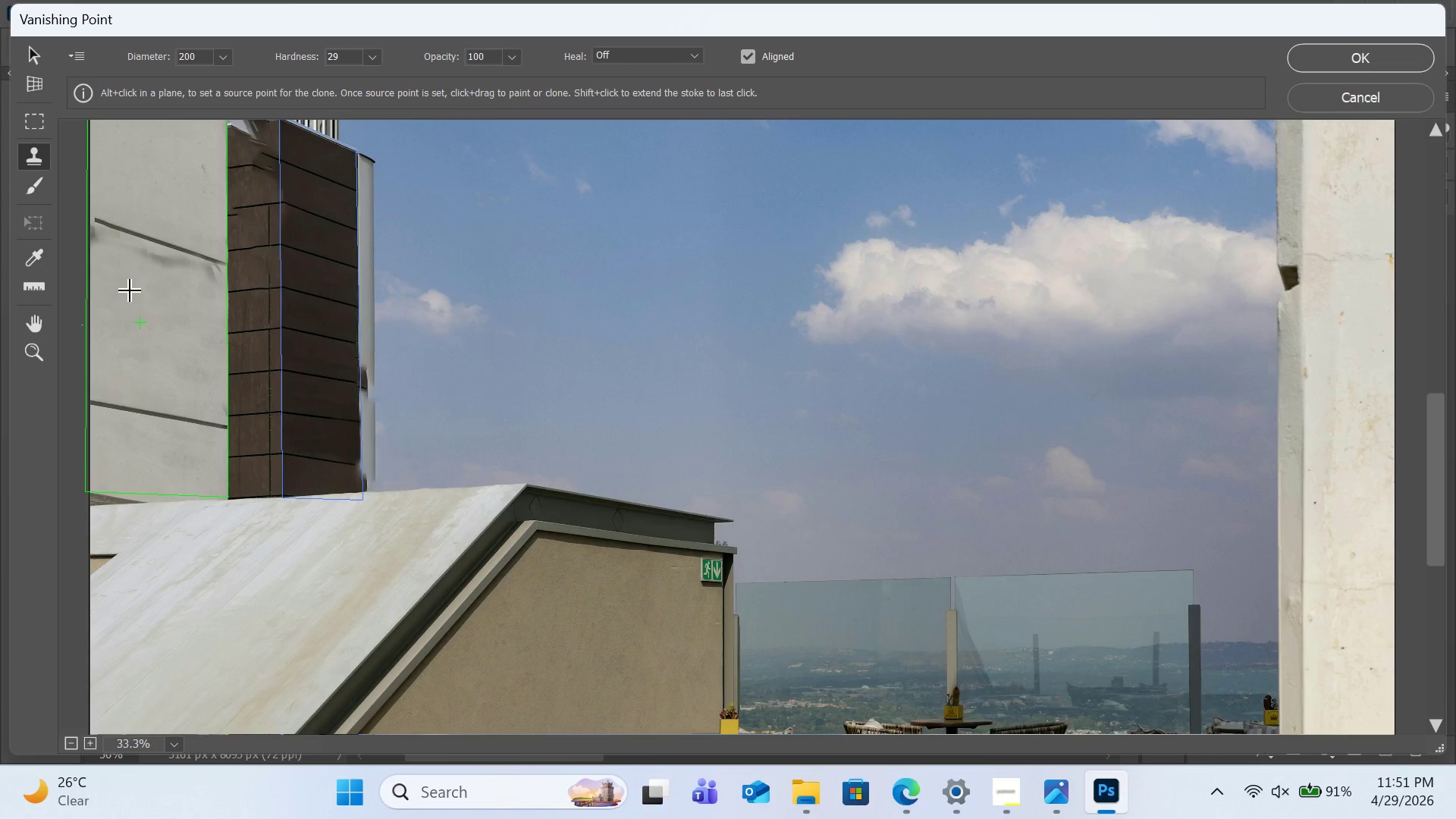 
hold_key(key=AltLeft, duration=0.38)
left_click([141, 300])
 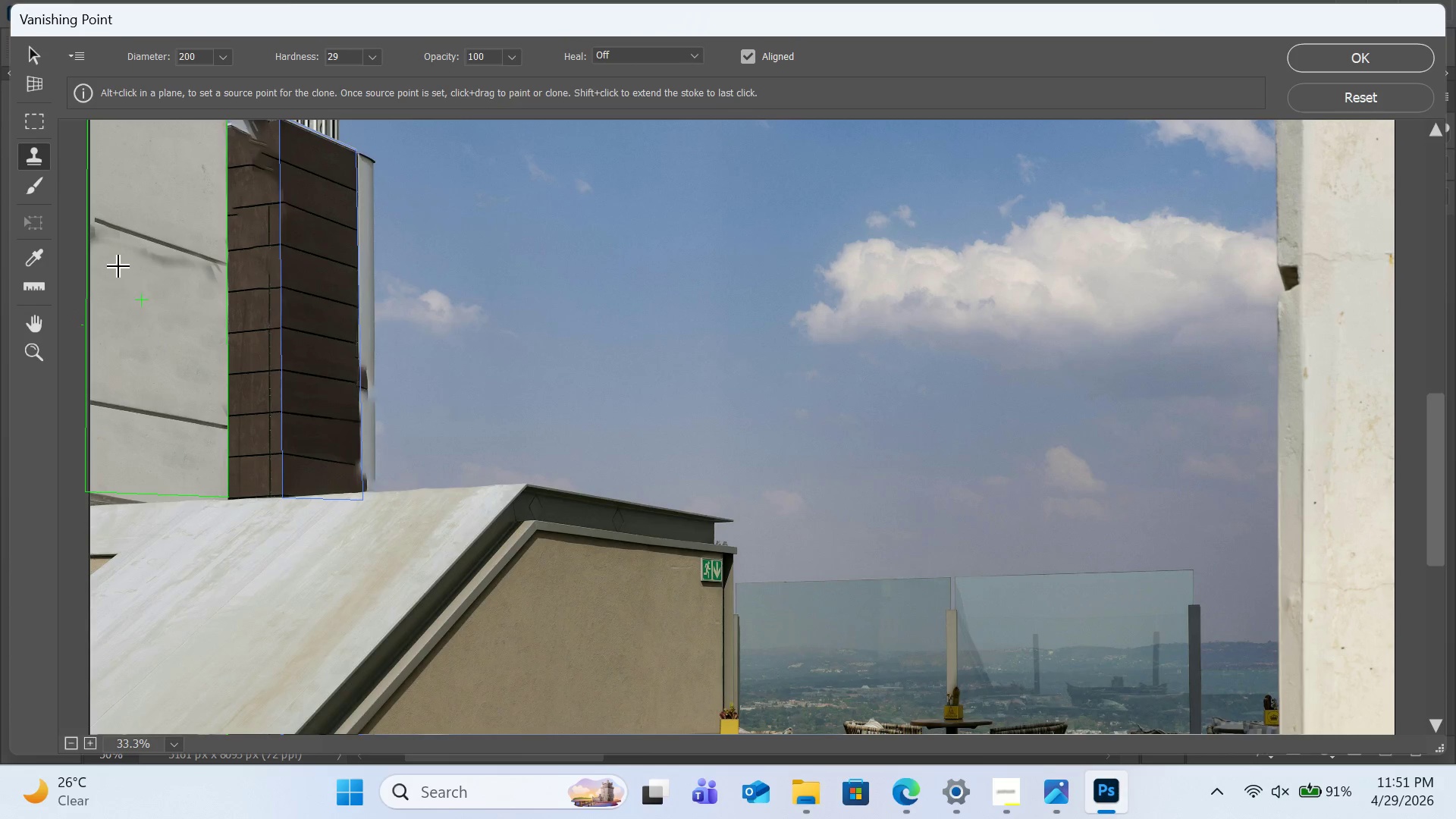 
left_click_drag(start_coordinate=[118, 264], to_coordinate=[87, 246])
 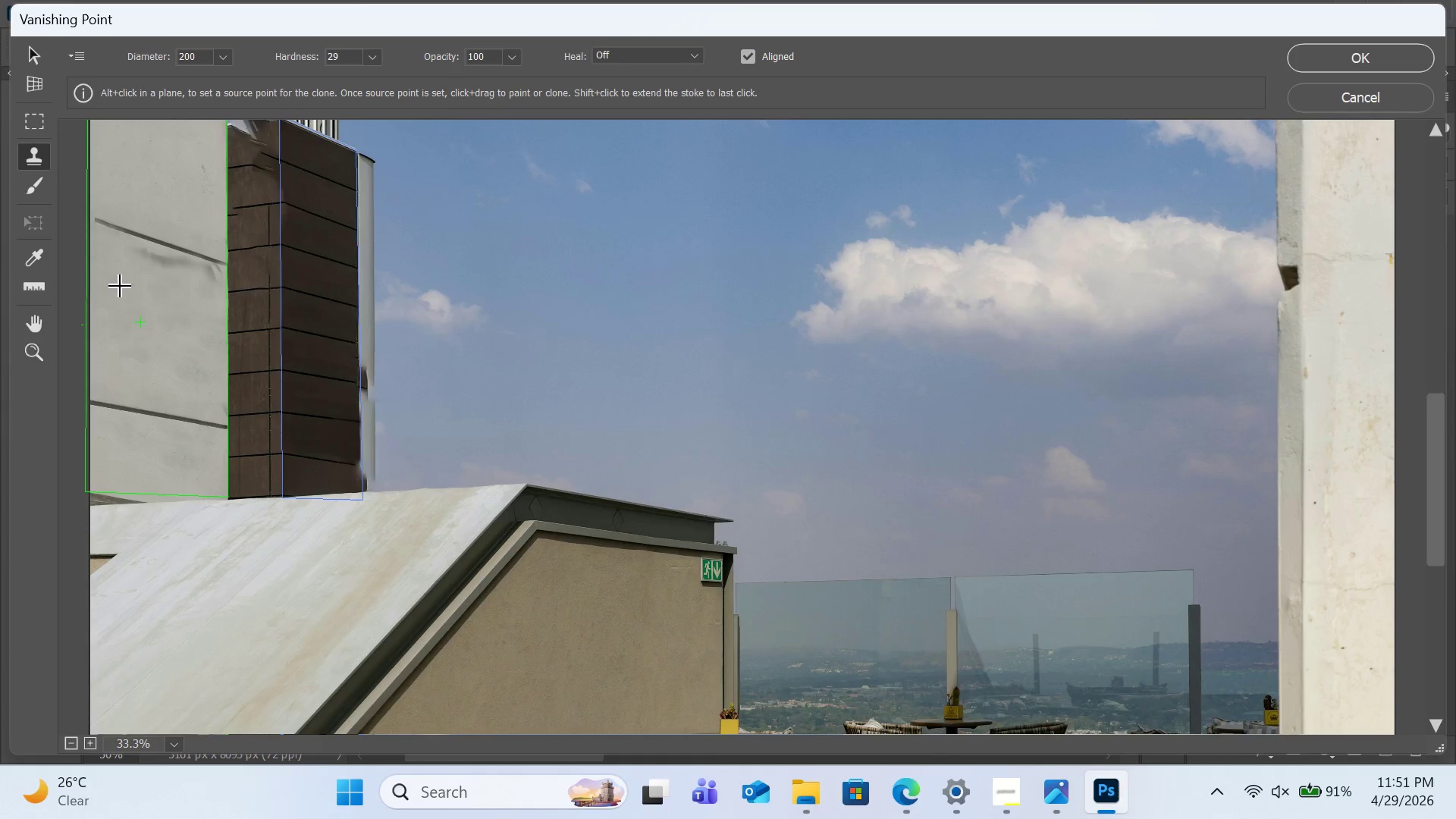 
hold_key(key=AltLeft, duration=0.42)
left_click([133, 292])
 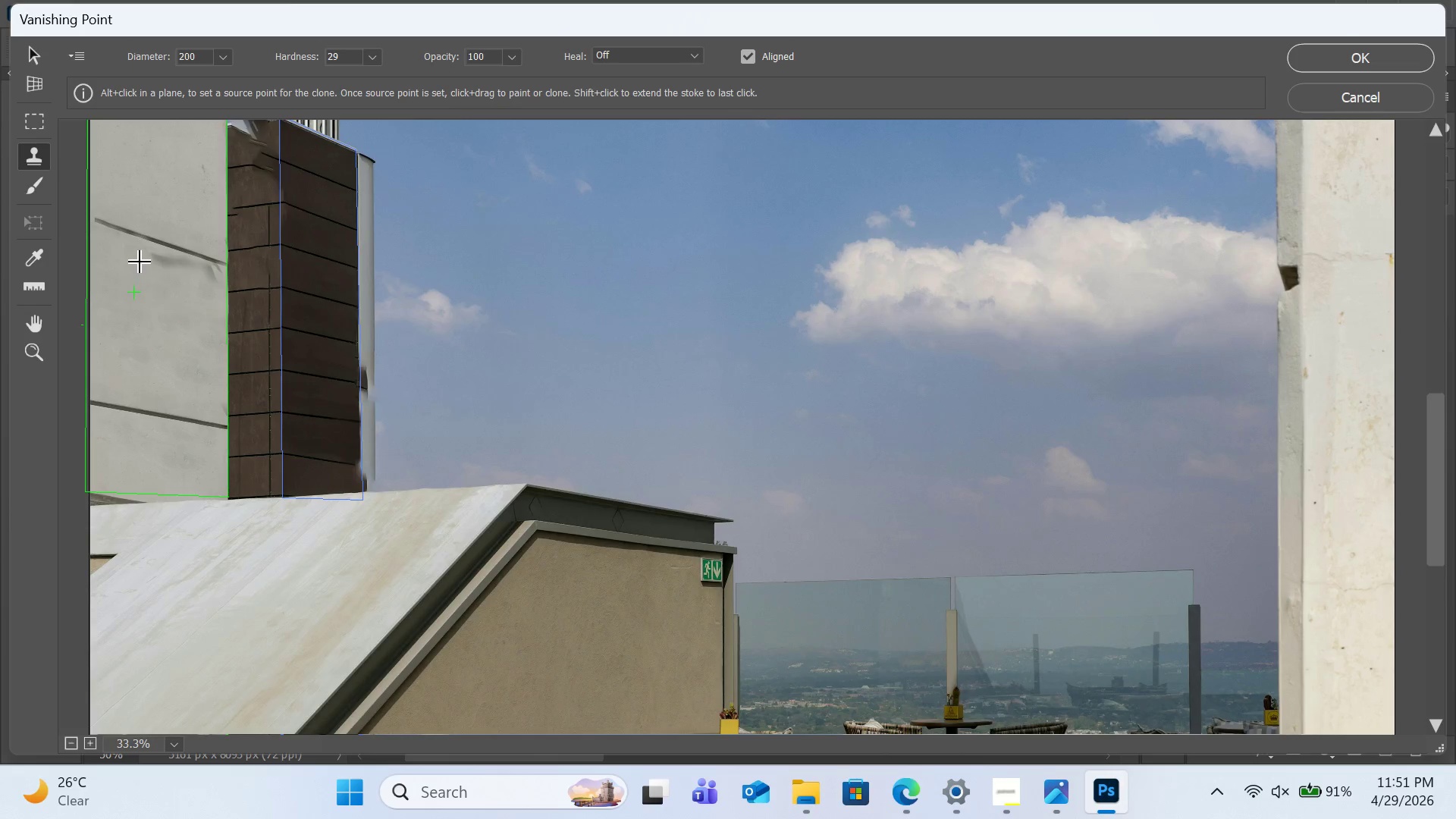 
left_click_drag(start_coordinate=[140, 261], to_coordinate=[229, 274])
 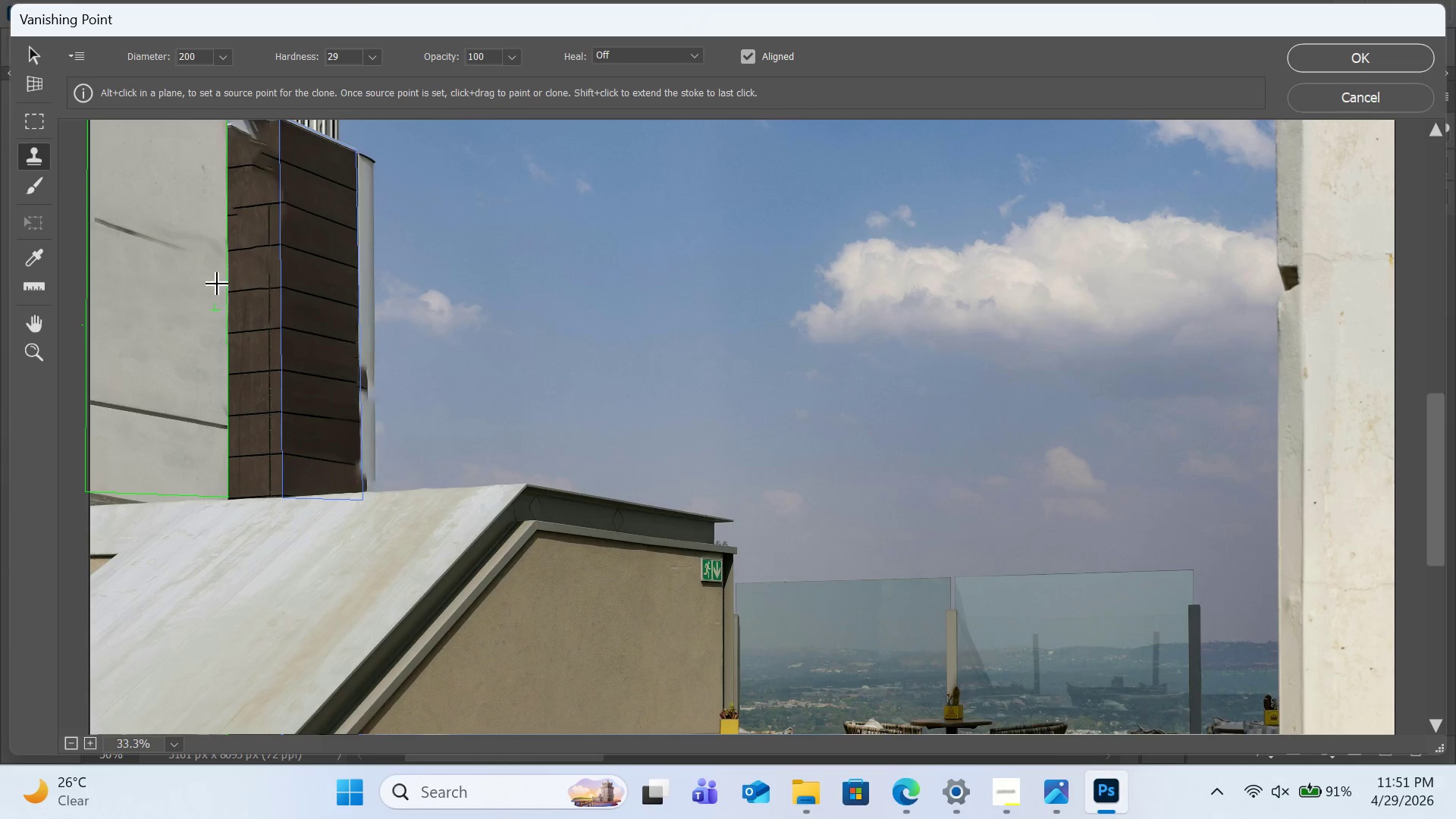 
hold_key(key=AltLeft, duration=0.55)
 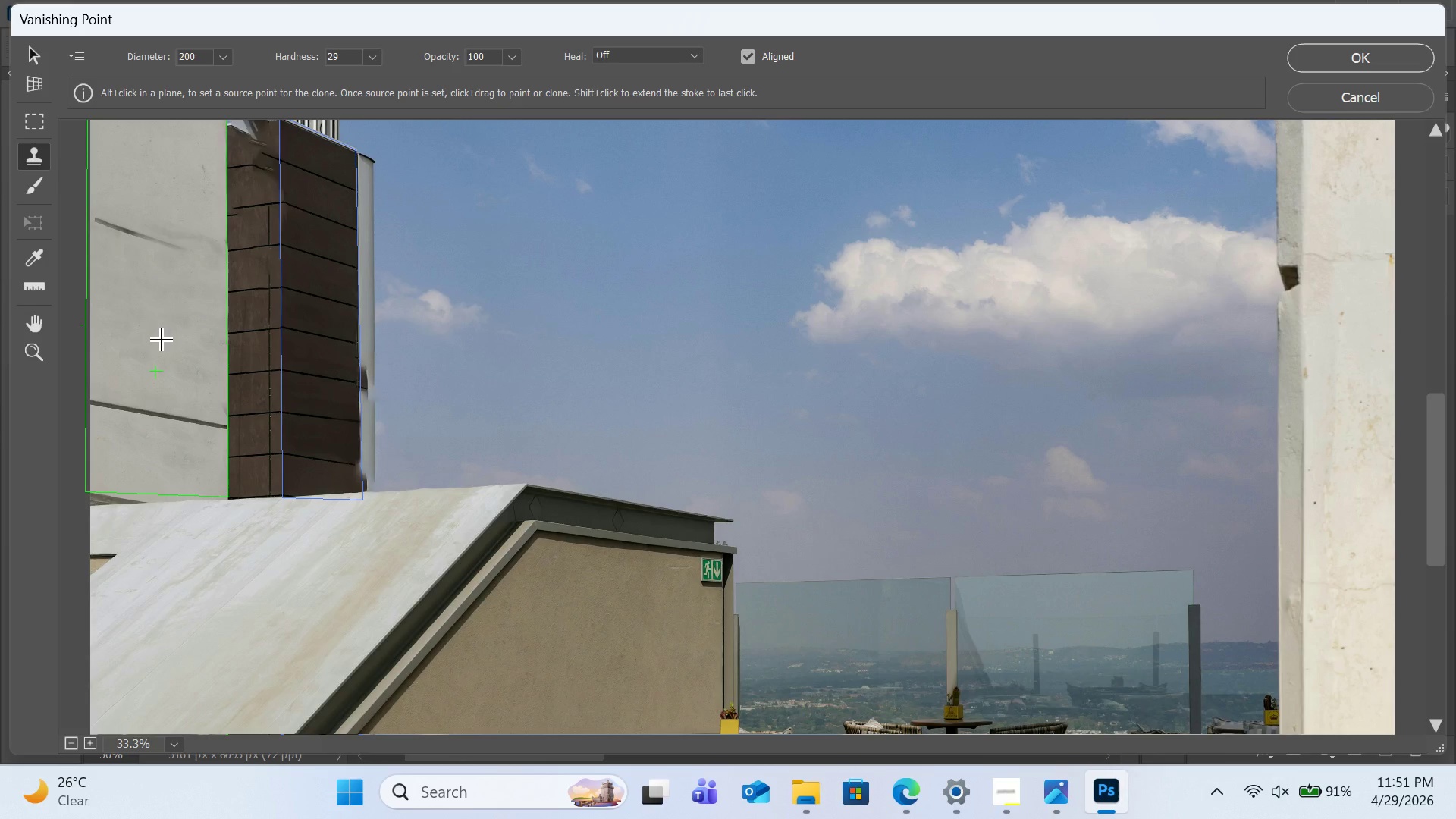 
hold_key(key=AltLeft, duration=0.52)
left_click([184, 199])
 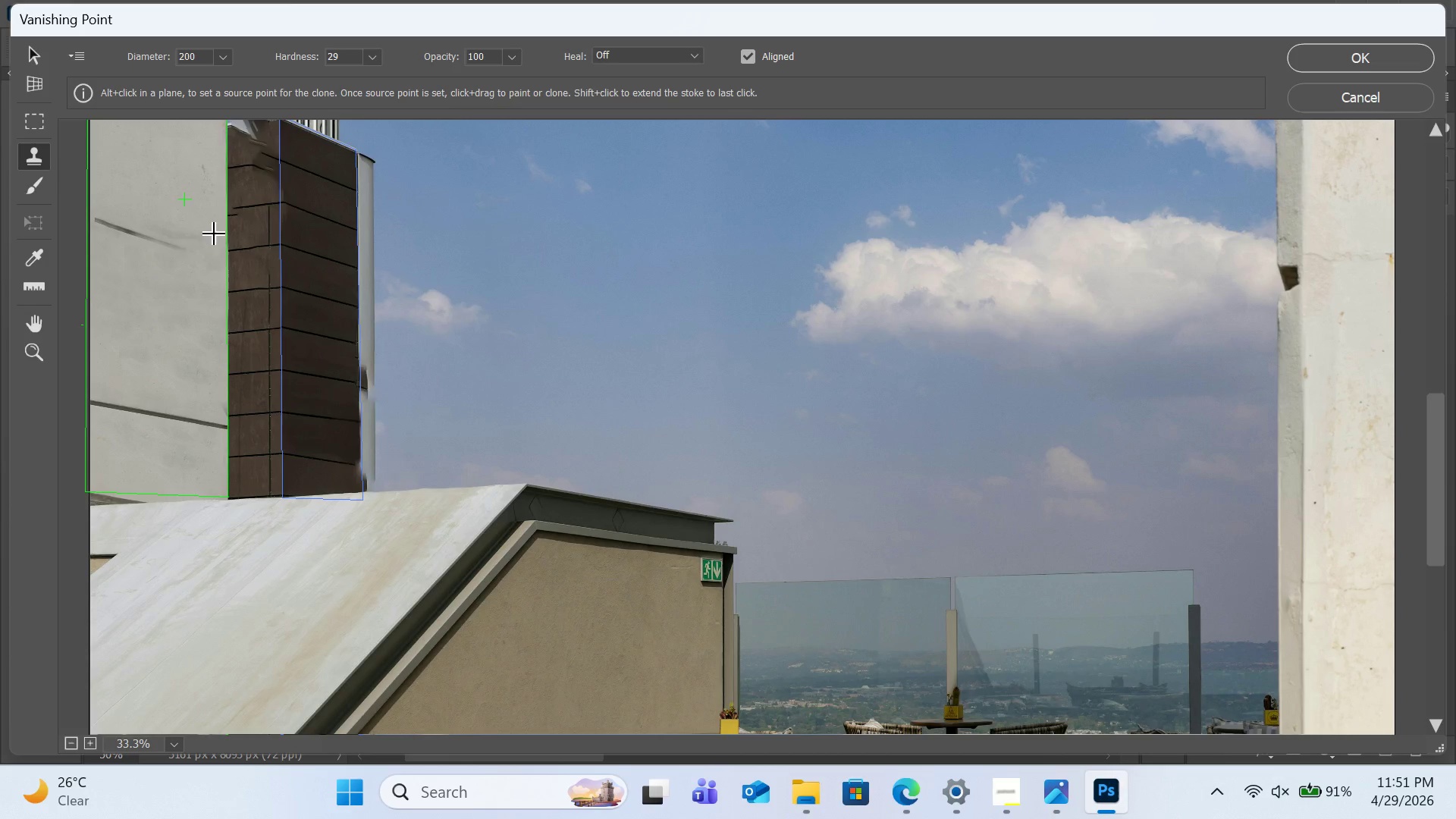 
left_click_drag(start_coordinate=[215, 234], to_coordinate=[112, 211])
 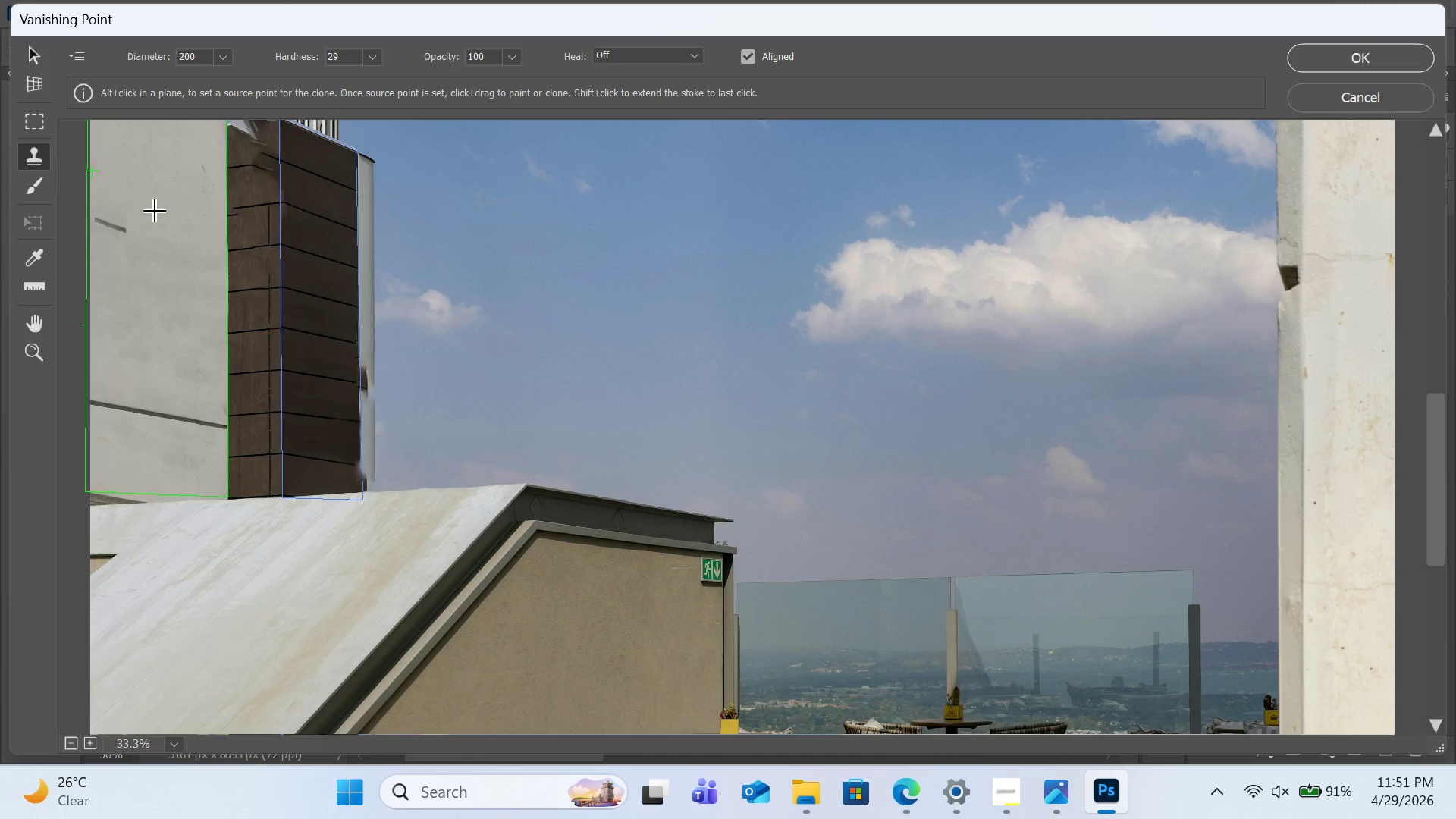 
hold_key(key=AltLeft, duration=0.38)
left_click([172, 206])
 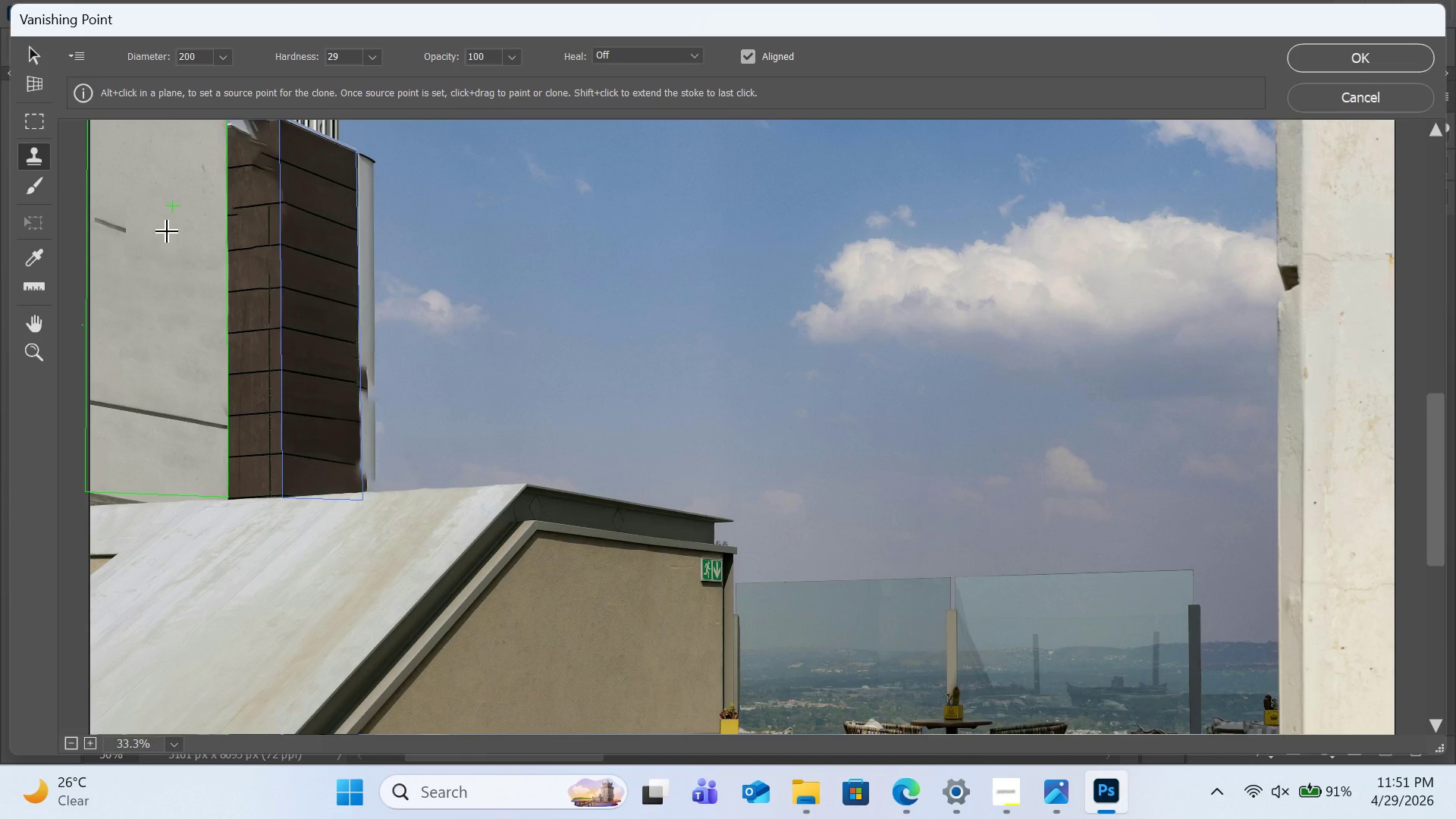 
left_click_drag(start_coordinate=[168, 234], to_coordinate=[96, 234])
 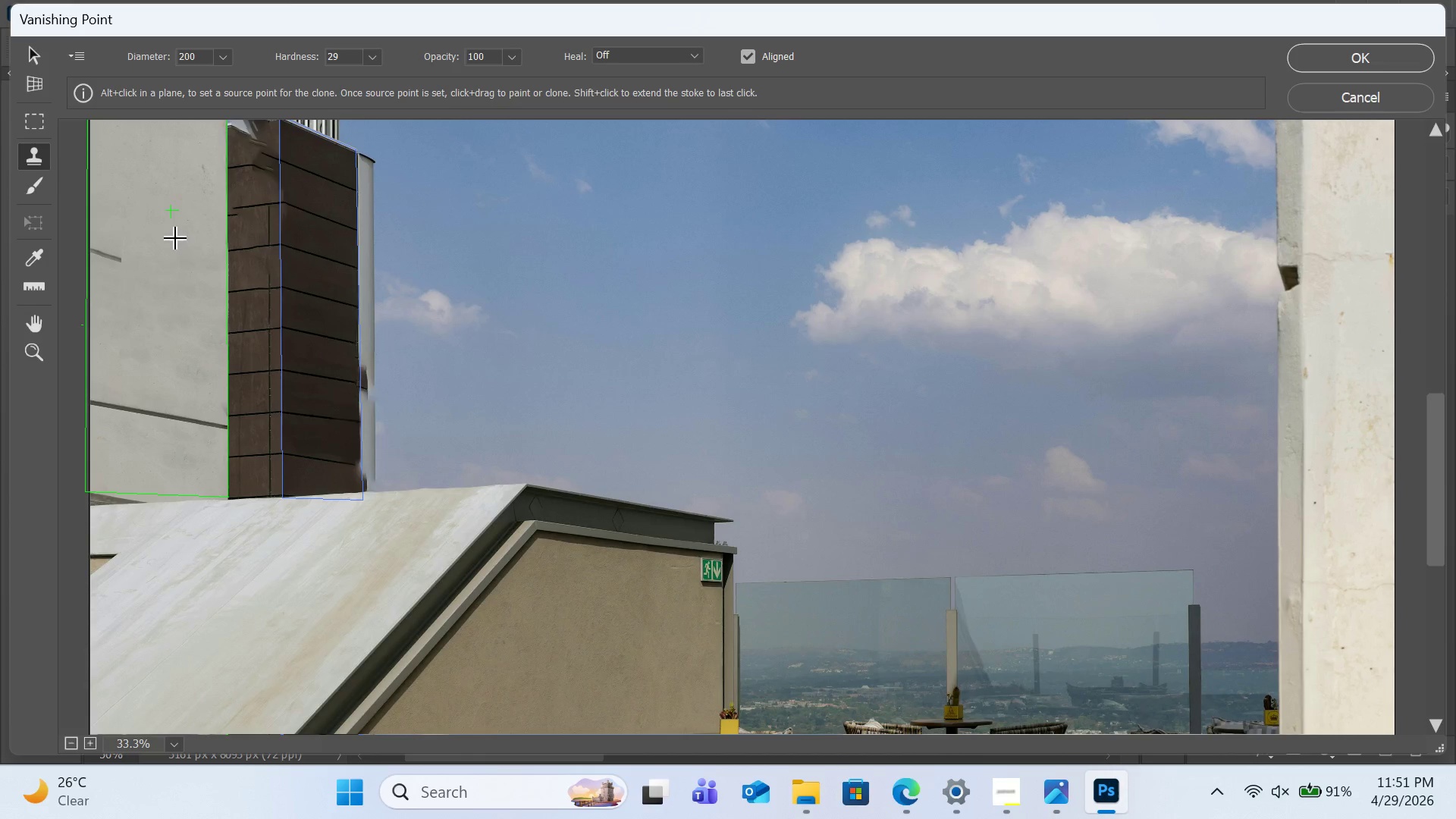 
hold_key(key=AltLeft, duration=0.84)
left_click([171, 199])
 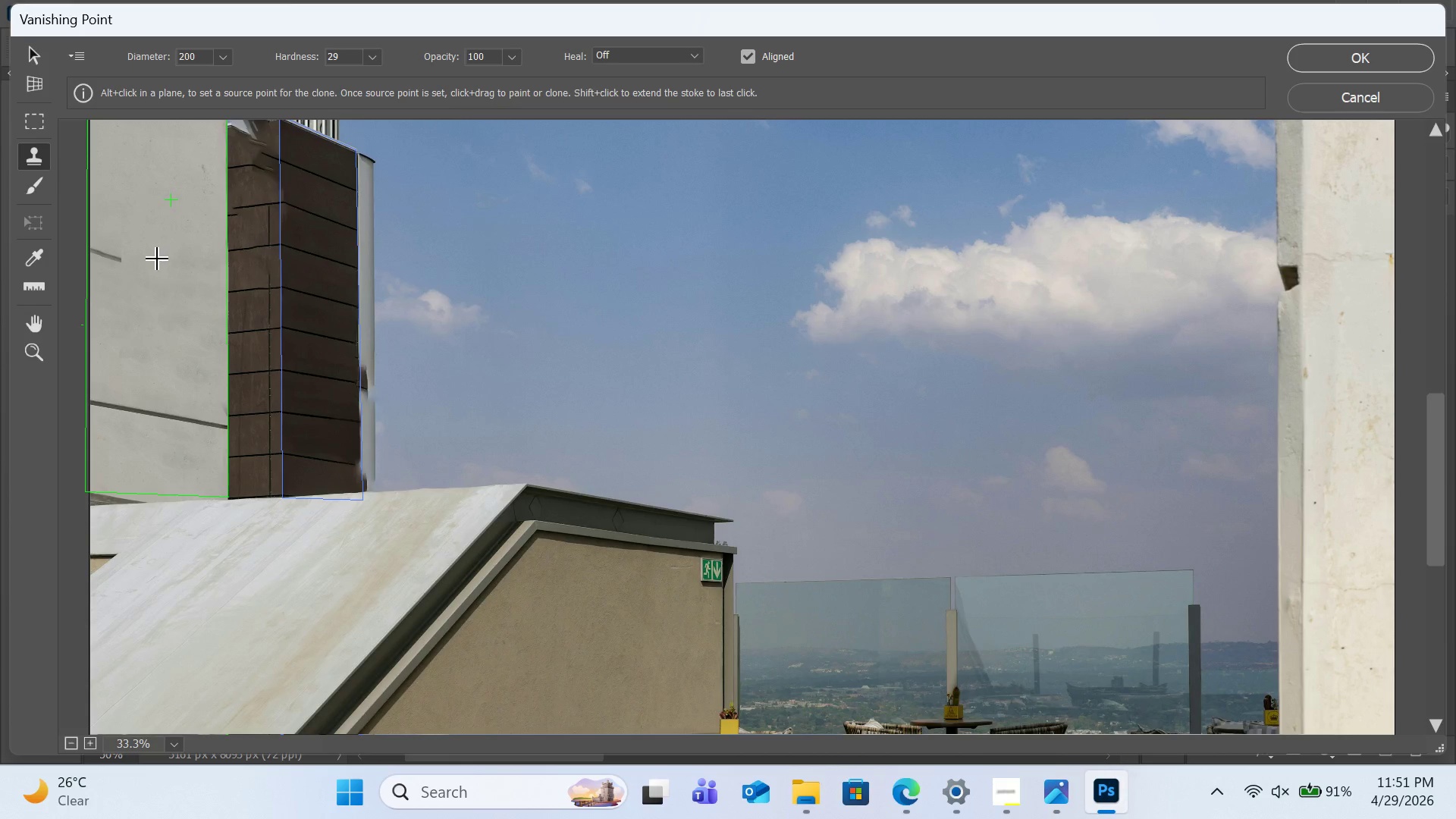 
left_click_drag(start_coordinate=[158, 261], to_coordinate=[65, 257])
 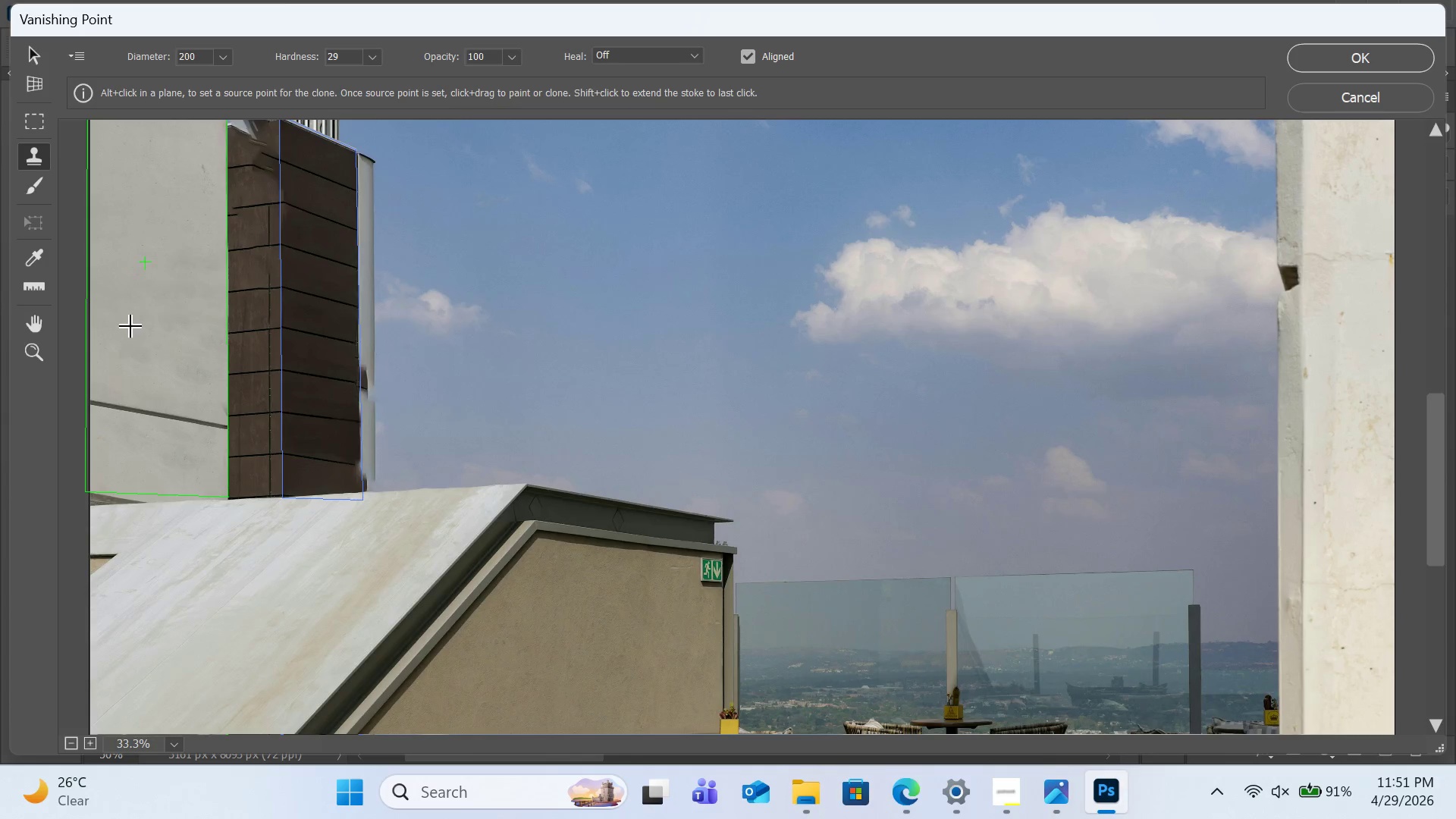 
hold_key(key=AltLeft, duration=0.39)
left_click([168, 320])
 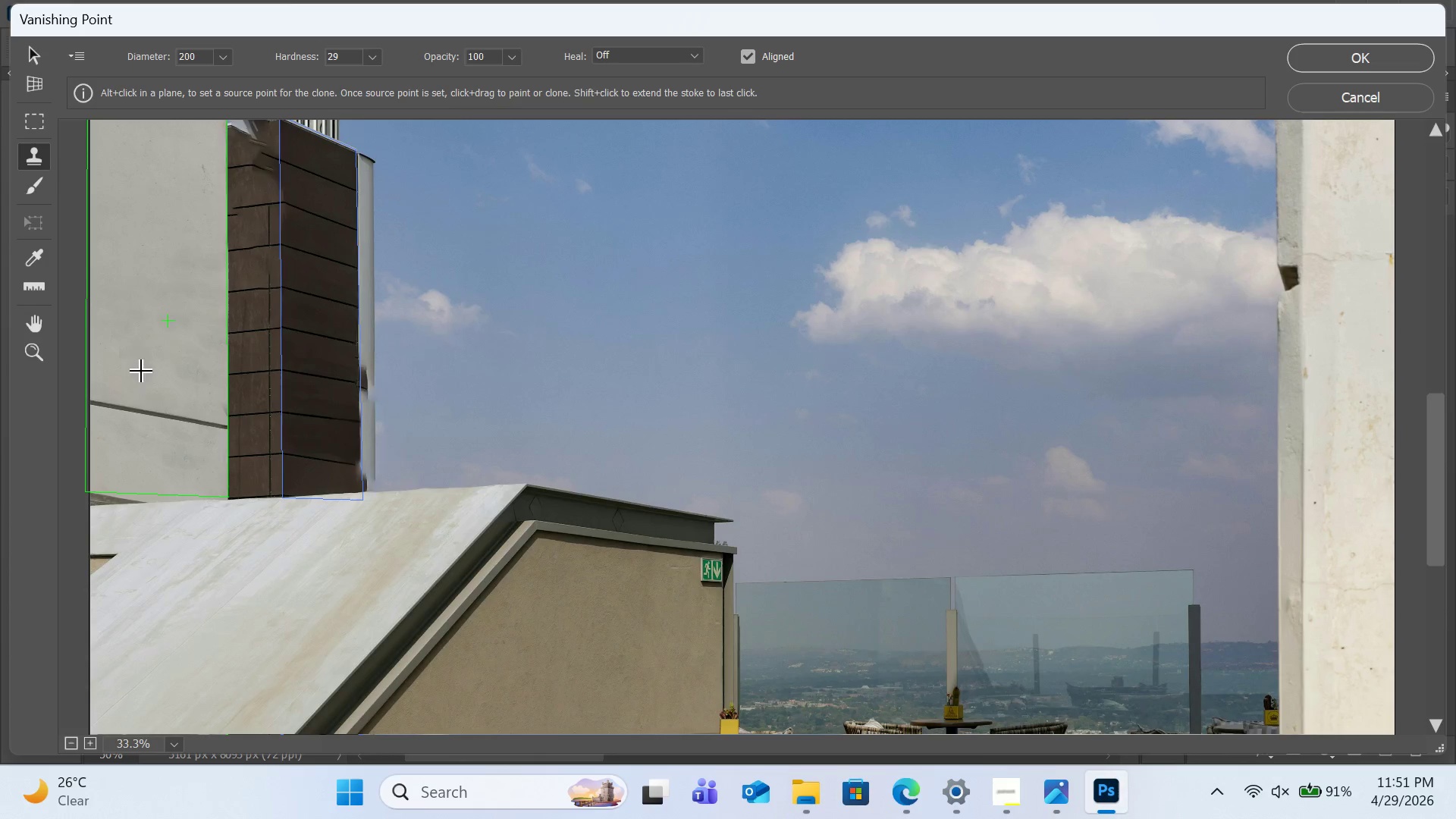 
left_click_drag(start_coordinate=[146, 371], to_coordinate=[186, 373])
 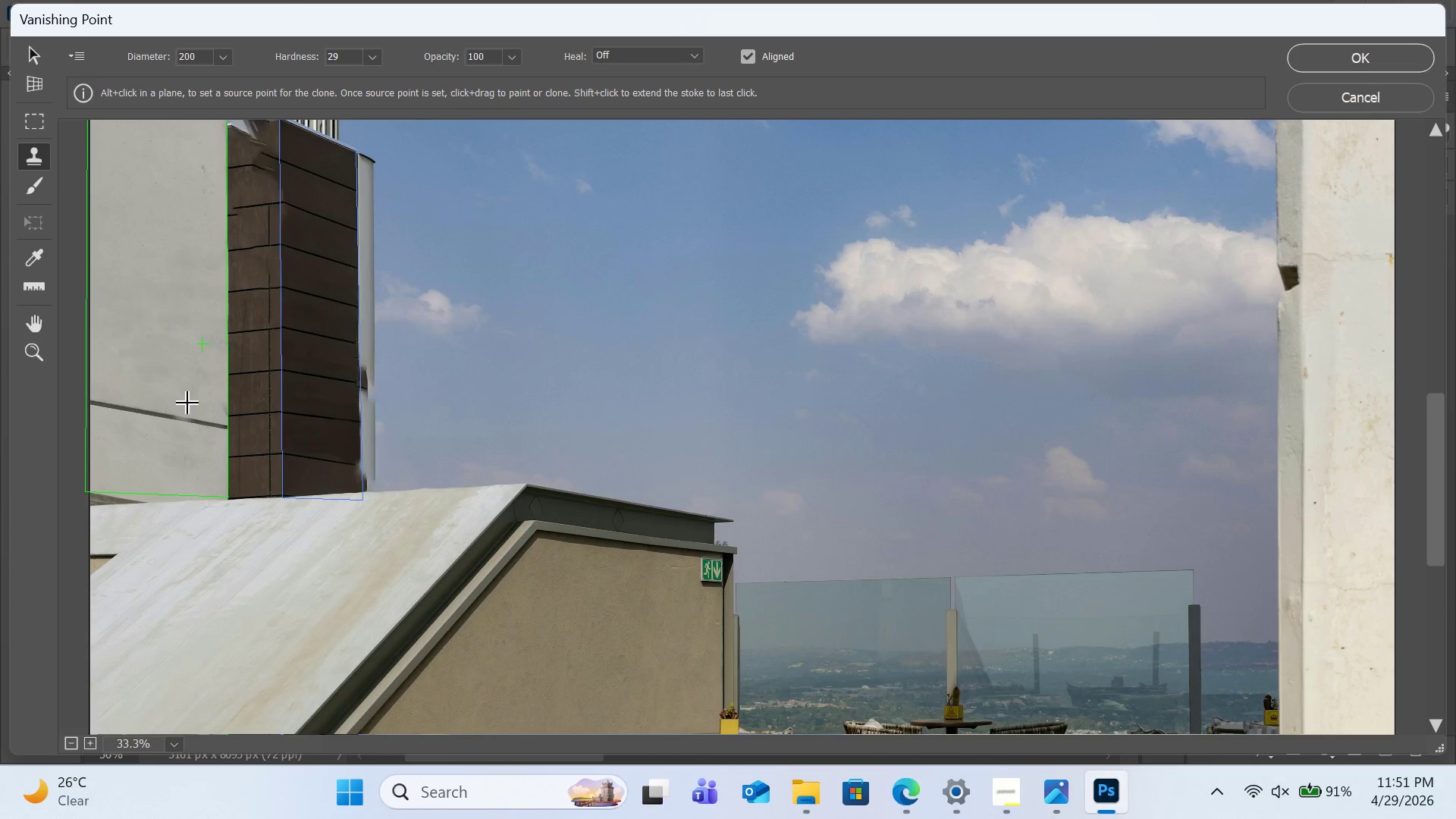 
hold_key(key=AltLeft, duration=1.92)
left_click([93, 404])
 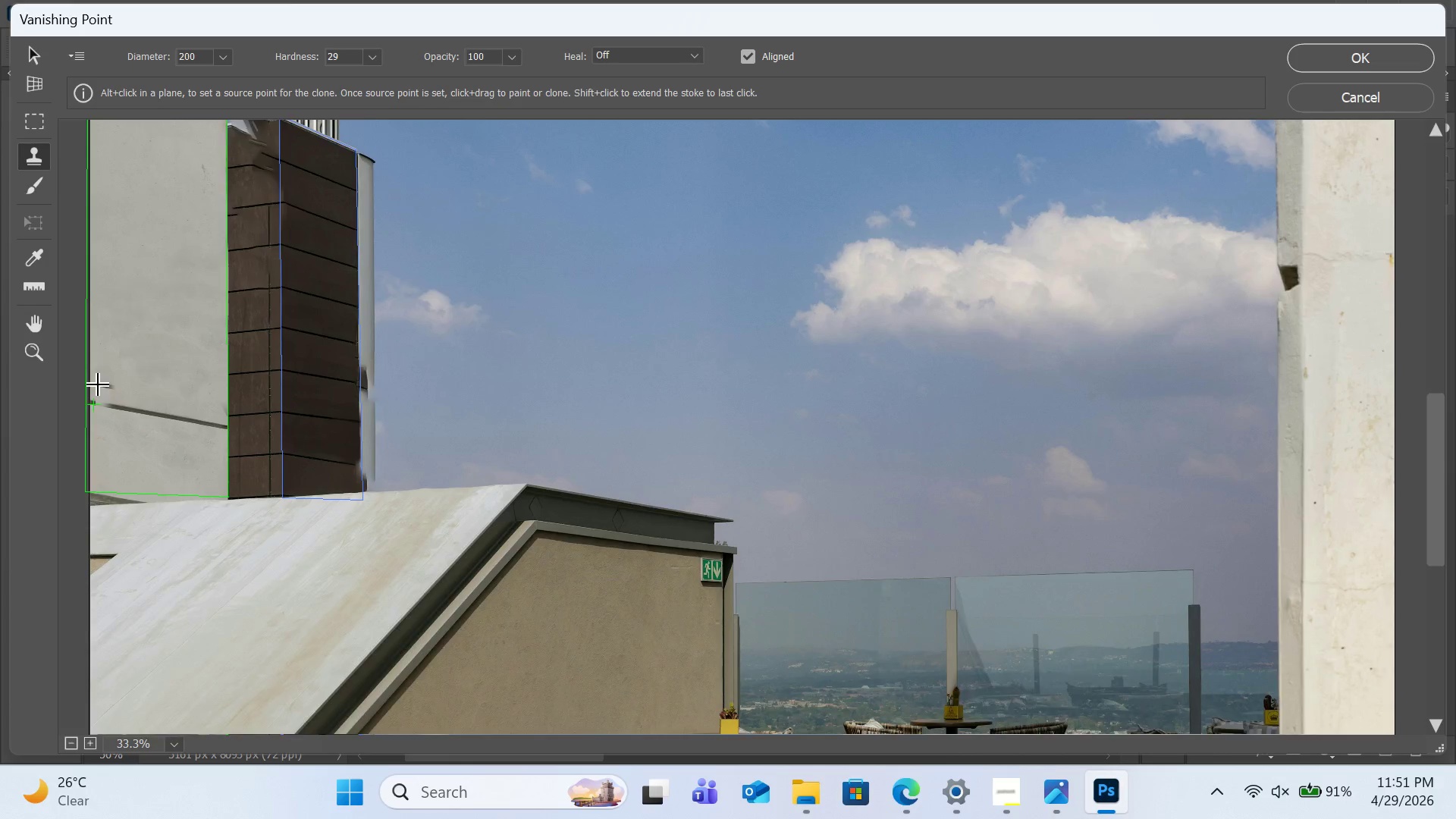 
scroll: coordinate [100, 381], scroll_direction: up, amount: 3.0
 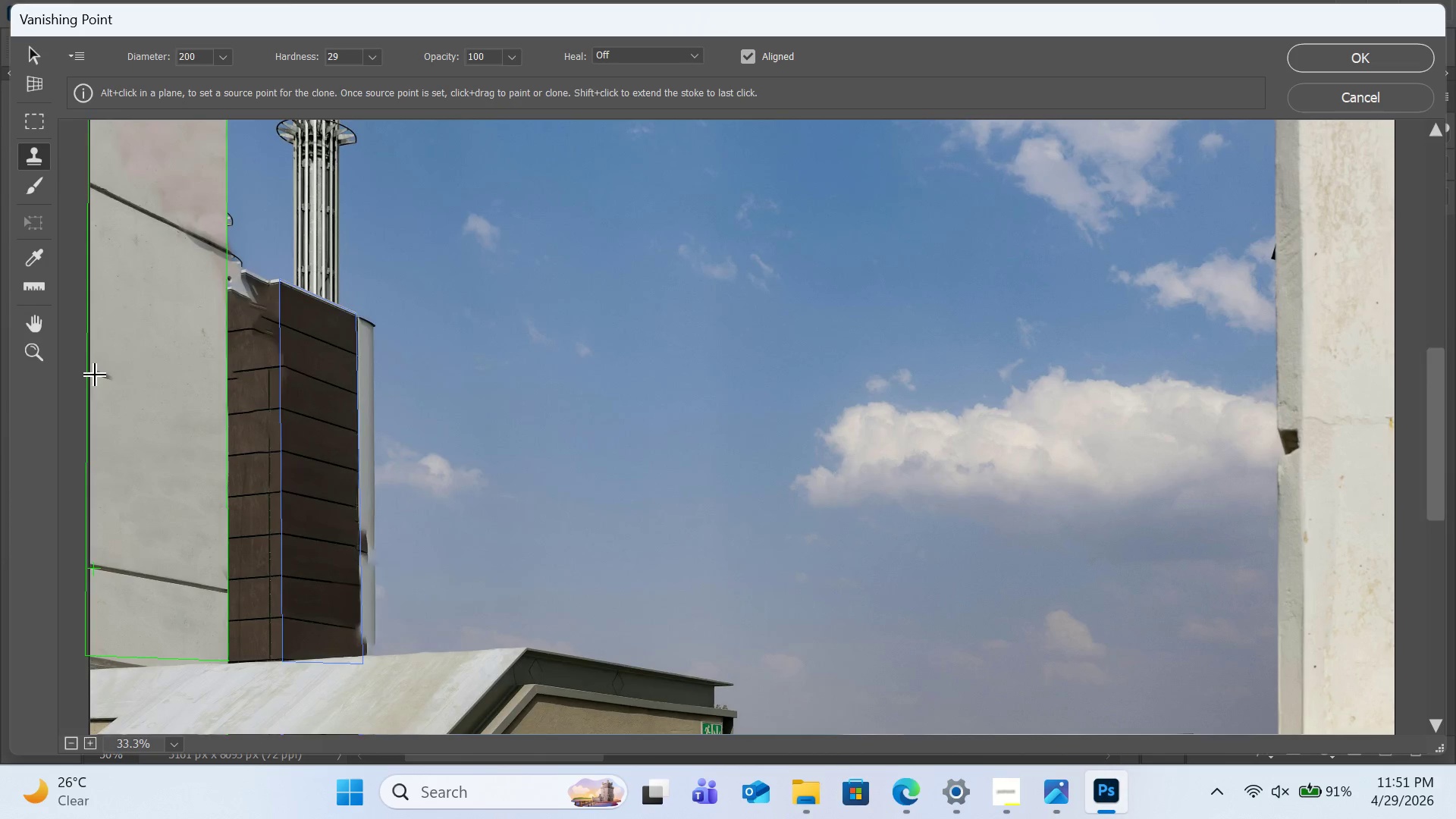 
left_click_drag(start_coordinate=[96, 378], to_coordinate=[215, 403])
 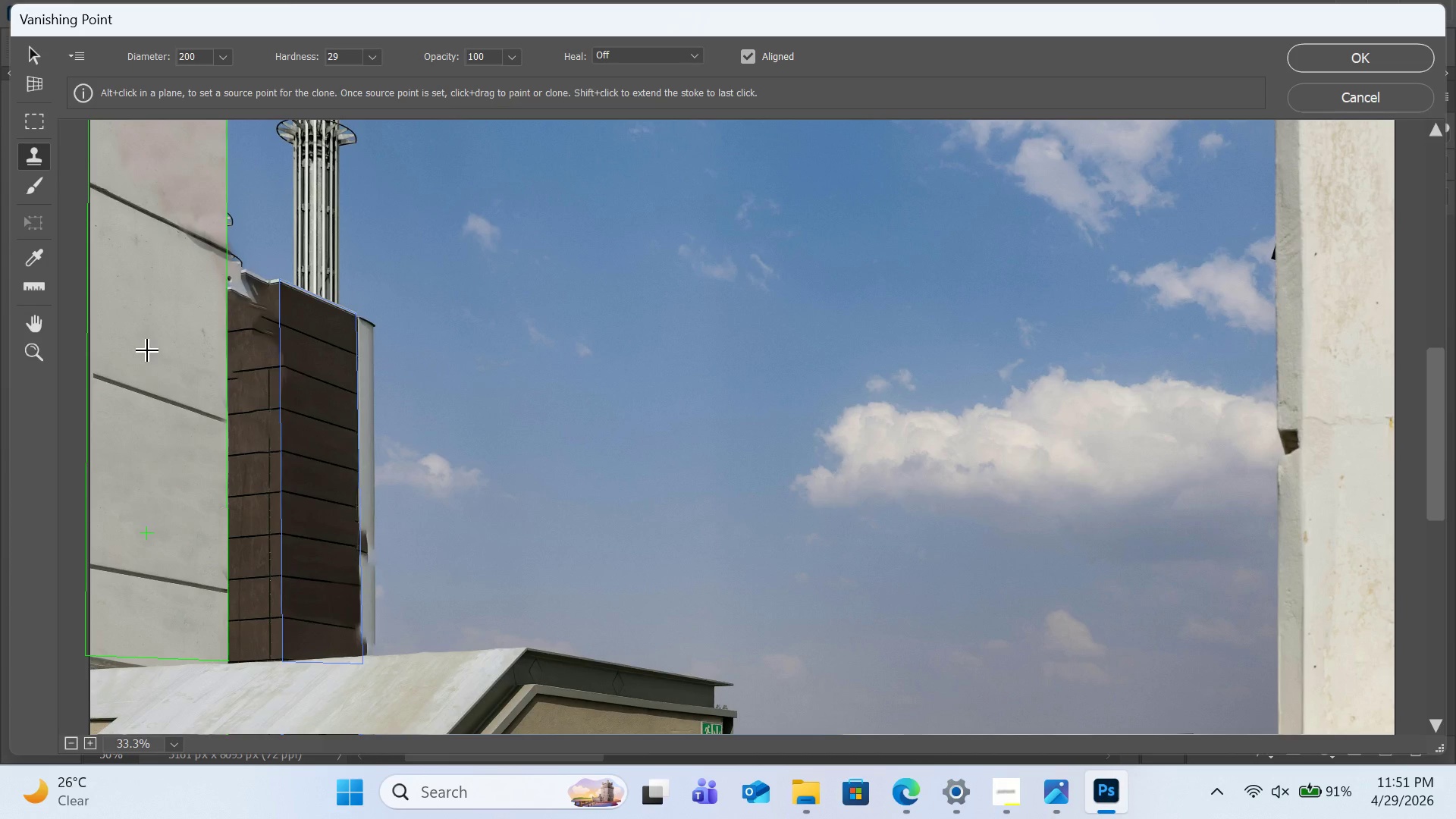 
scroll: coordinate [148, 350], scroll_direction: up, amount: 3.0
 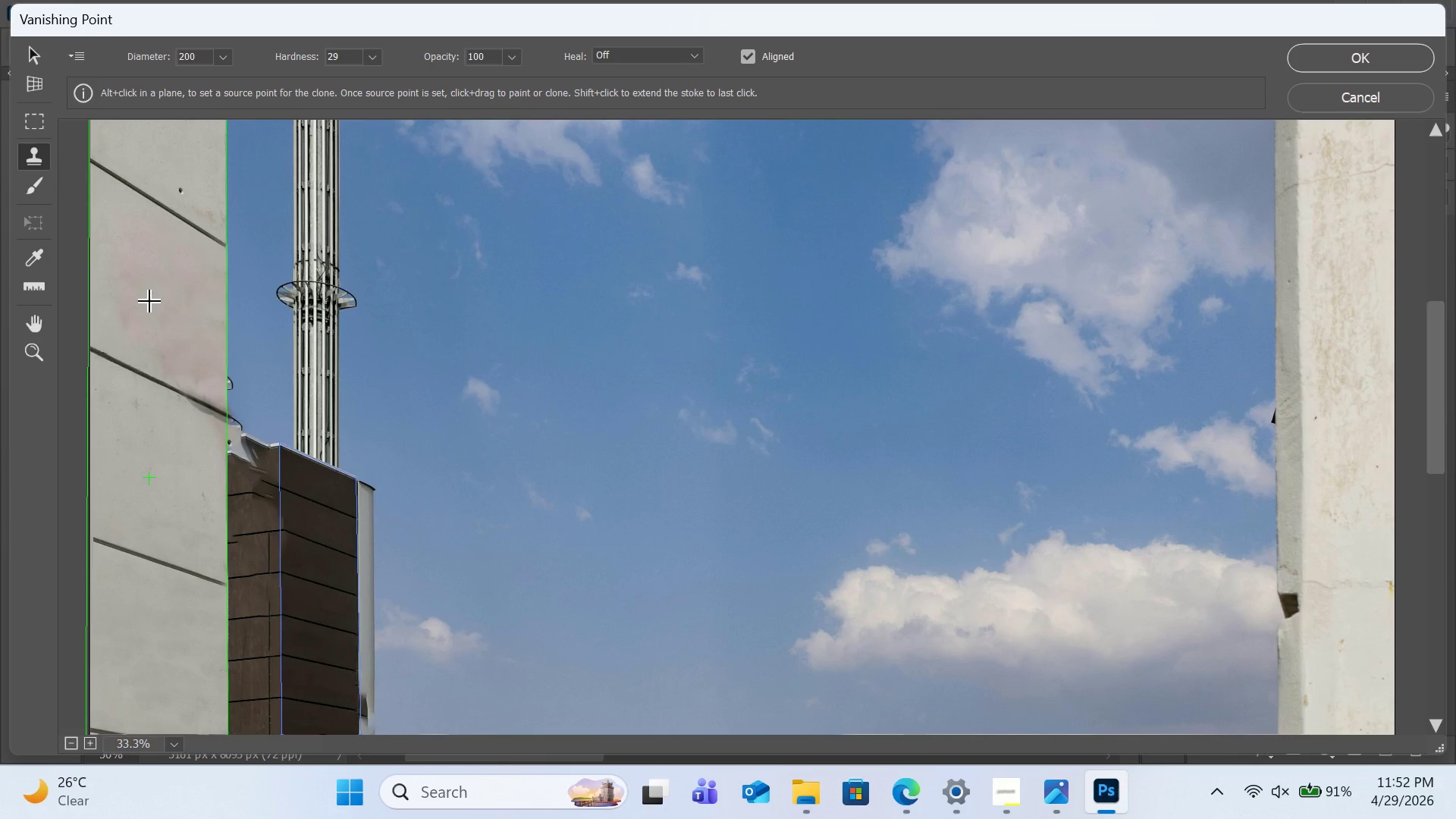 
scroll: coordinate [150, 302], scroll_direction: down, amount: 7.0
 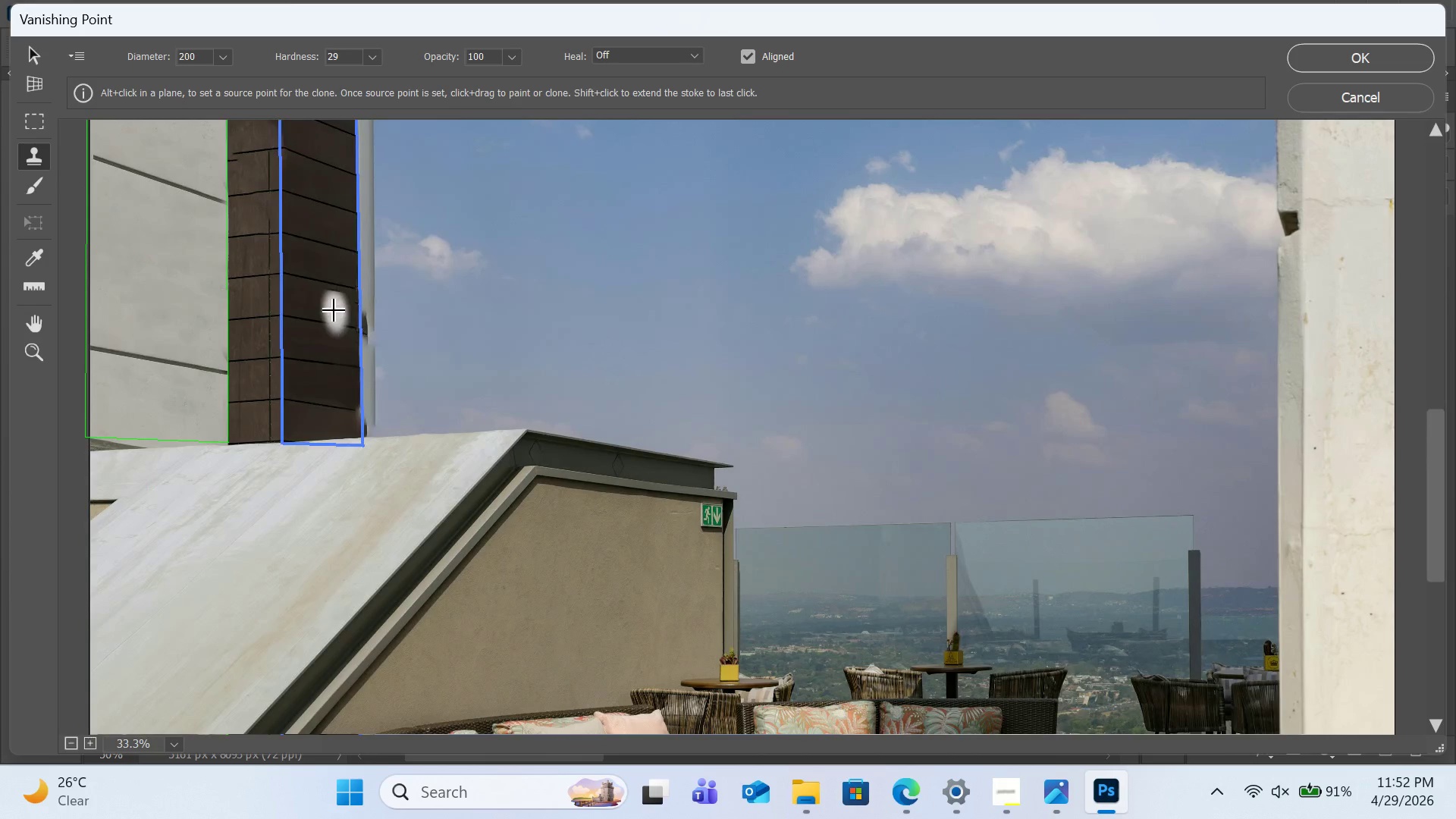 
scroll: coordinate [334, 311], scroll_direction: up, amount: 7.0
 